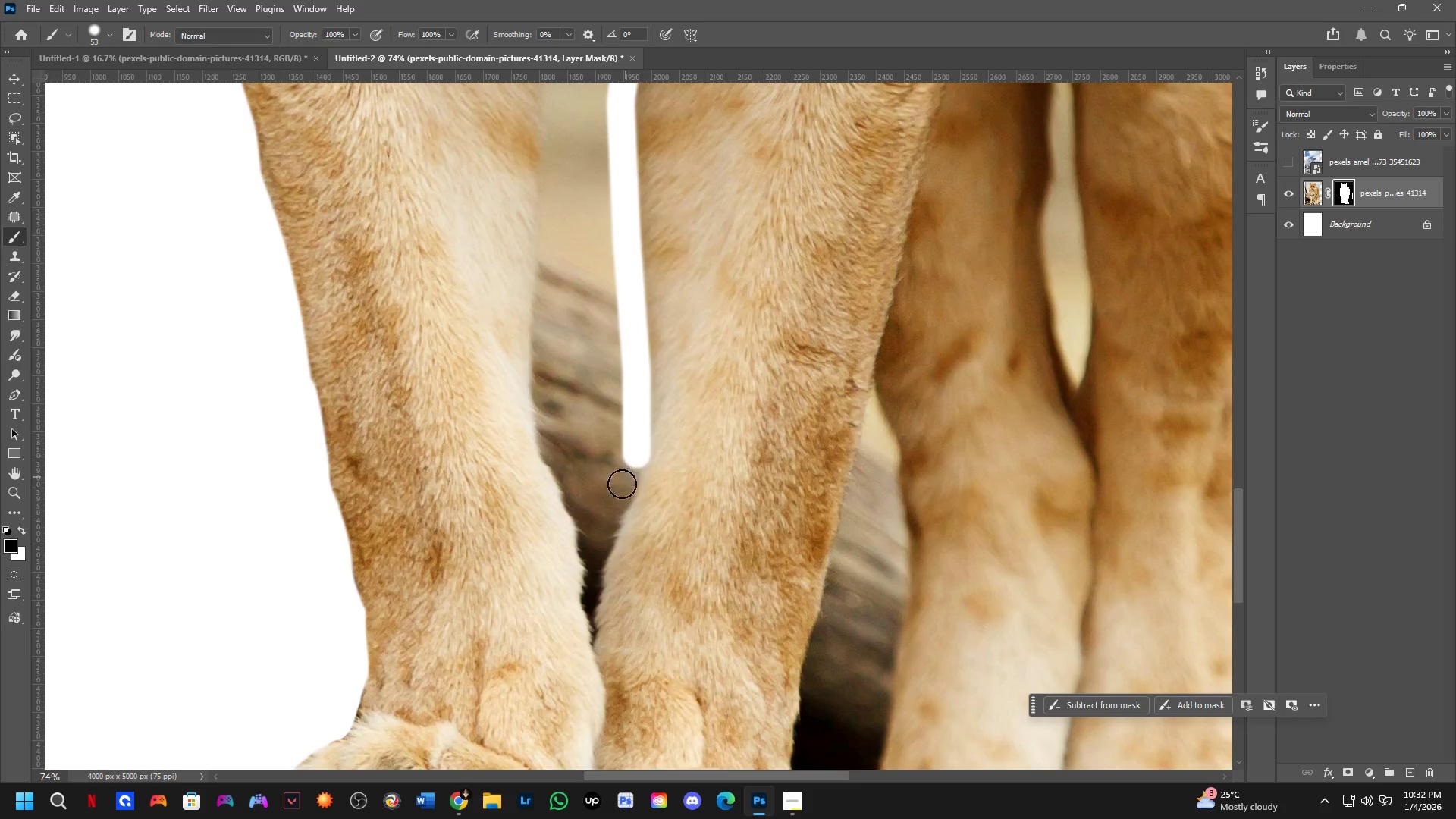 
key(Shift+ShiftLeft)
 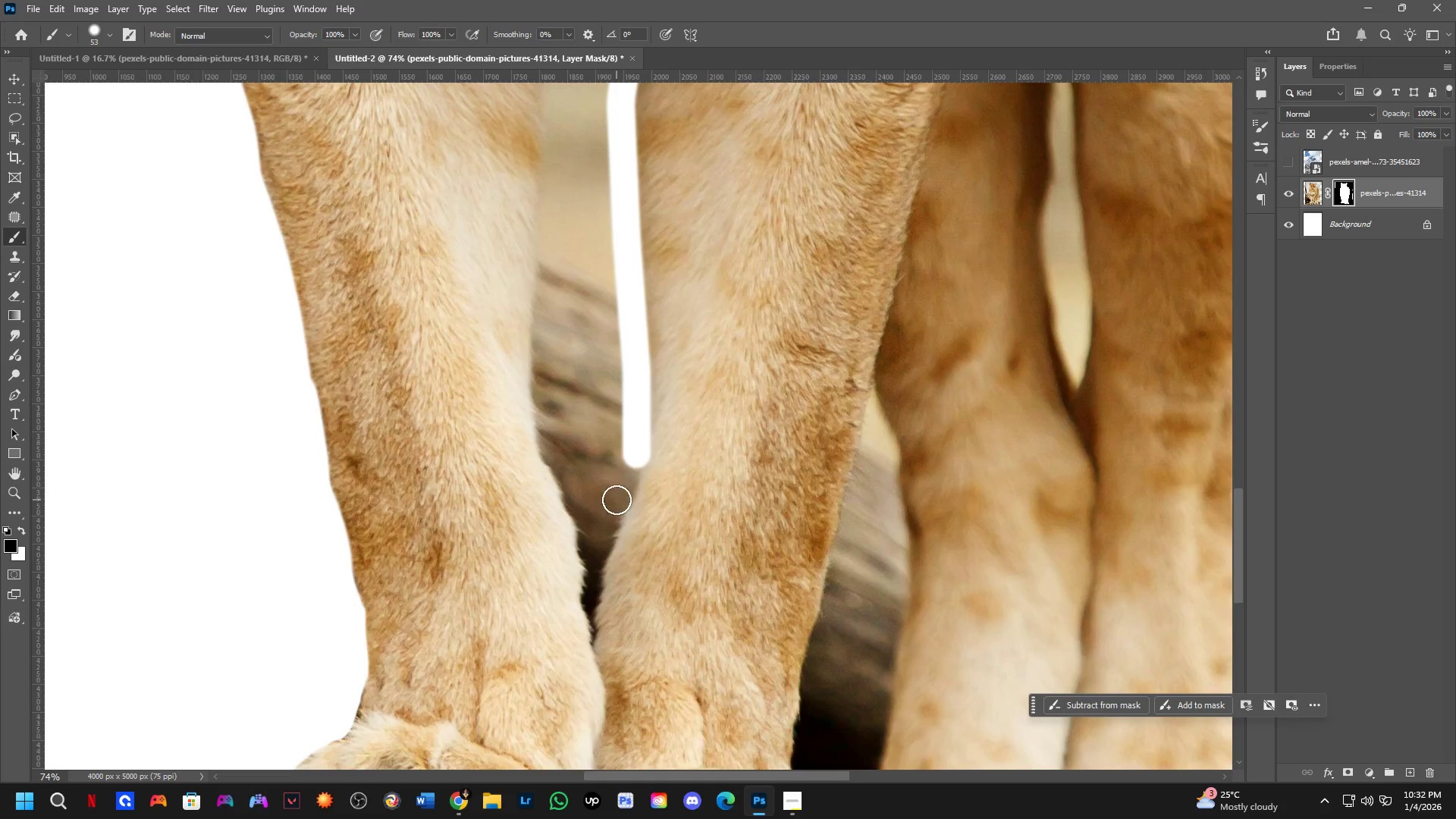 
double_click([617, 500])
 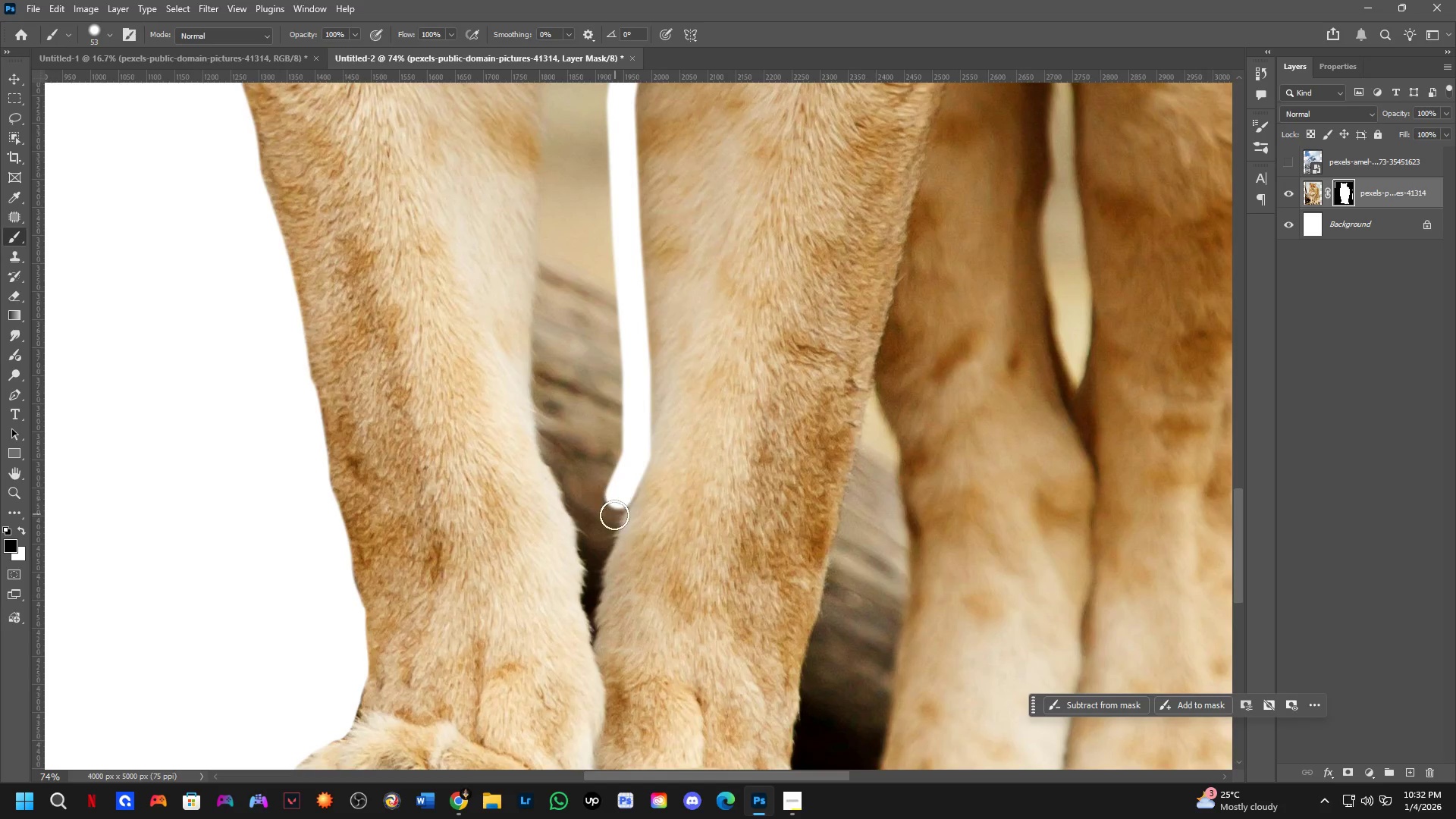 
key(Shift+ShiftLeft)
 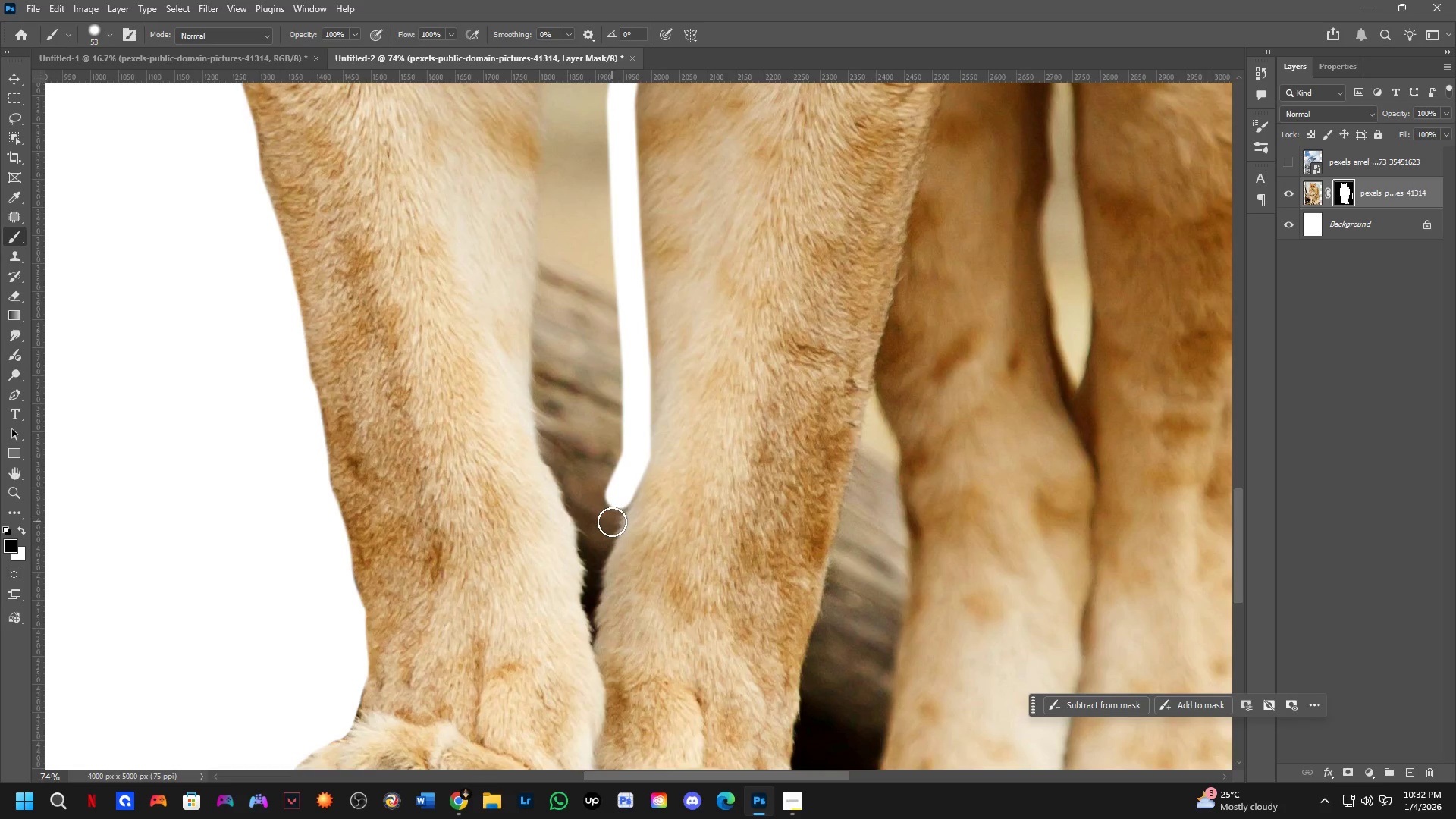 
triple_click([612, 522])
 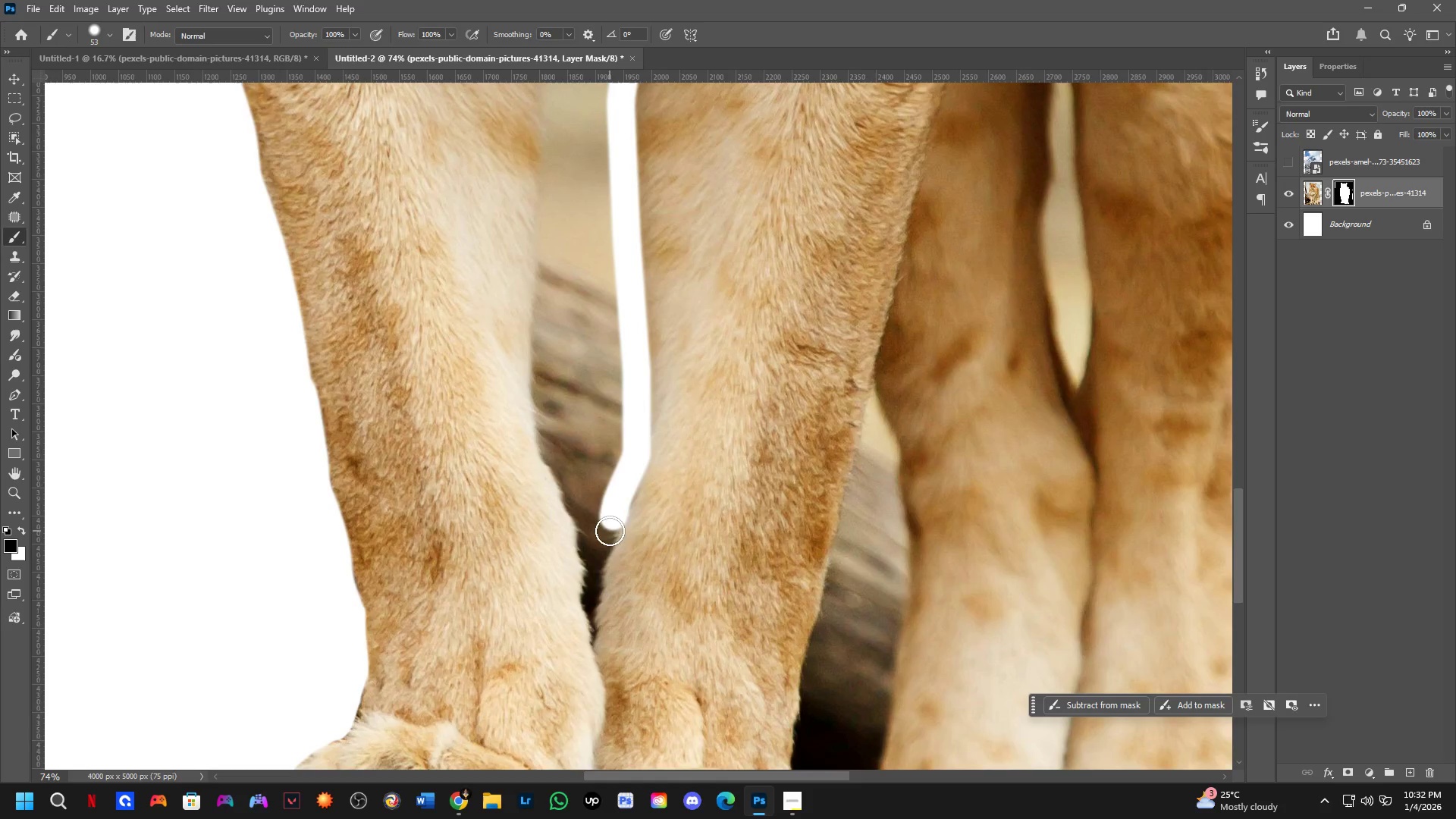 
left_click_drag(start_coordinate=[610, 527], to_coordinate=[635, 366])
 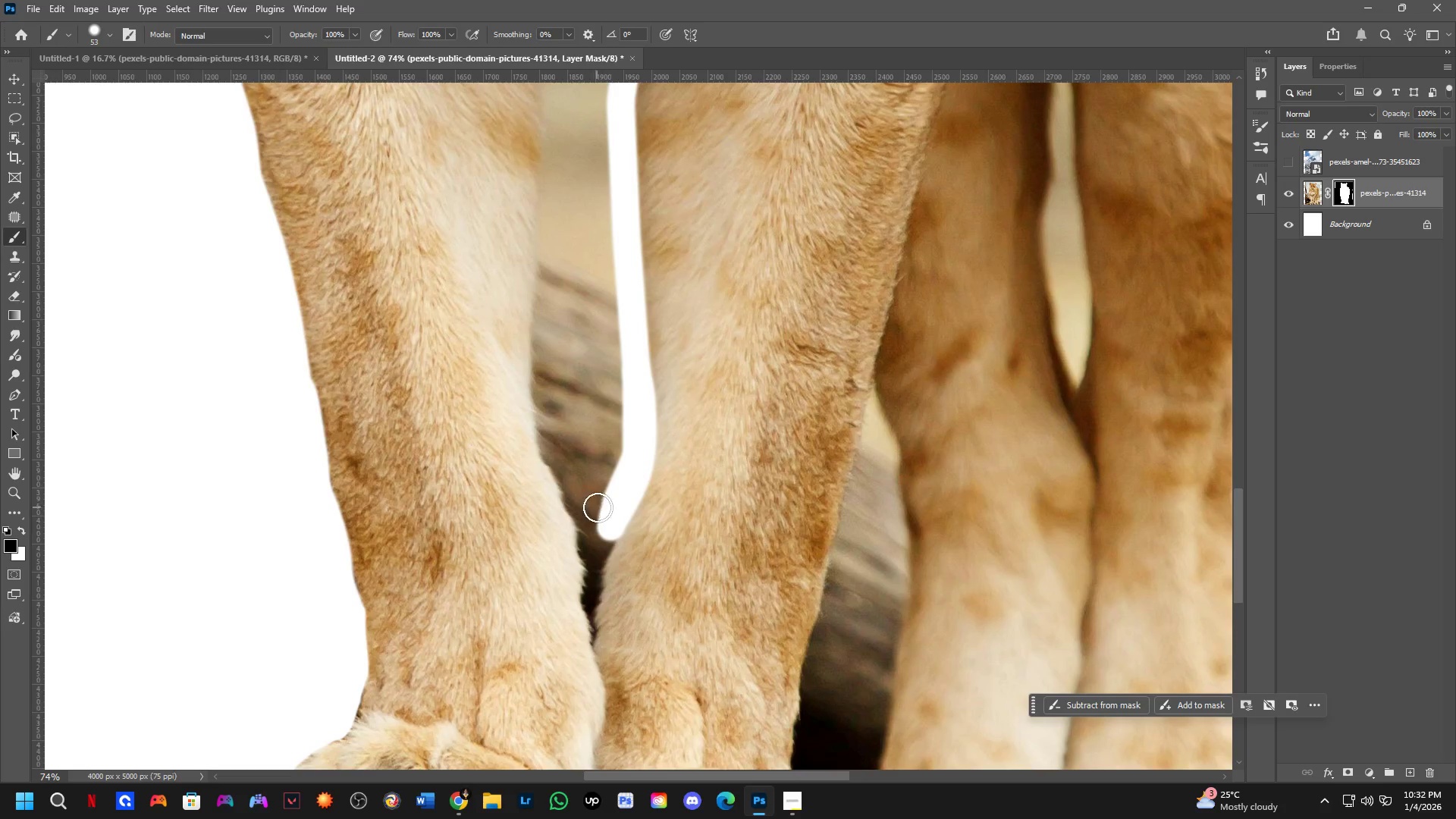 
left_click_drag(start_coordinate=[616, 509], to_coordinate=[594, 643])
 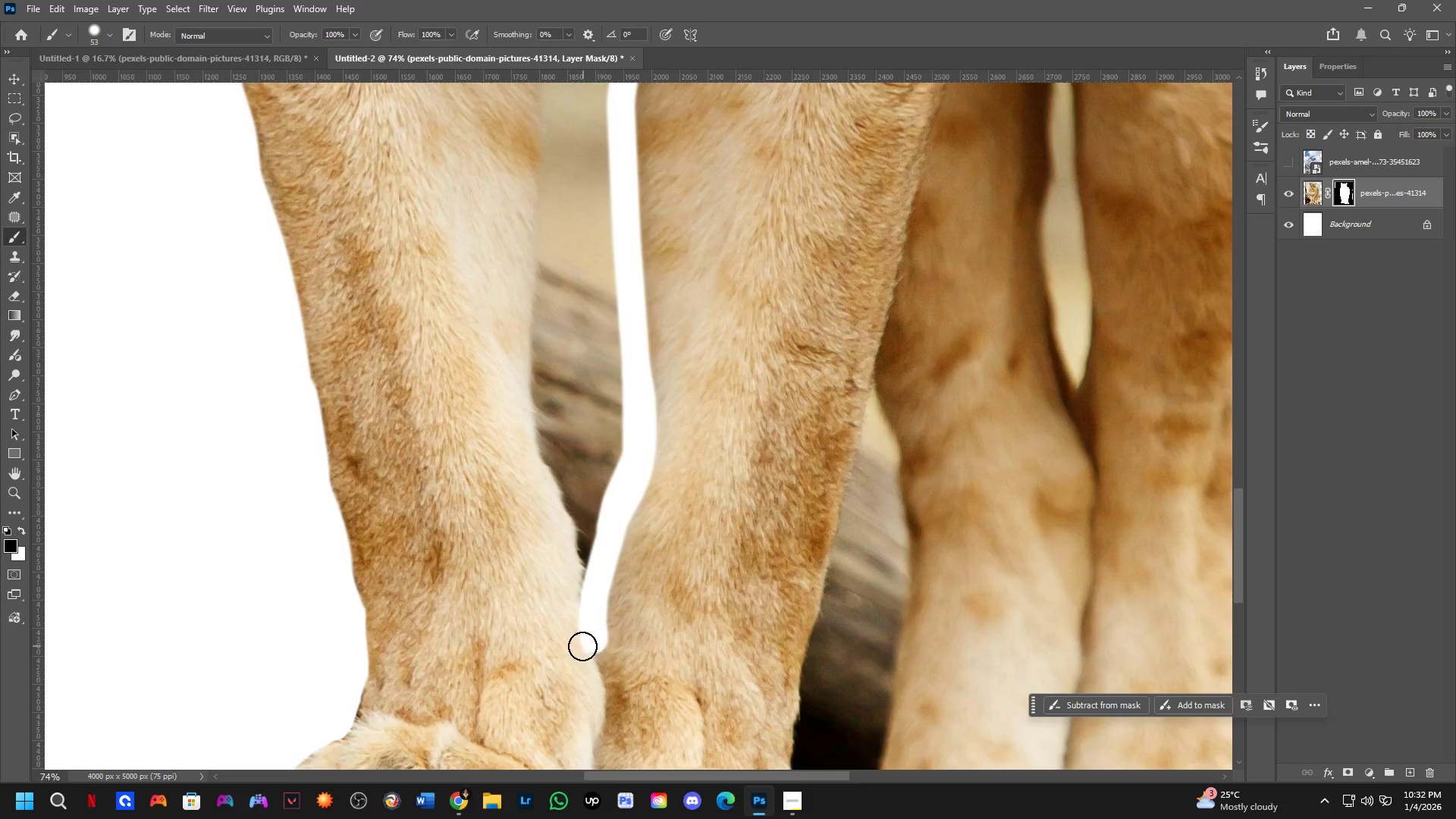 
key(X)
 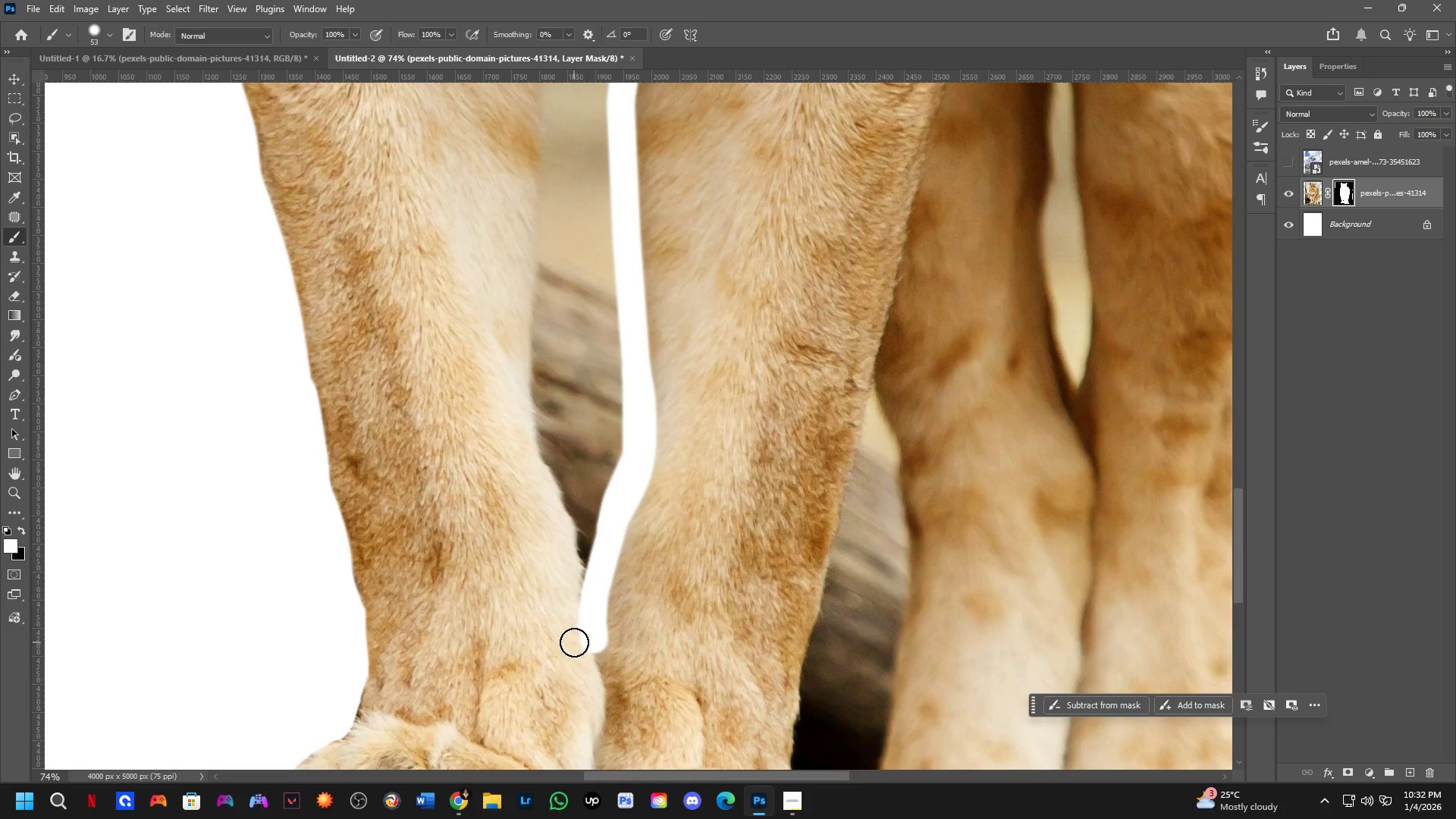 
left_click_drag(start_coordinate=[574, 644], to_coordinate=[646, 604])
 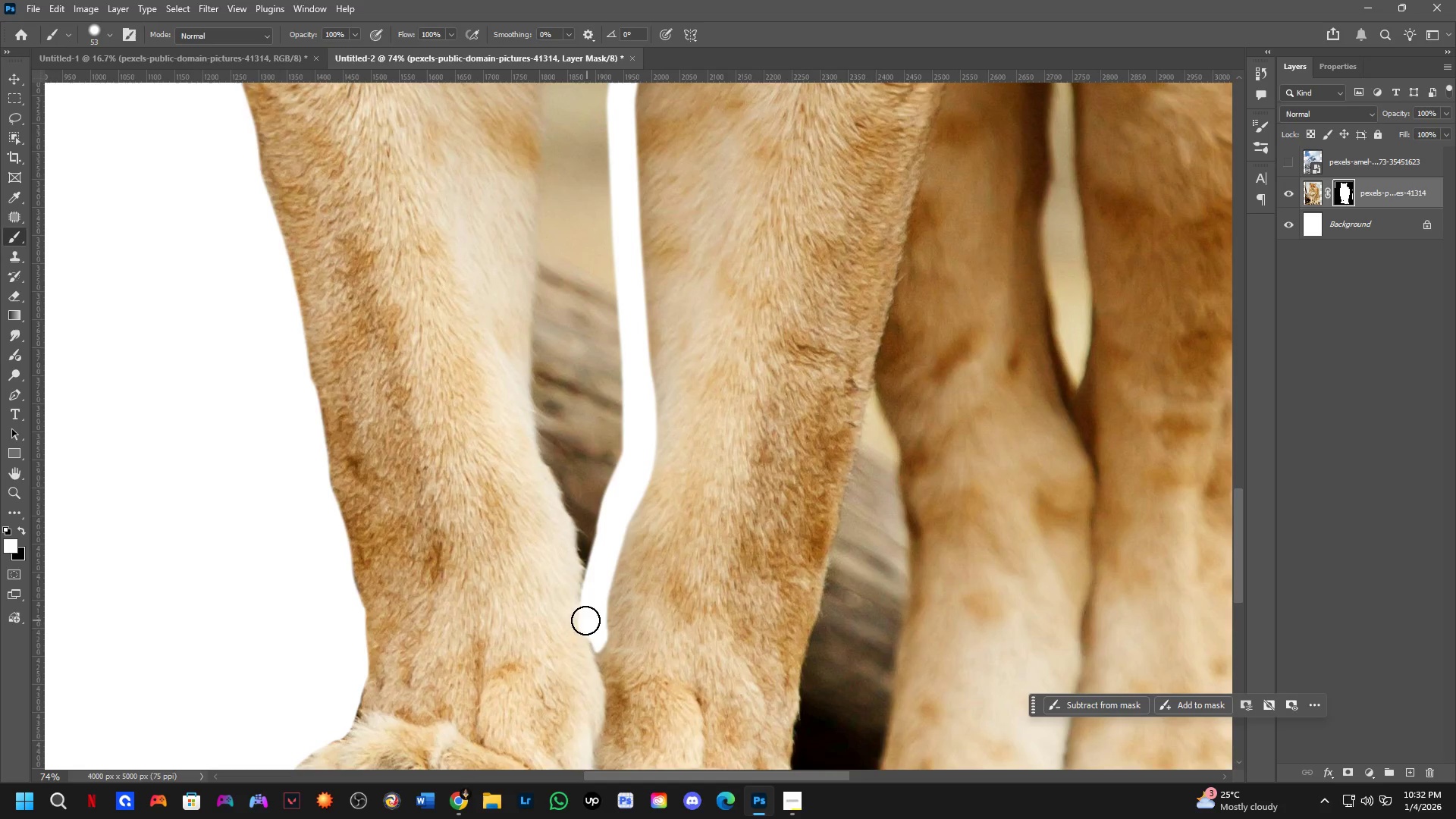 
left_click_drag(start_coordinate=[573, 607], to_coordinate=[571, 651])
 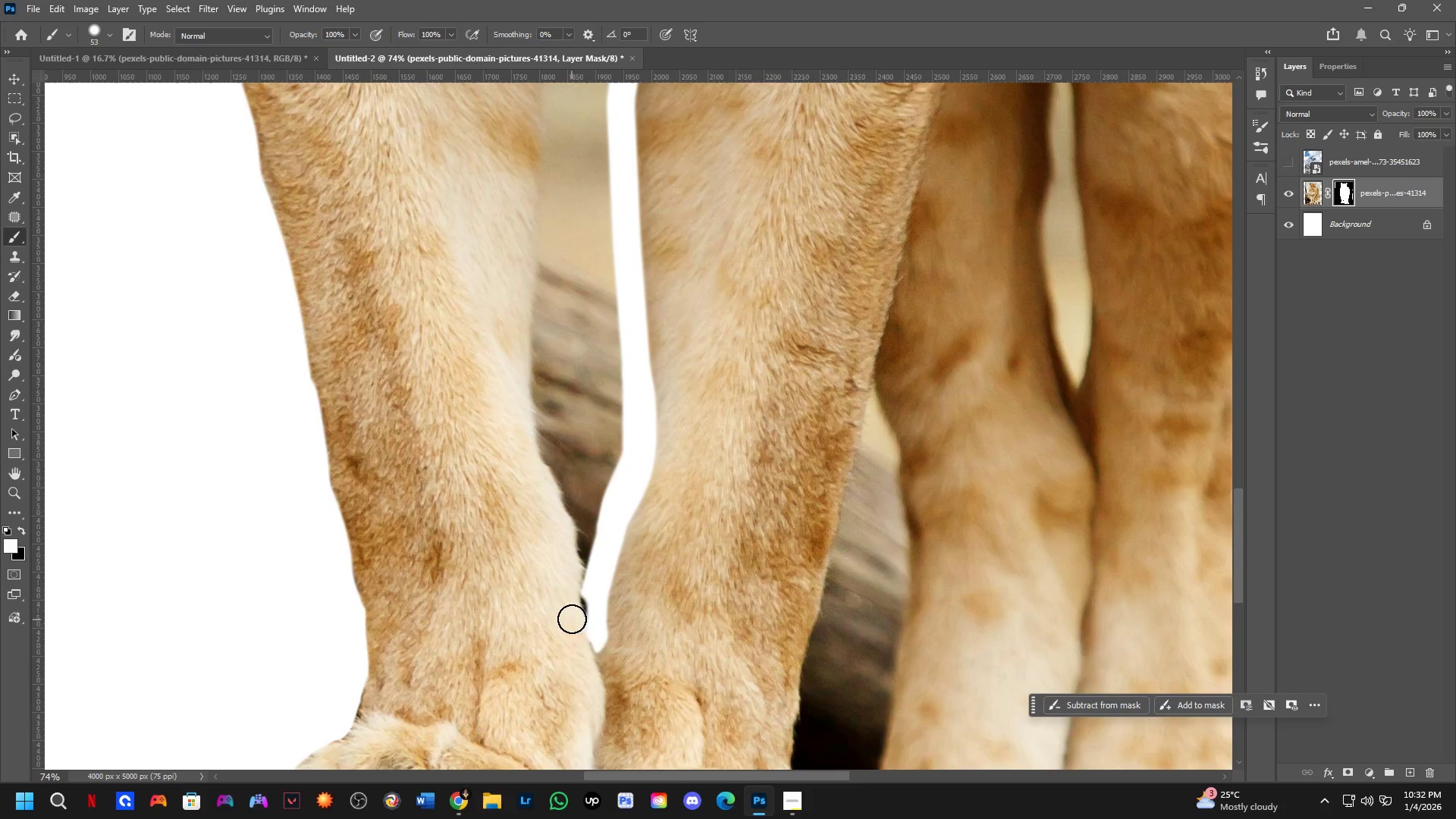 
key(Control+ControlLeft)
 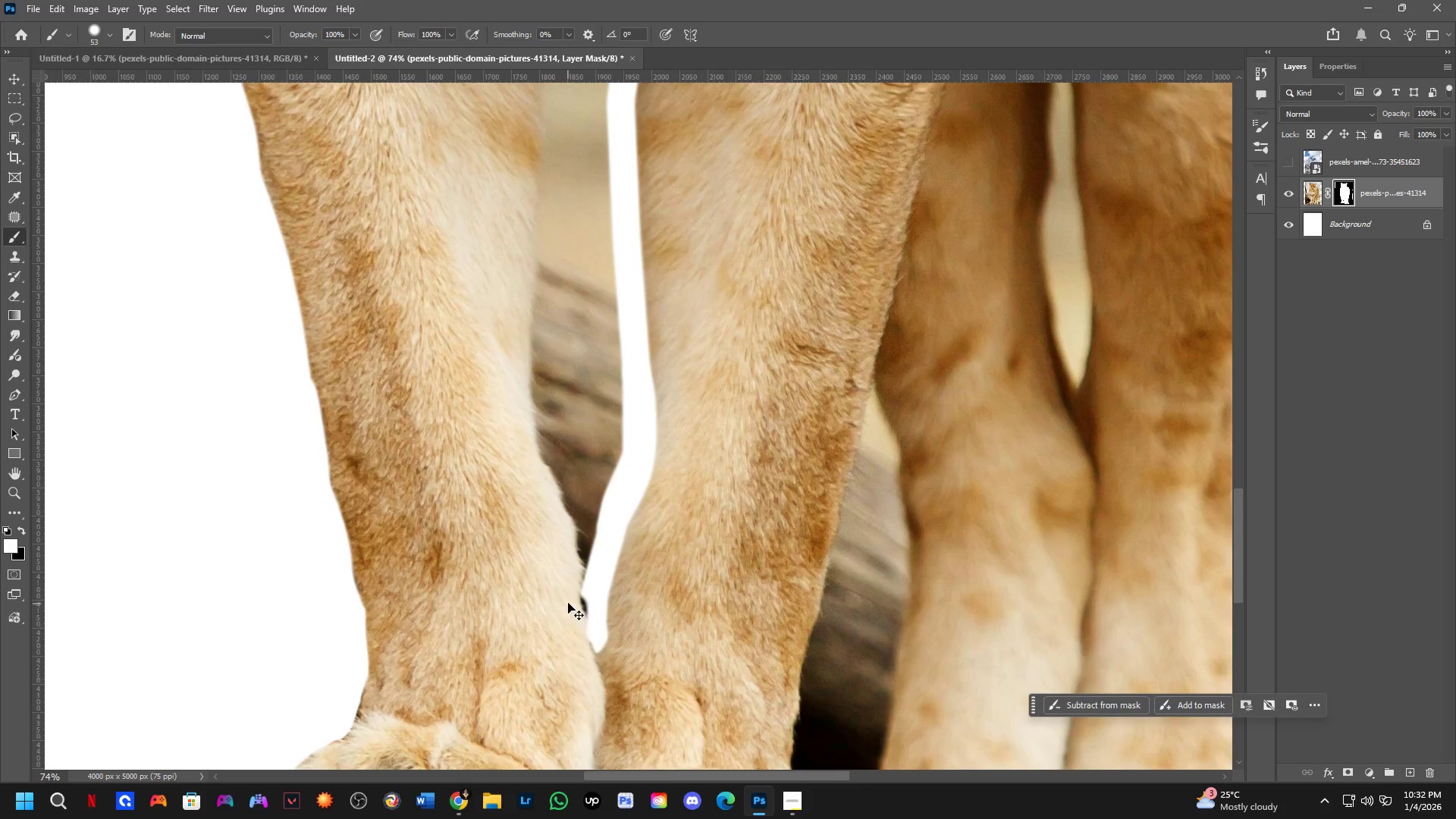 
key(Control+Z)
 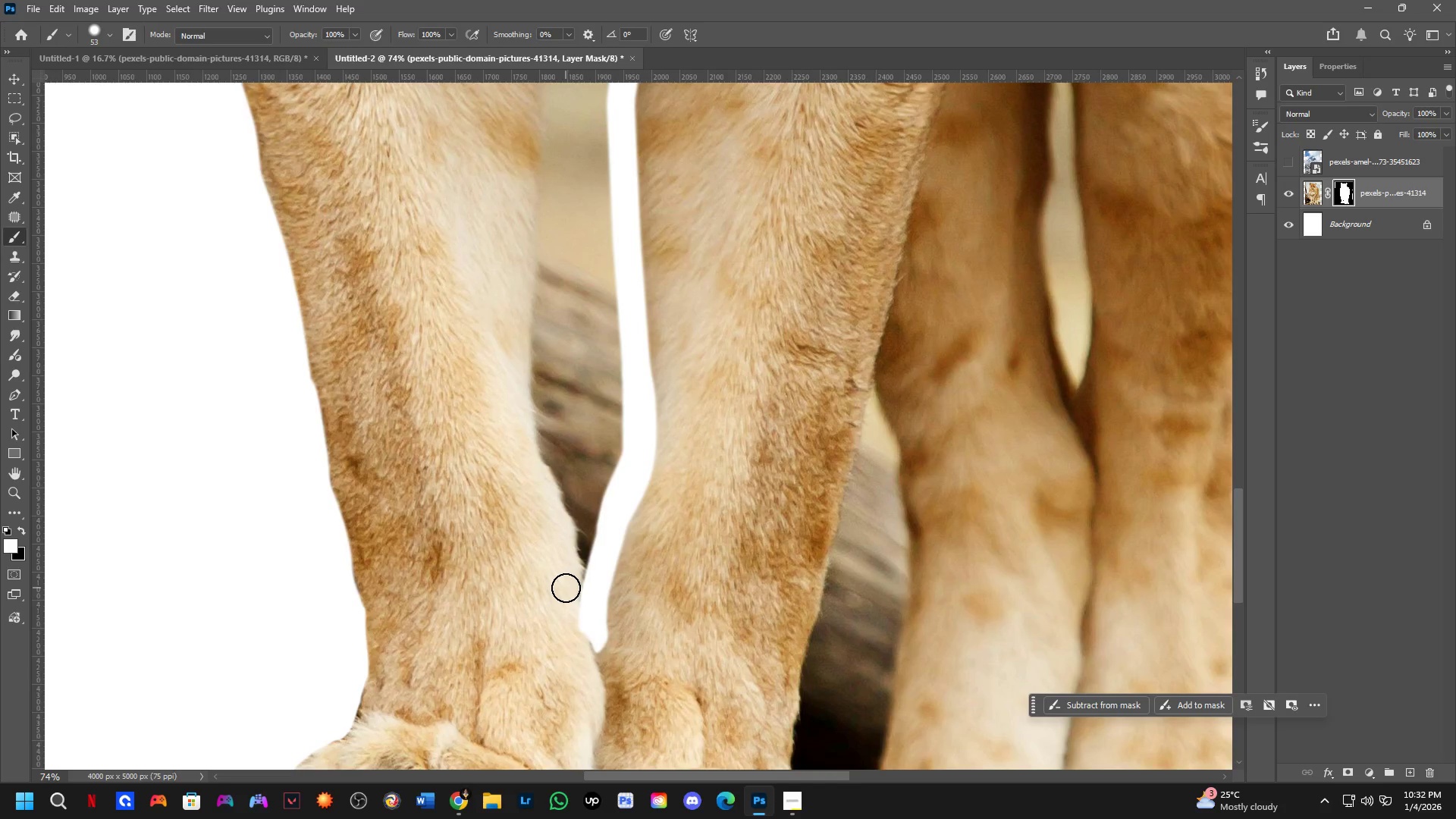 
key(X)
 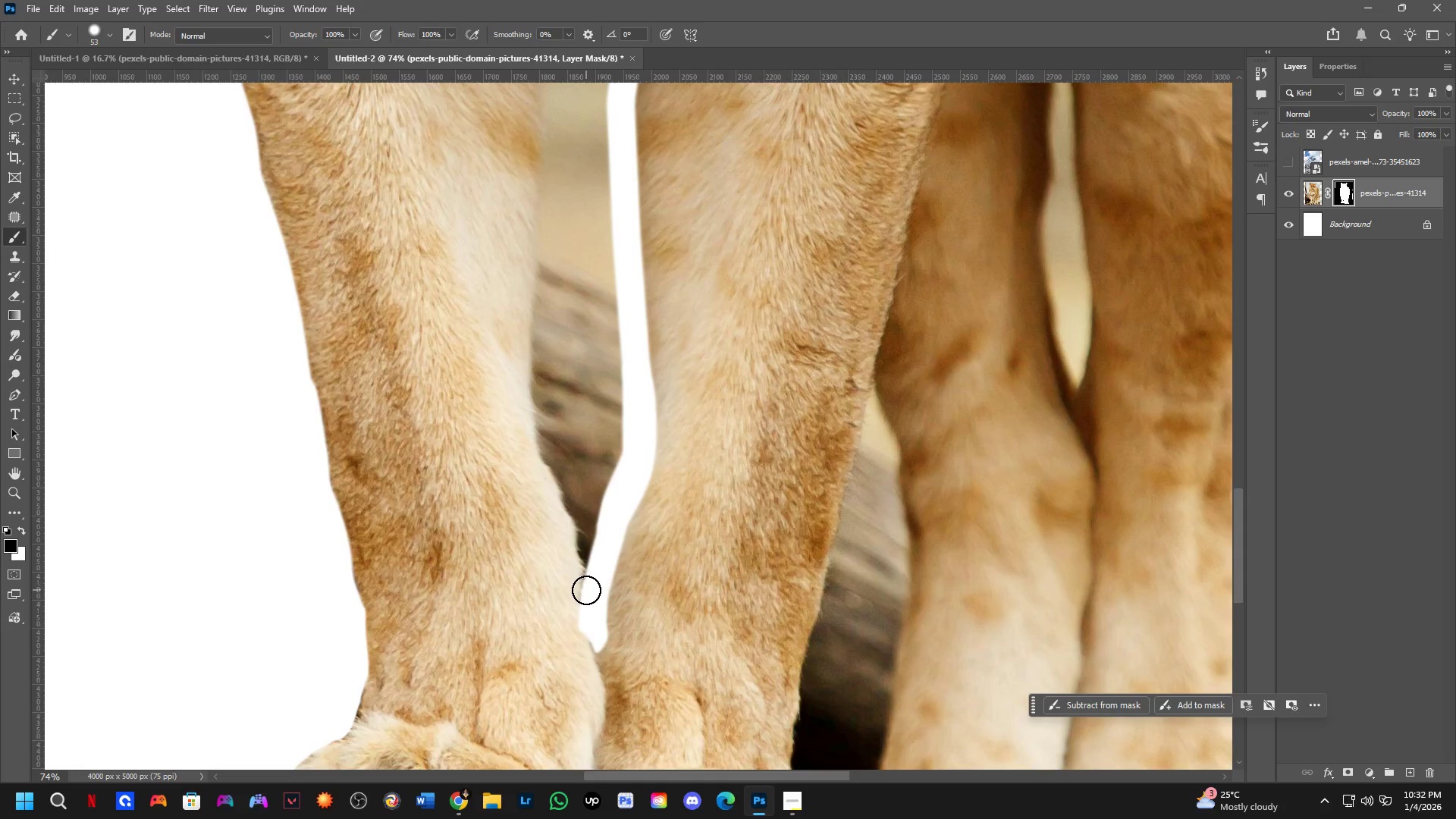 
key(Alt+AltLeft)
 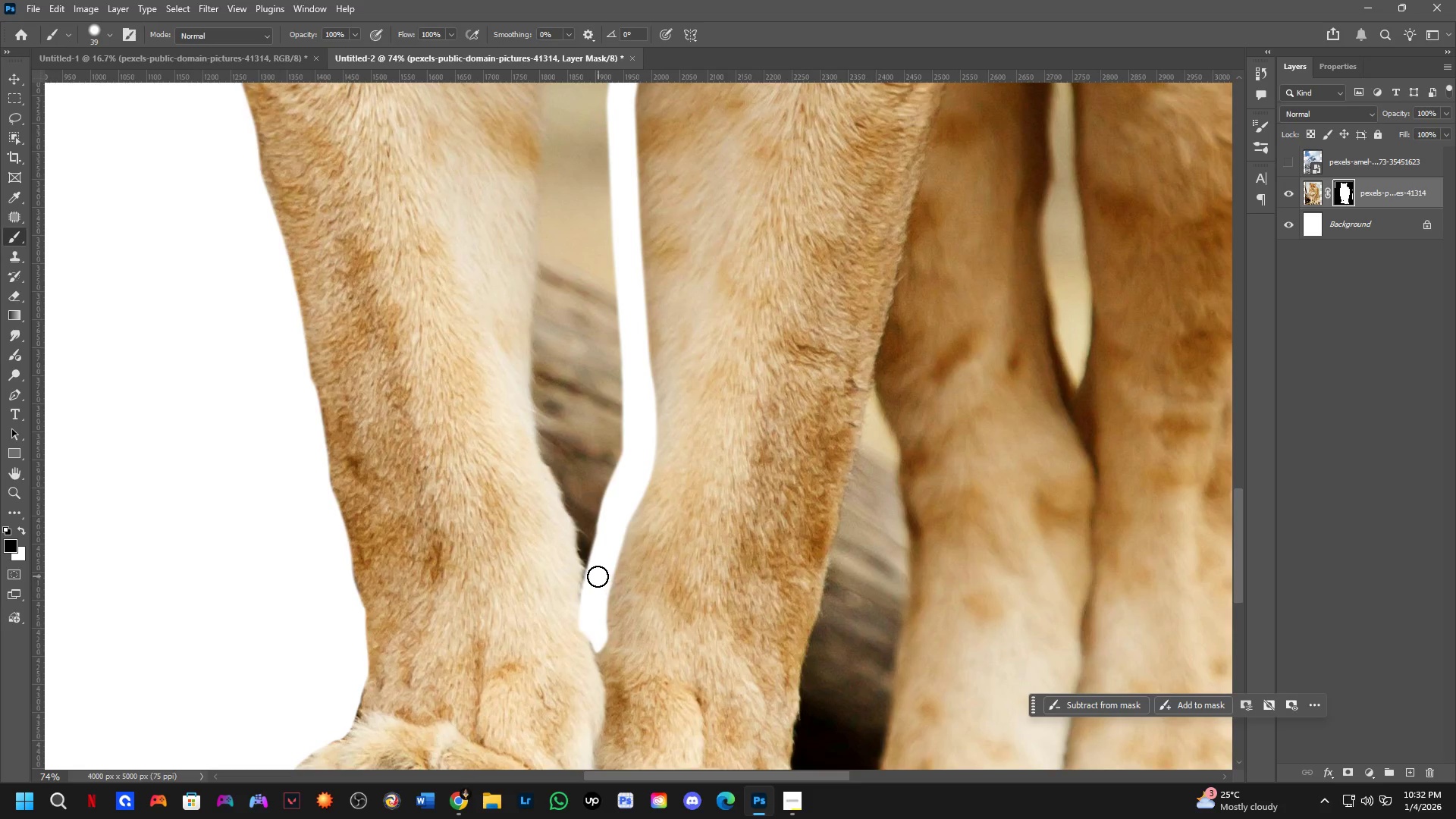 
left_click_drag(start_coordinate=[597, 575], to_coordinate=[589, 611])
 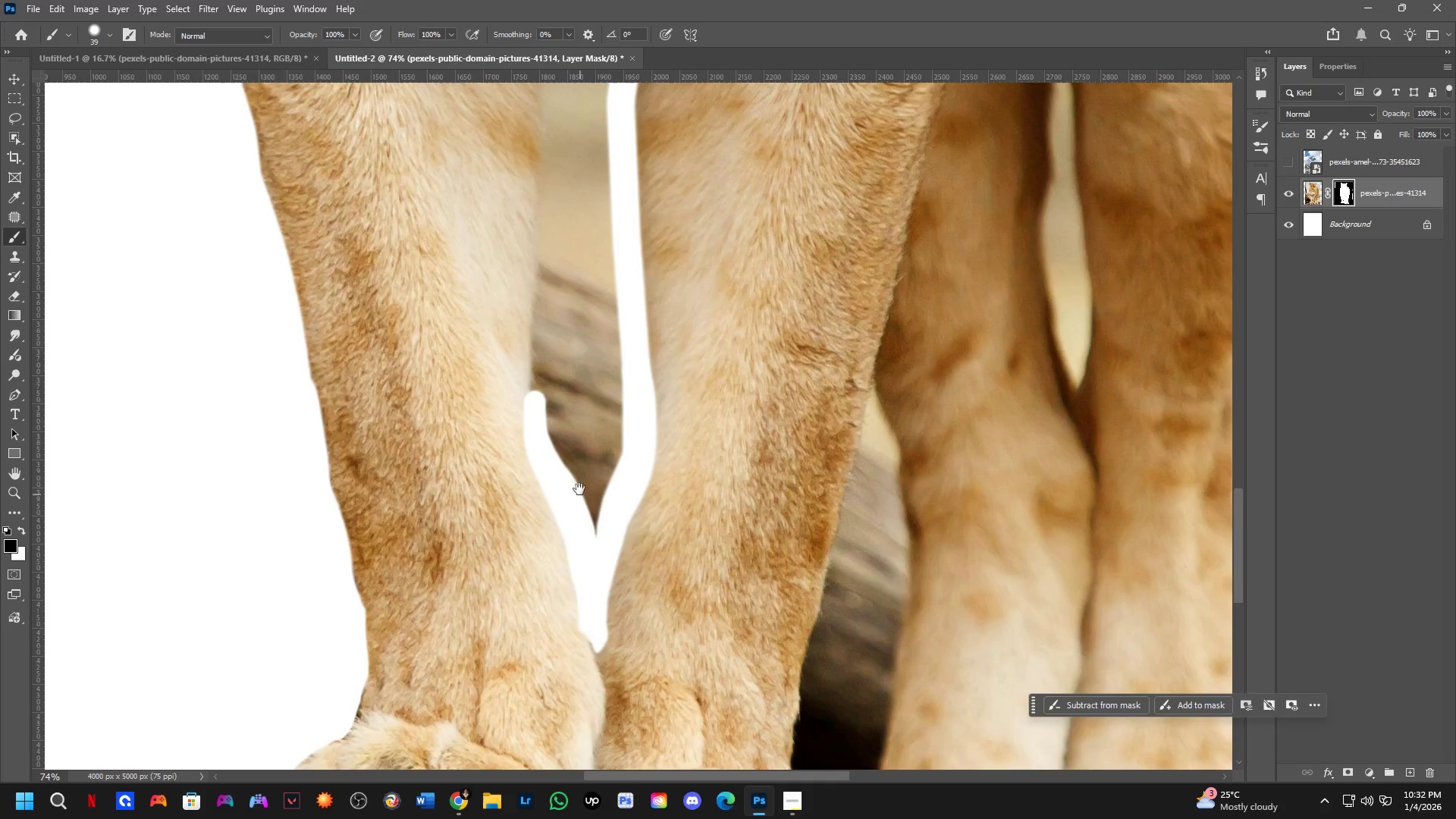 
hold_key(key=Space, duration=0.48)
 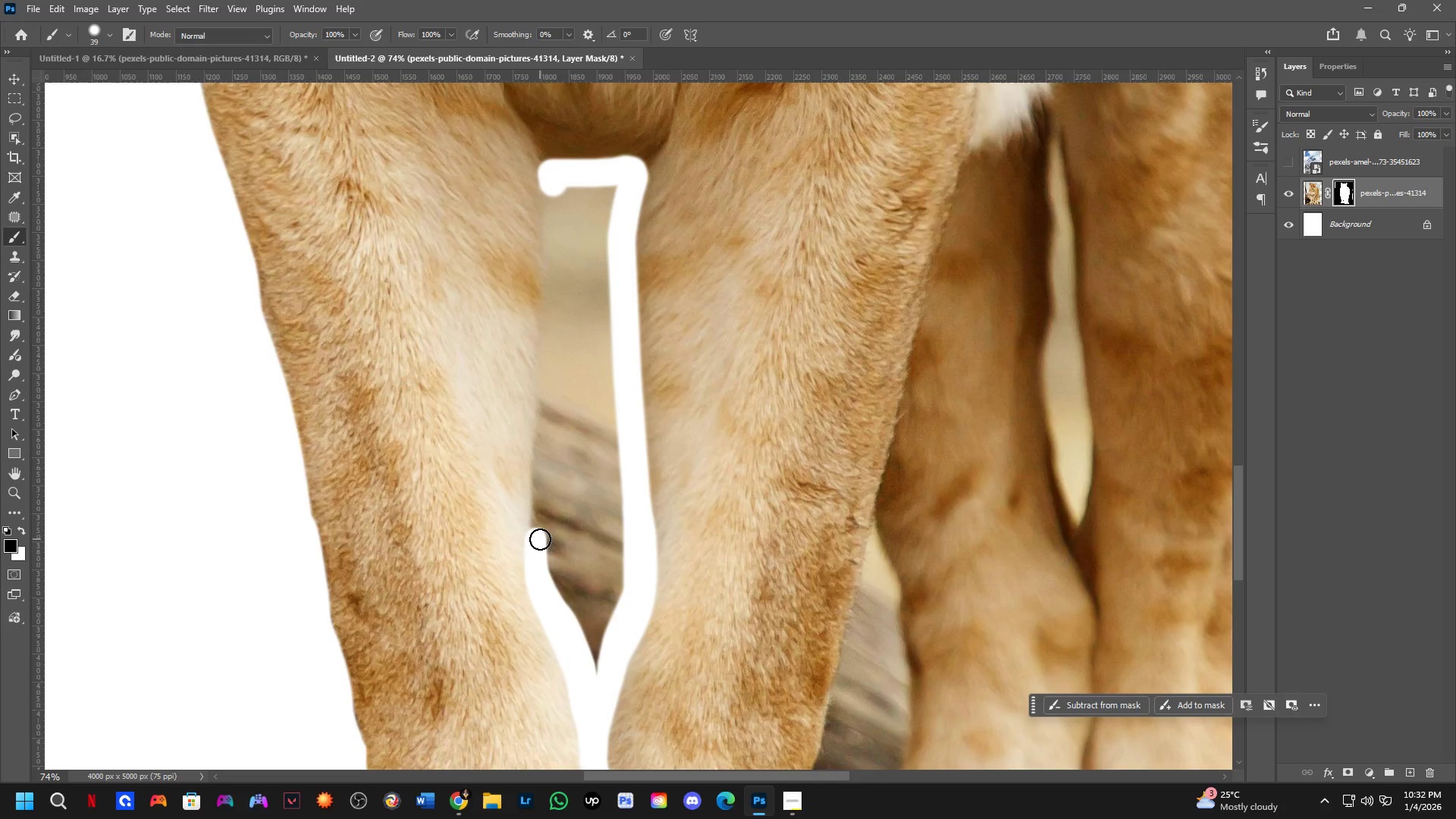 
left_click_drag(start_coordinate=[576, 451], to_coordinate=[577, 579])
 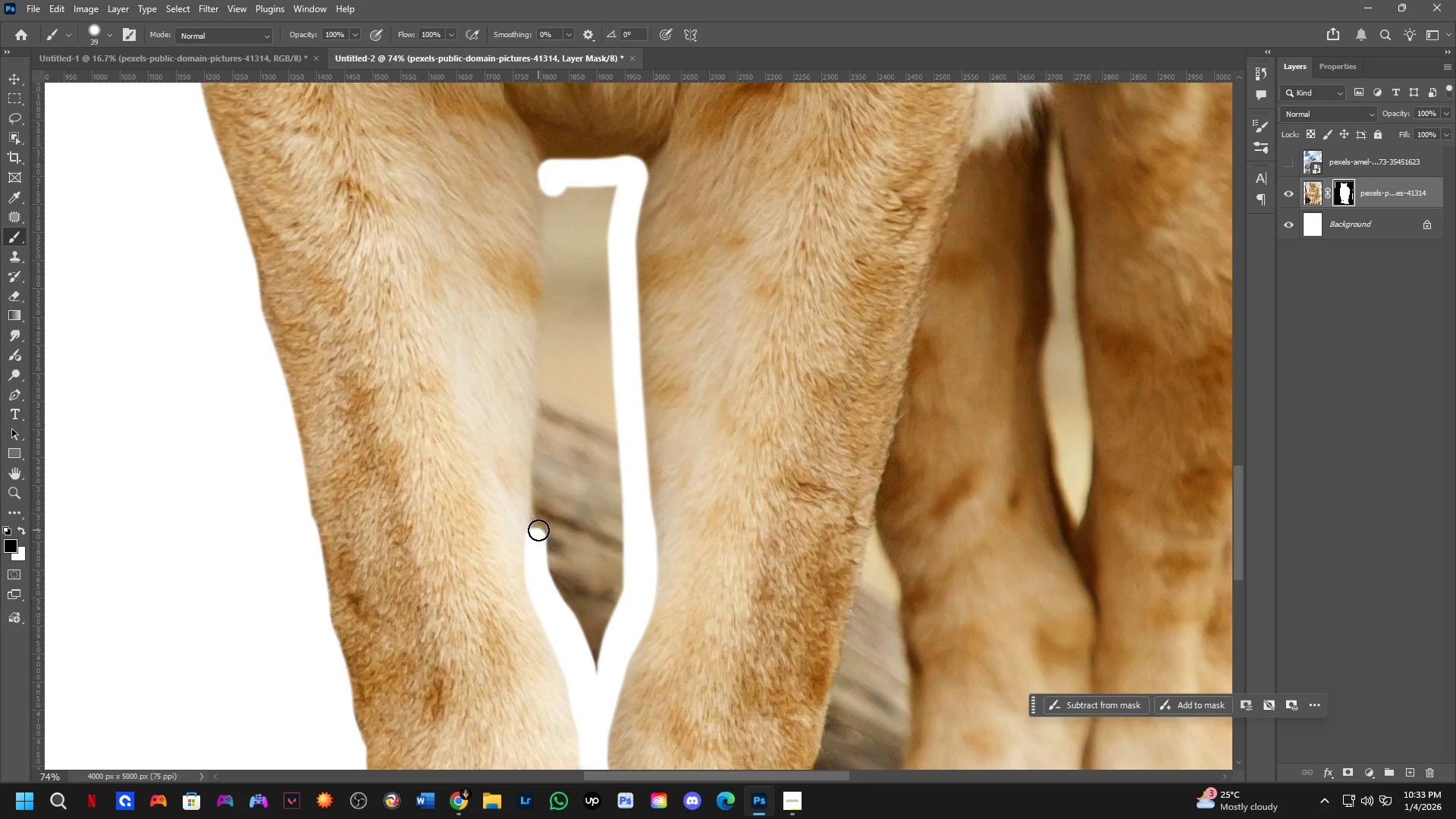 
hold_key(key=ShiftLeft, duration=0.8)
left_click([553, 331])
 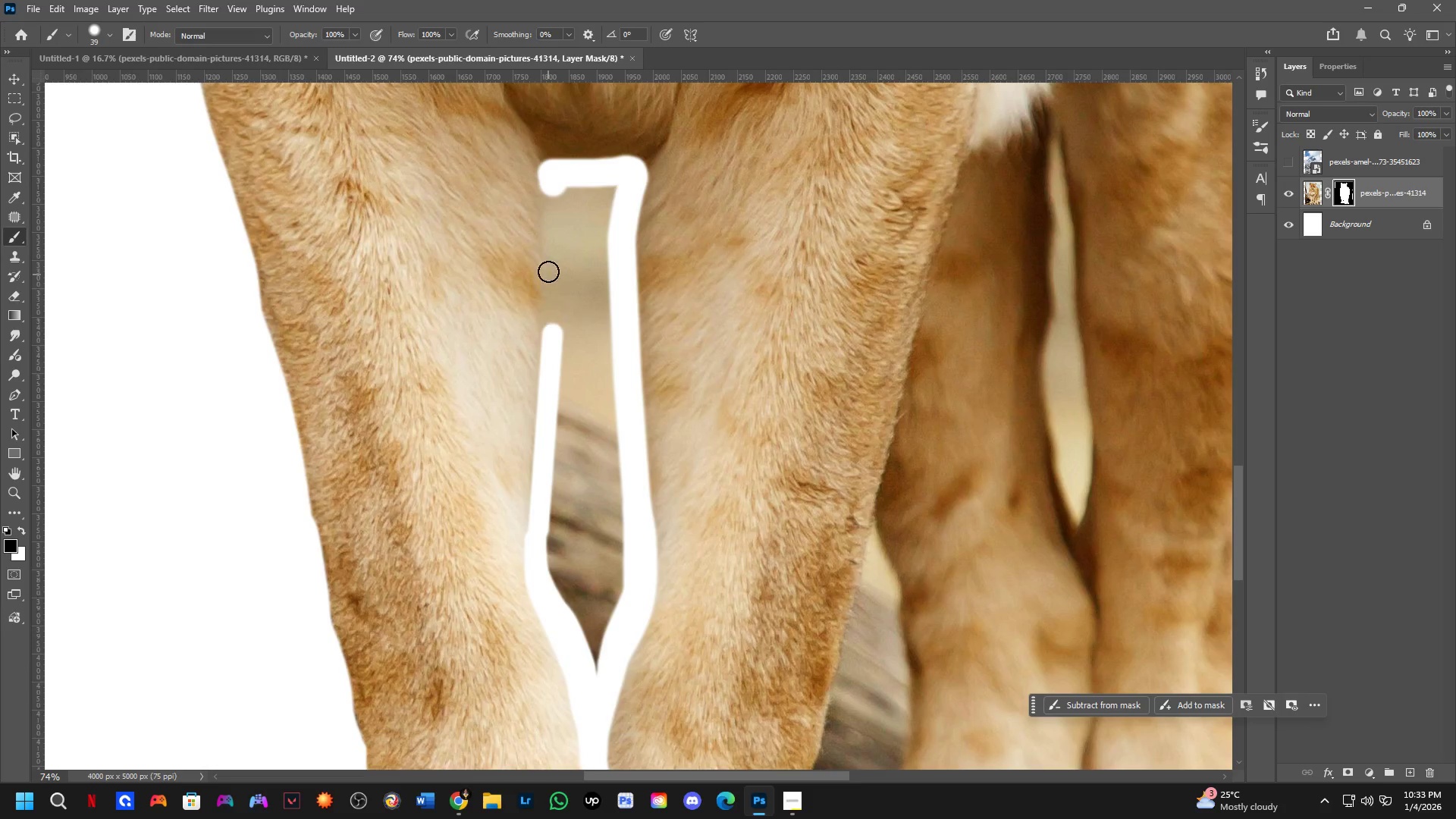 
hold_key(key=ShiftLeft, duration=1.26)
left_click([548, 177])
 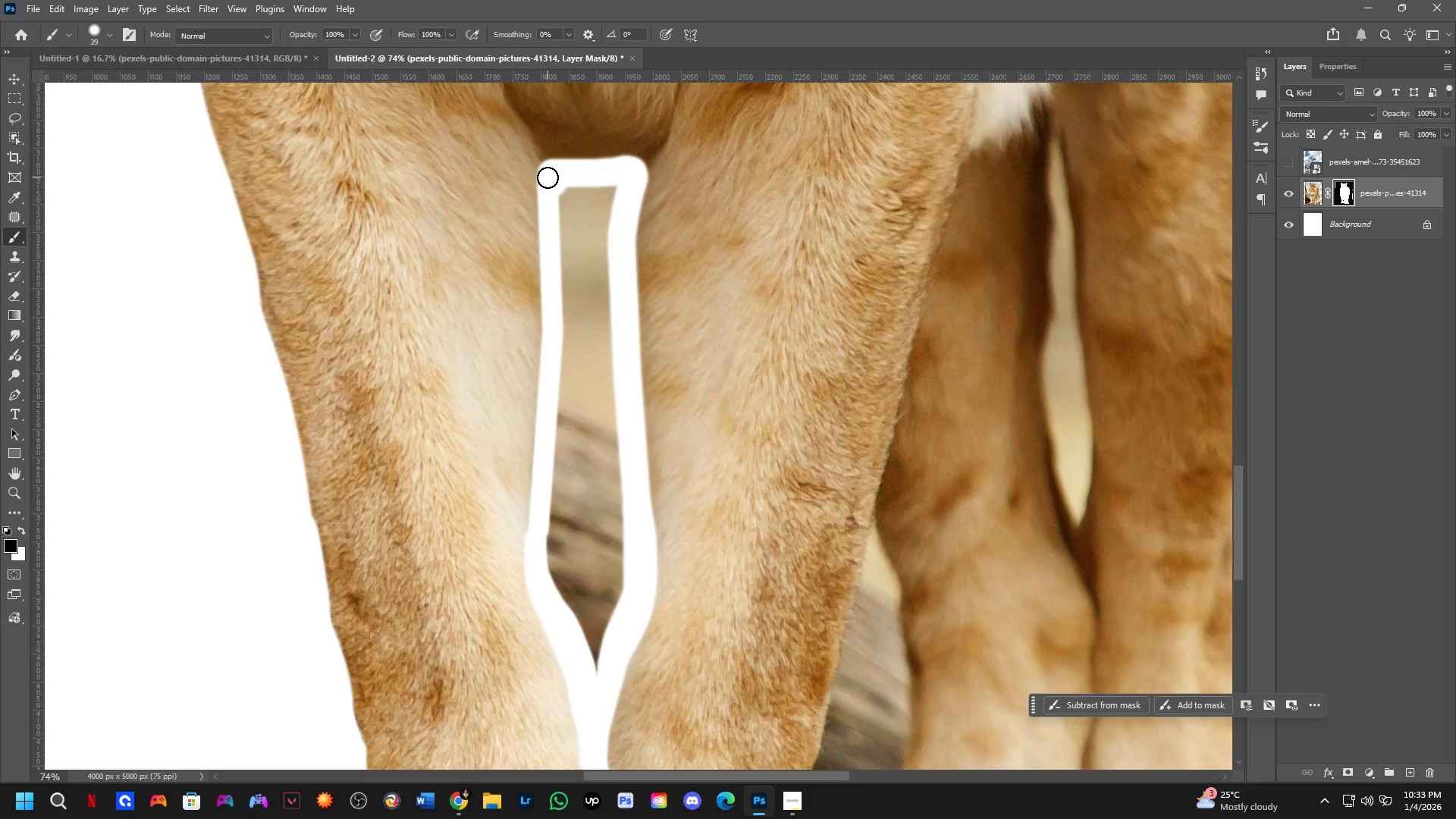 
hold_key(key=AltLeft, duration=0.38)
 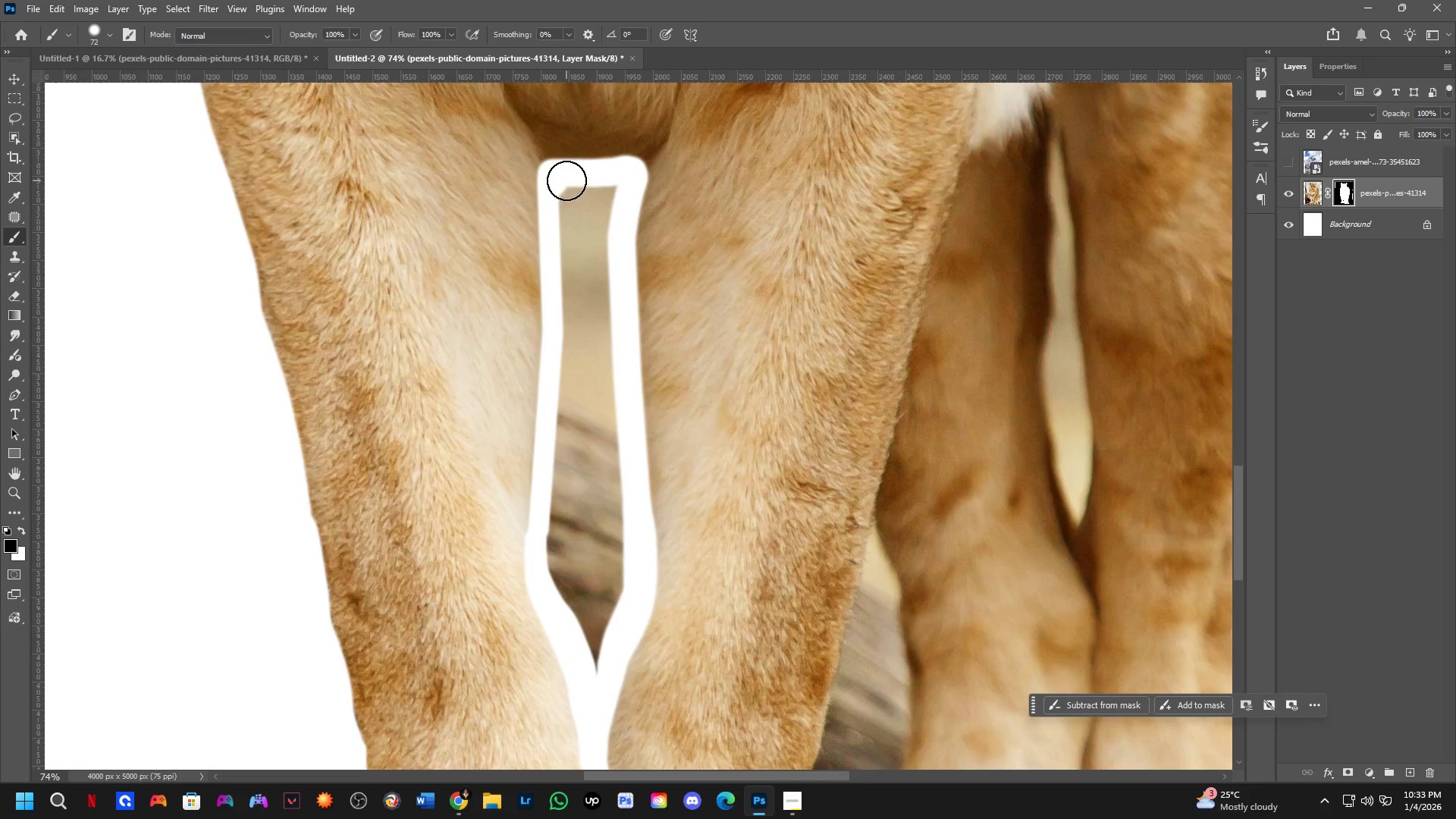 
left_click_drag(start_coordinate=[567, 180], to_coordinate=[591, 345])
 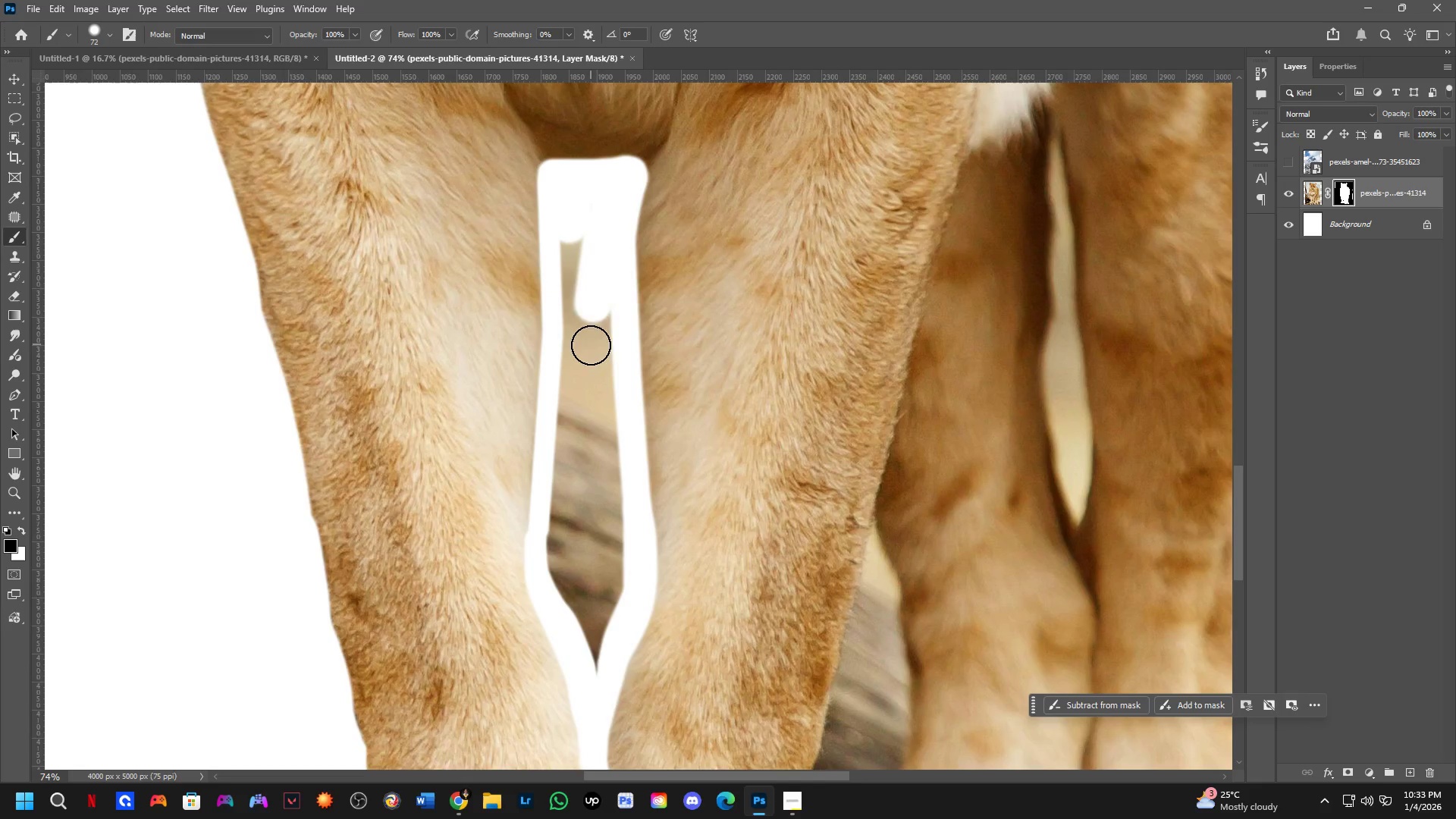 
key(Alt+AltLeft)
 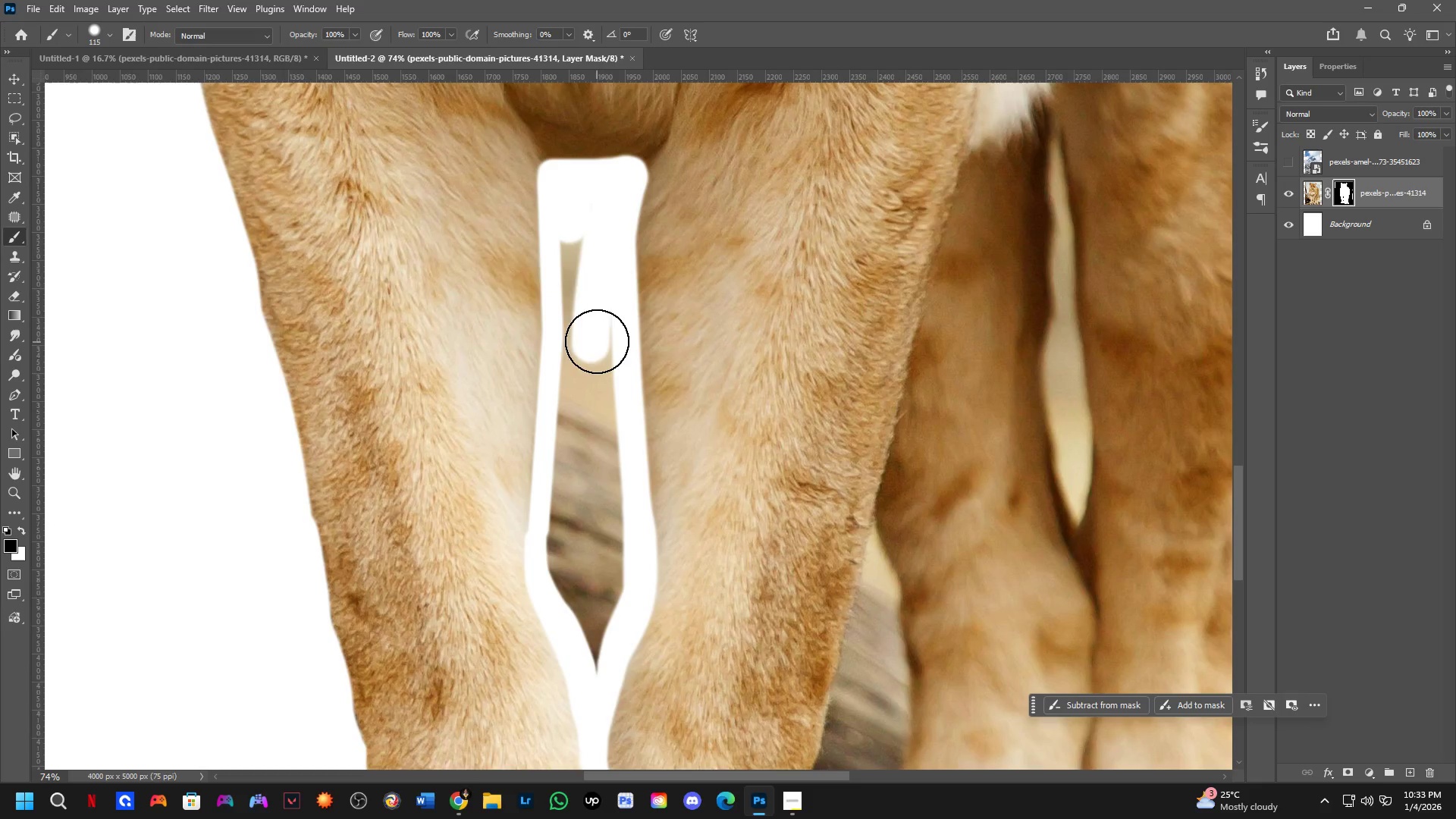 
left_click_drag(start_coordinate=[595, 337], to_coordinate=[567, 551])
 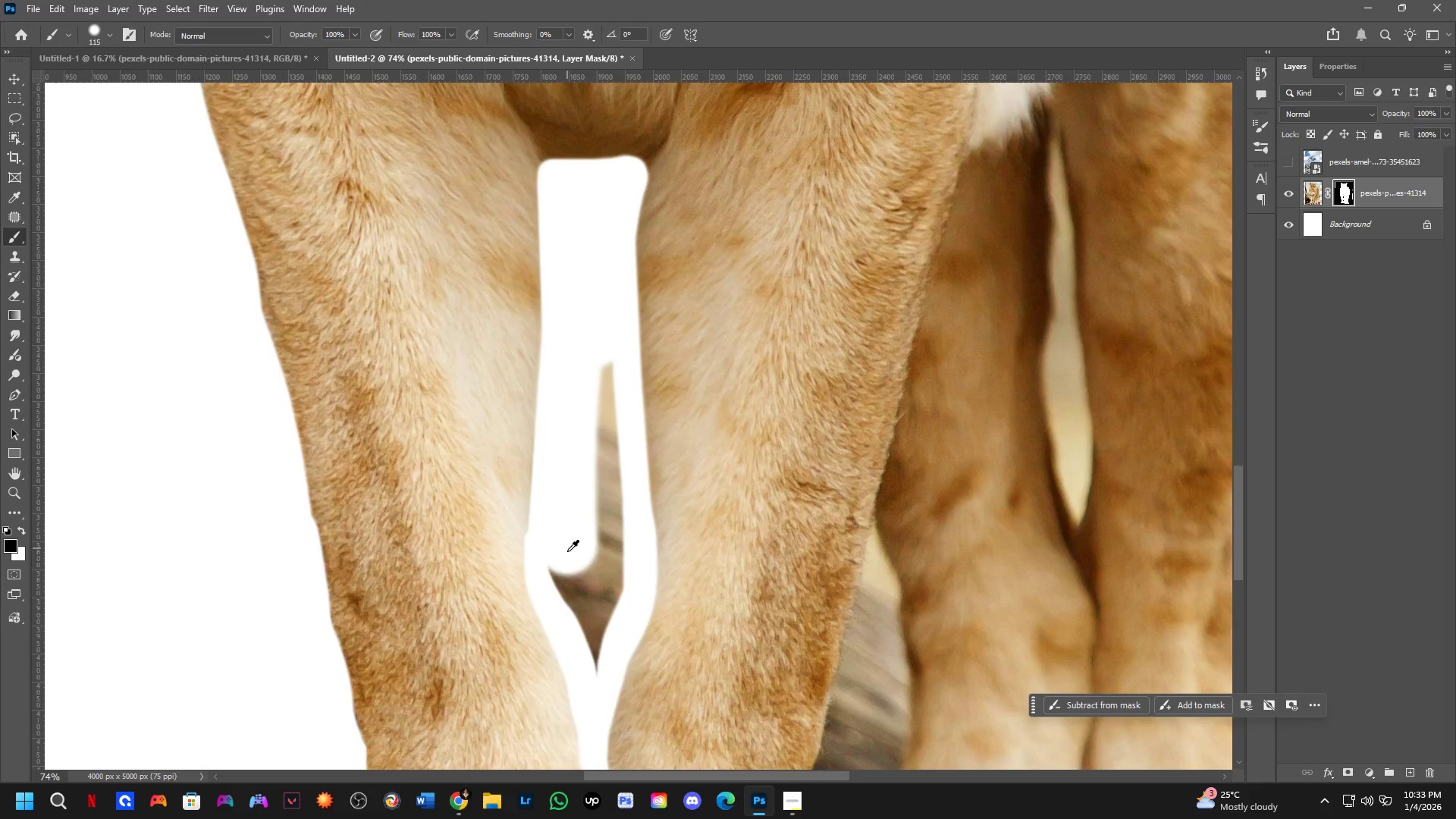 
key(Alt+AltLeft)
 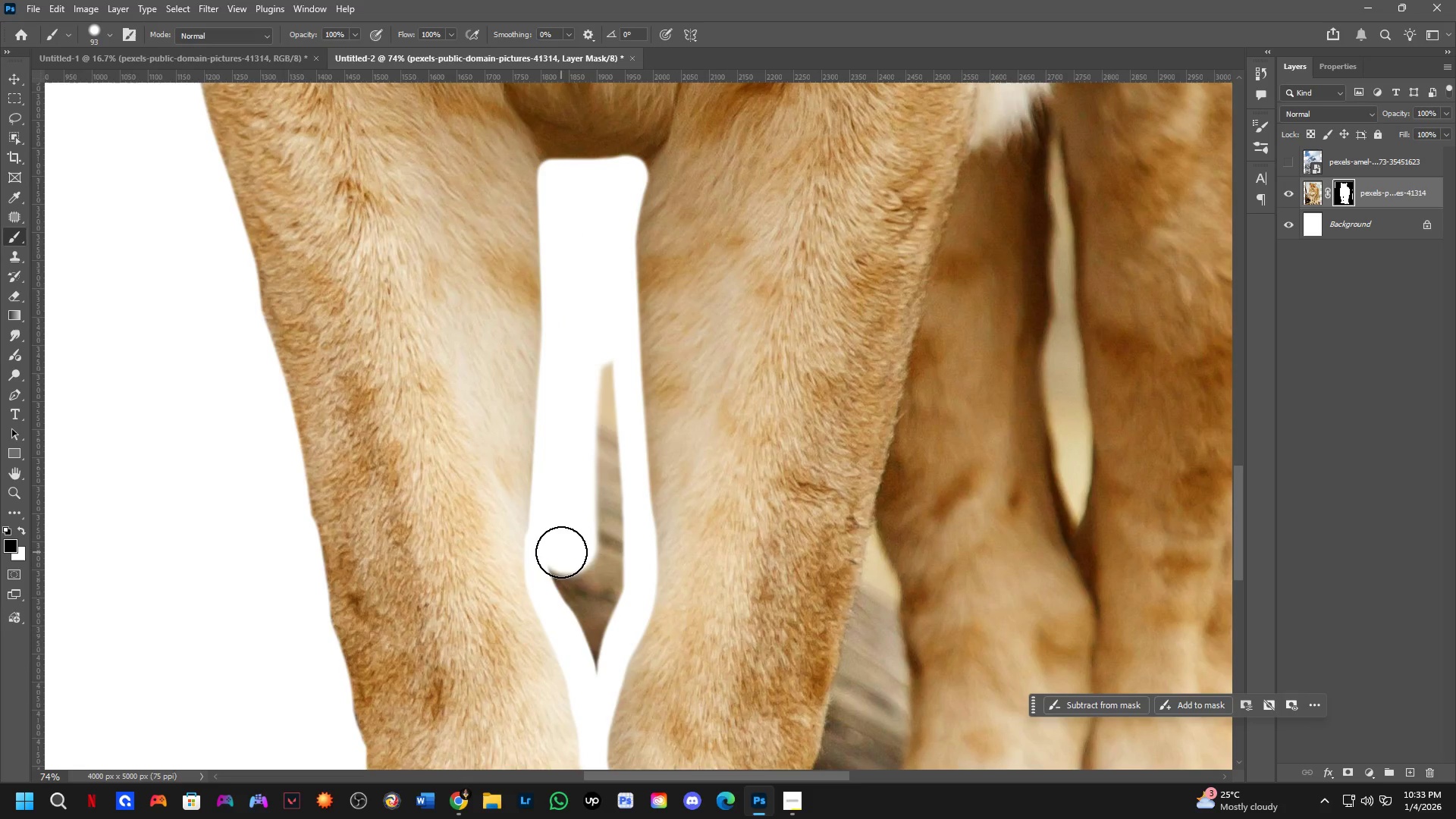 
left_click_drag(start_coordinate=[560, 556], to_coordinate=[579, 650])
 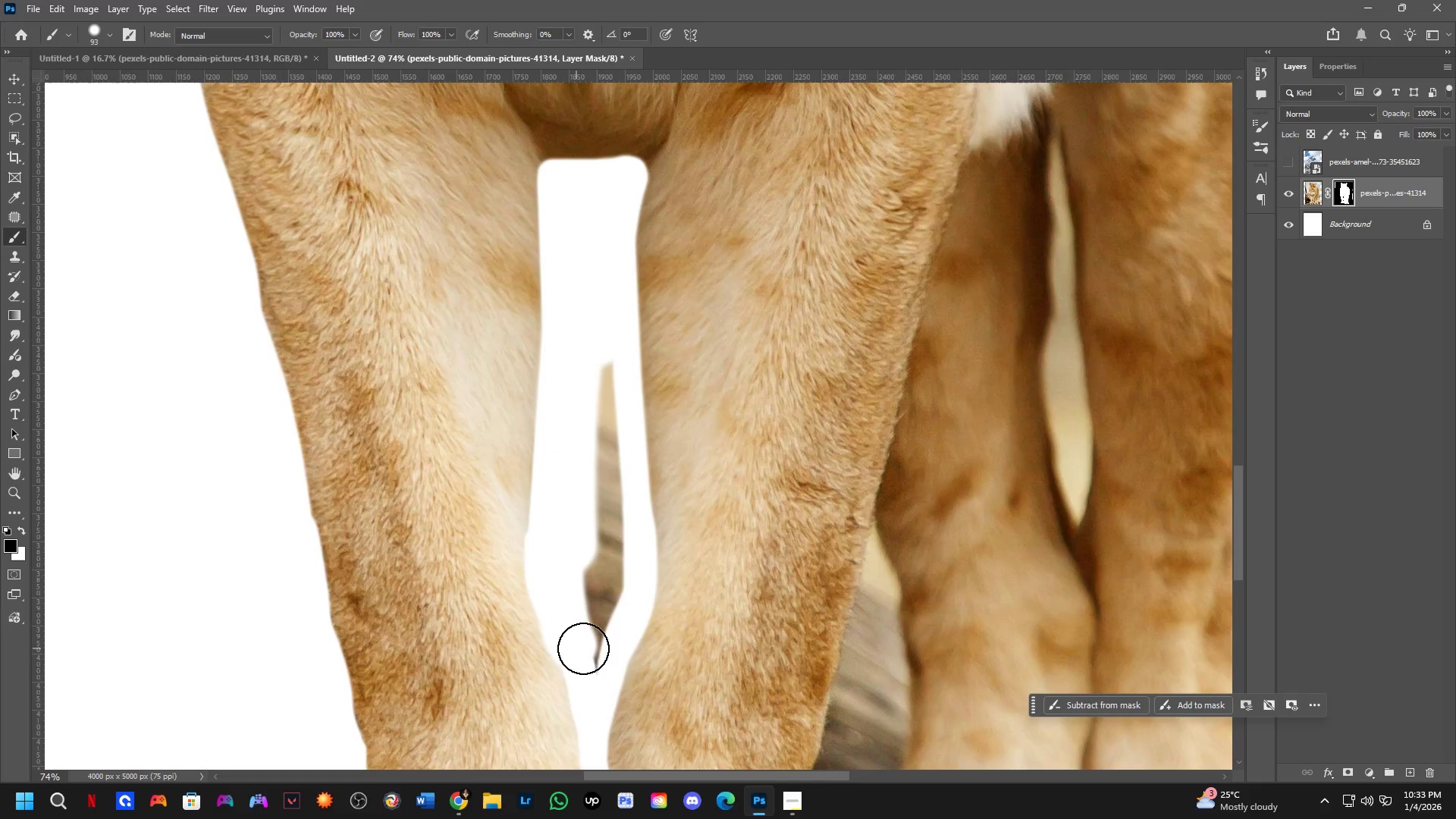 
key(Alt+AltLeft)
 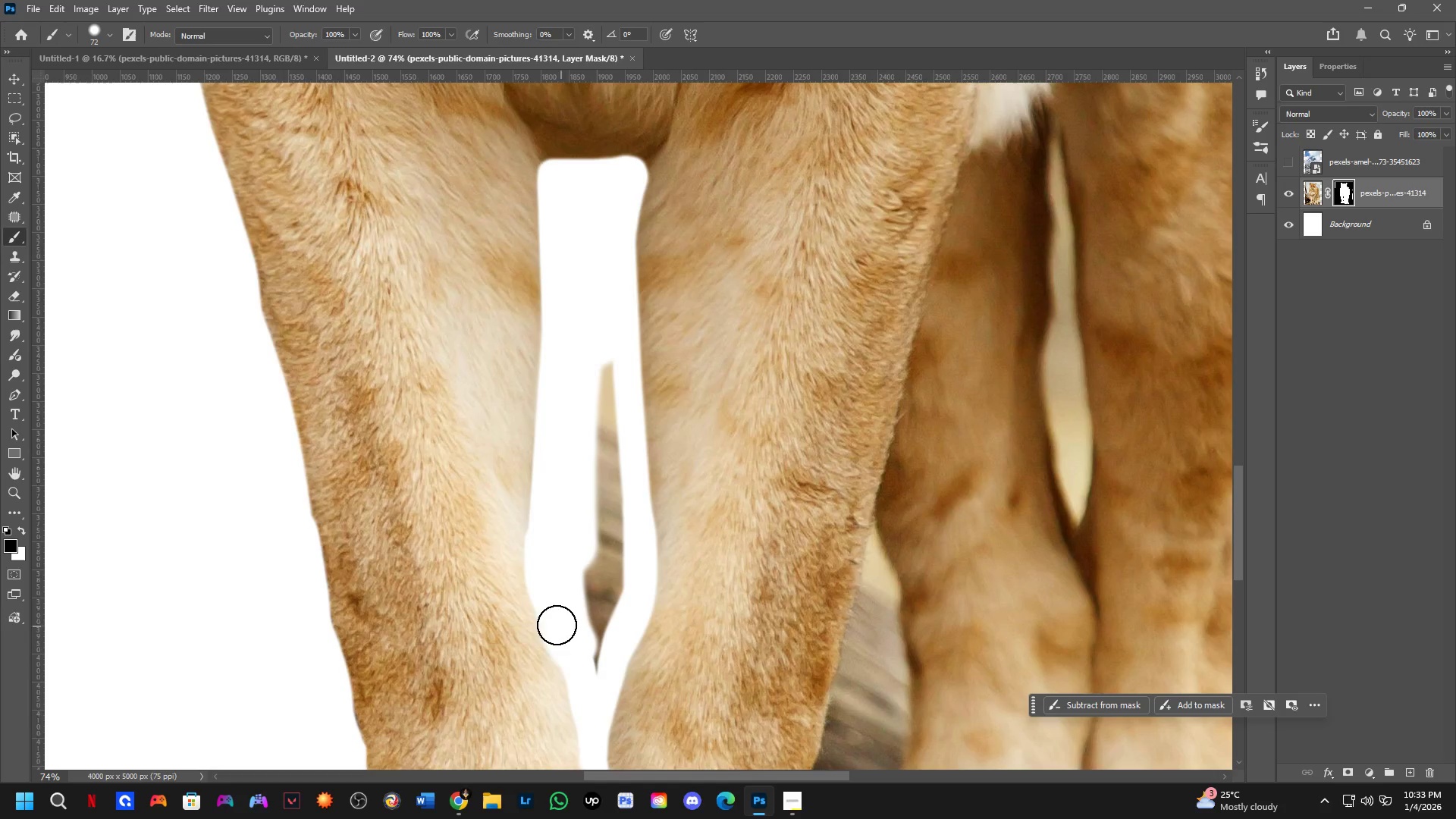 
type(xx)
 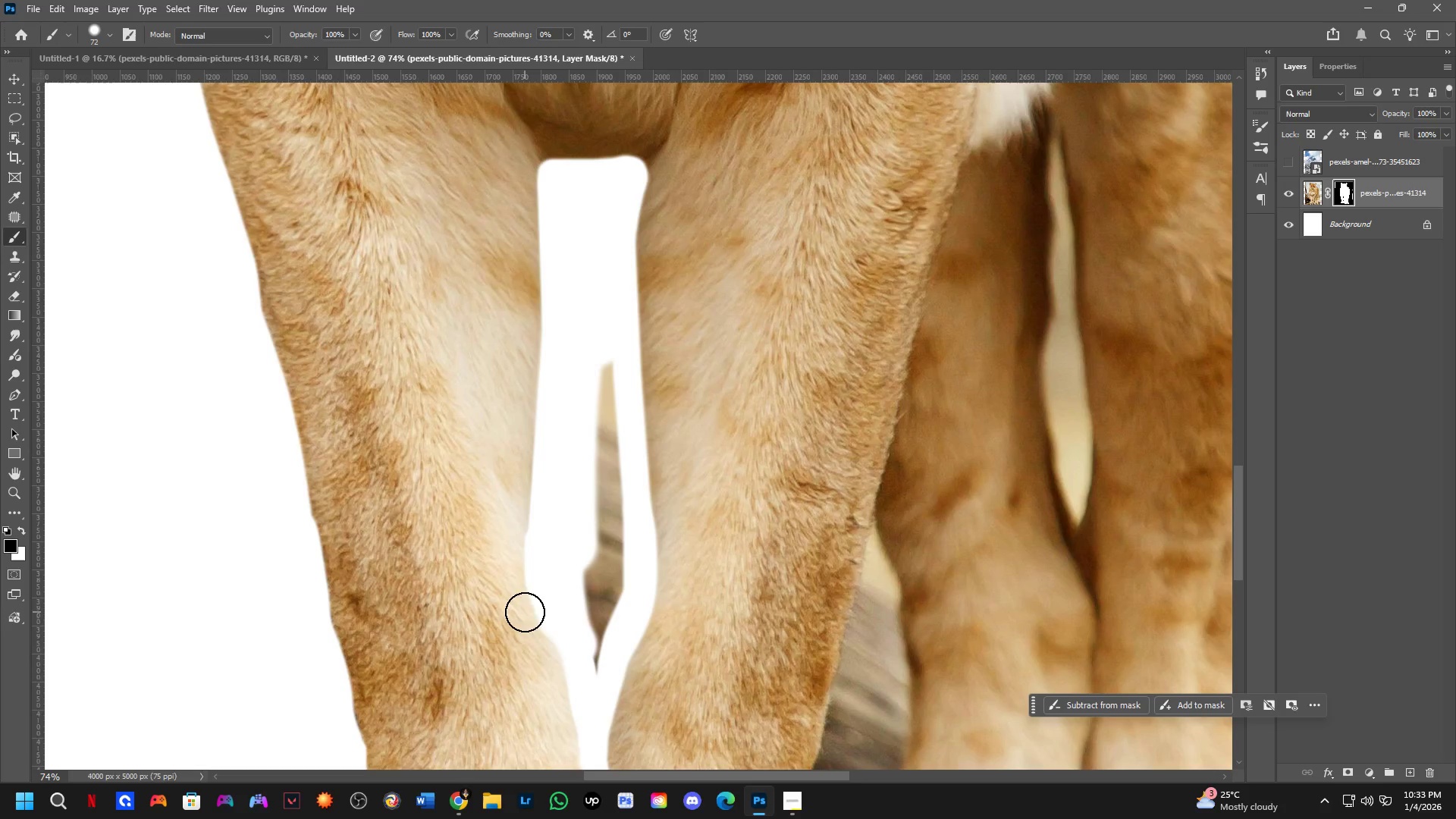 
left_click_drag(start_coordinate=[525, 646], to_coordinate=[529, 644])
 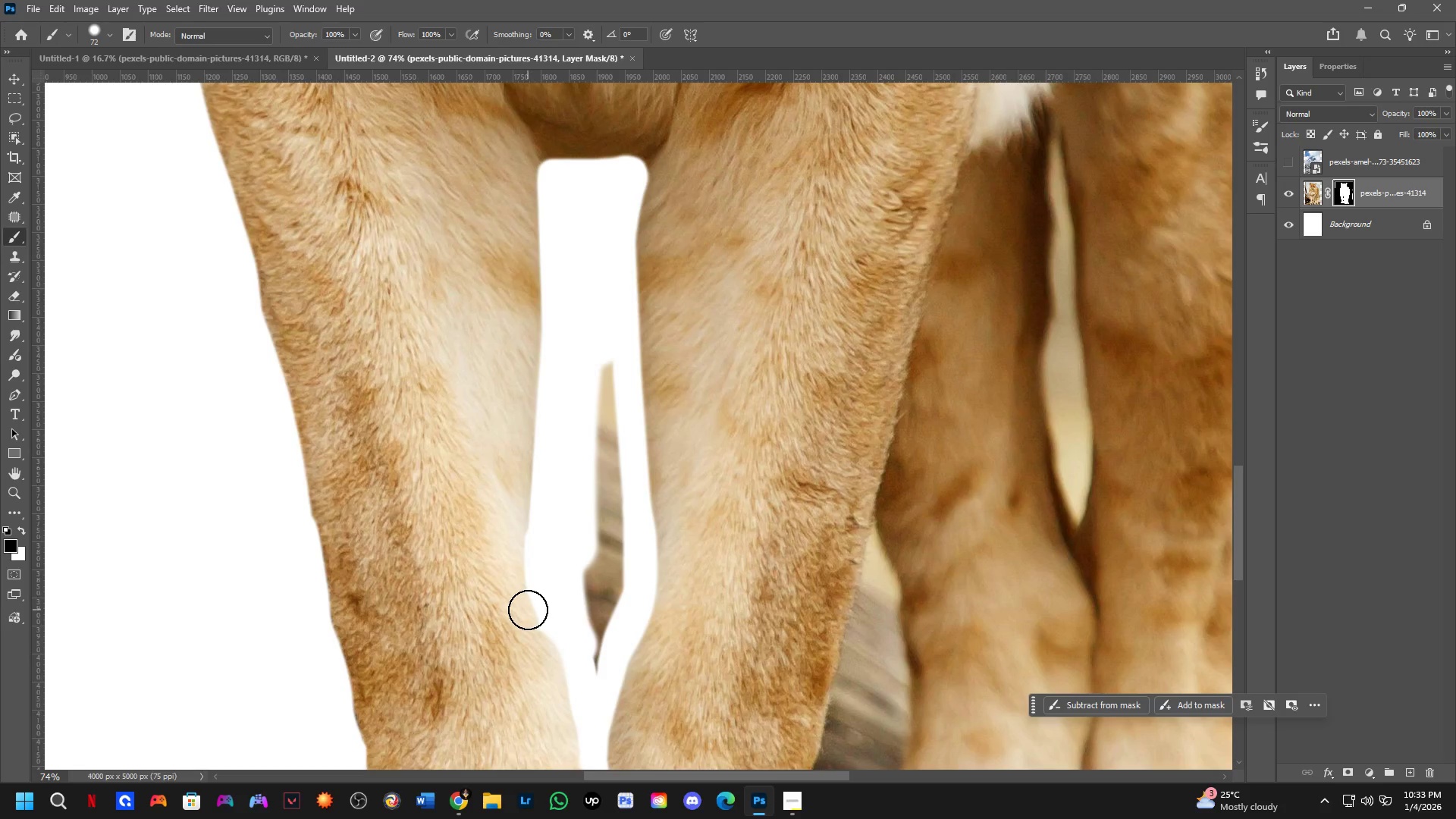 
left_click_drag(start_coordinate=[526, 626], to_coordinate=[540, 655])
 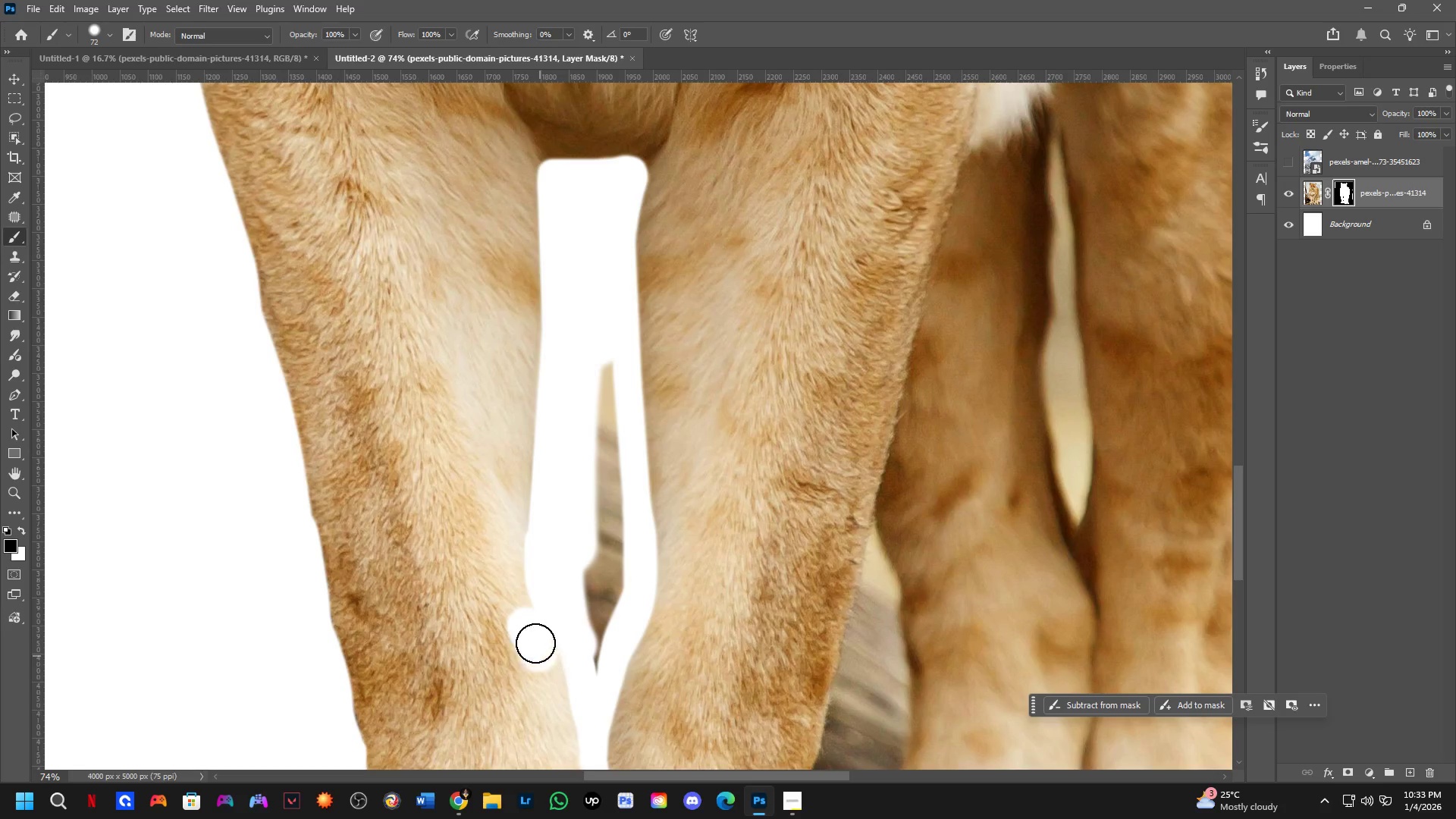 
key(Control+ControlLeft)
 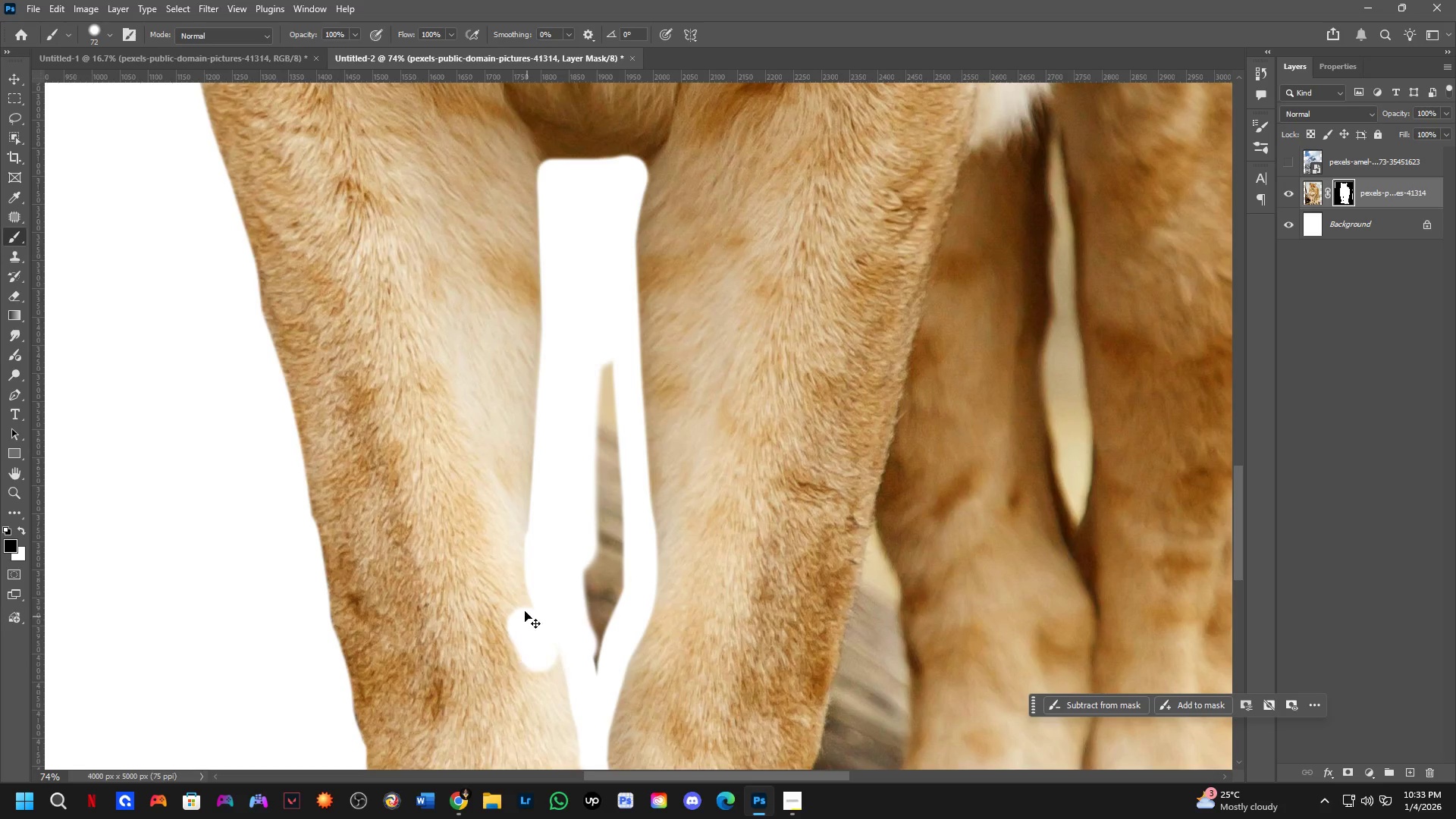 
key(Control+Z)
 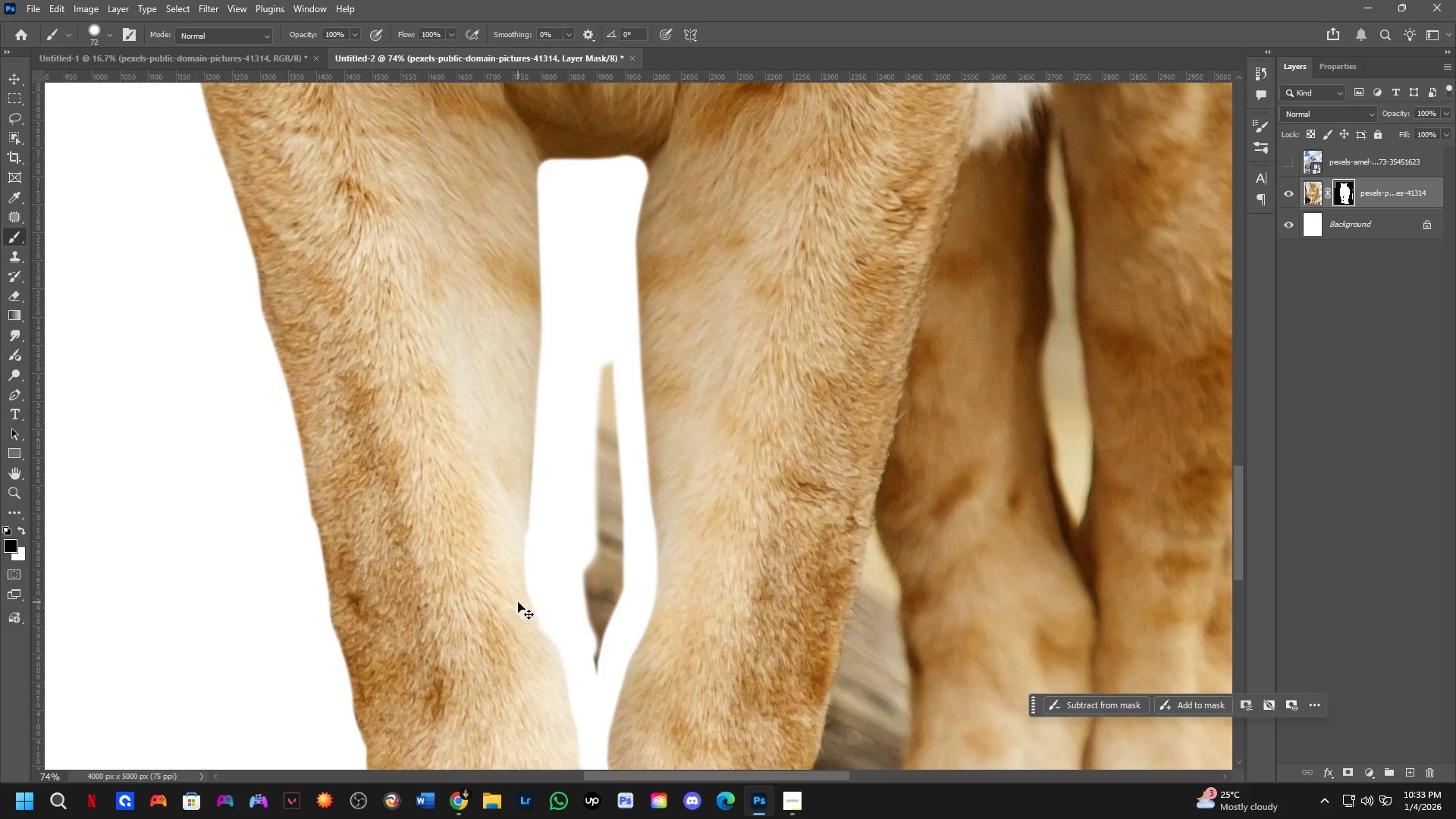 
type(xx)
 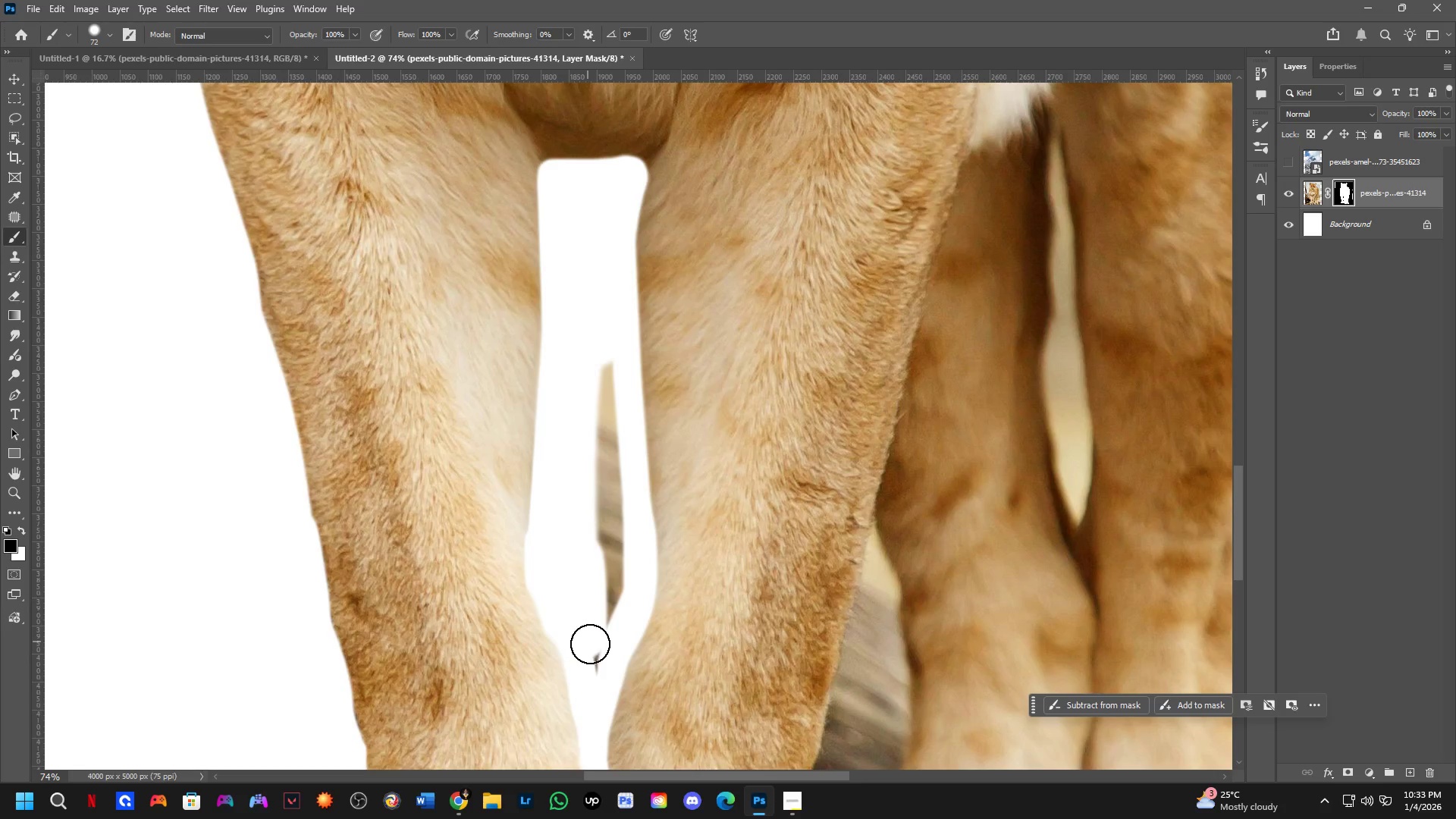 
left_click_drag(start_coordinate=[515, 606], to_coordinate=[537, 670])
 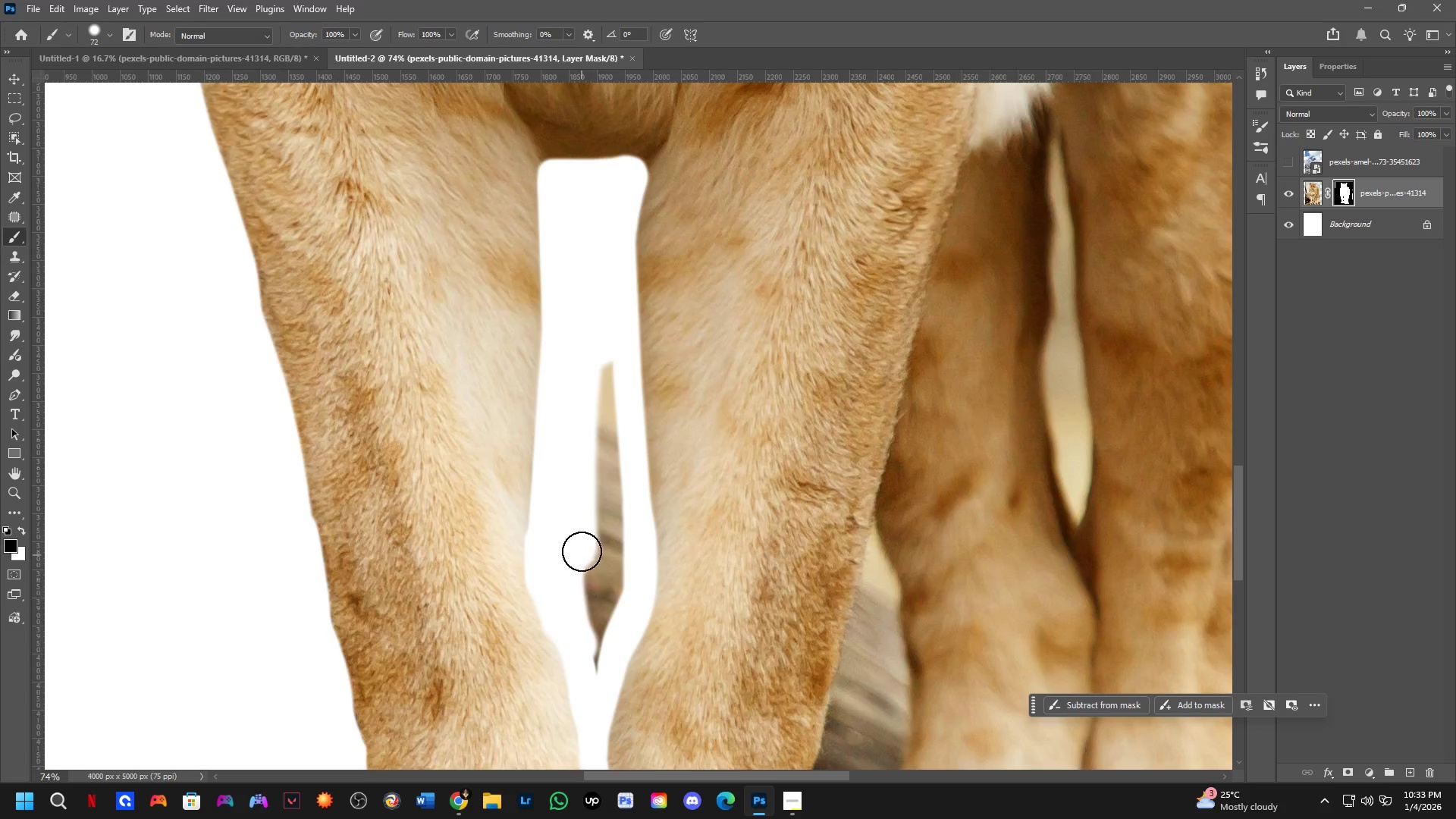 
left_click_drag(start_coordinate=[585, 557], to_coordinate=[588, 646])
 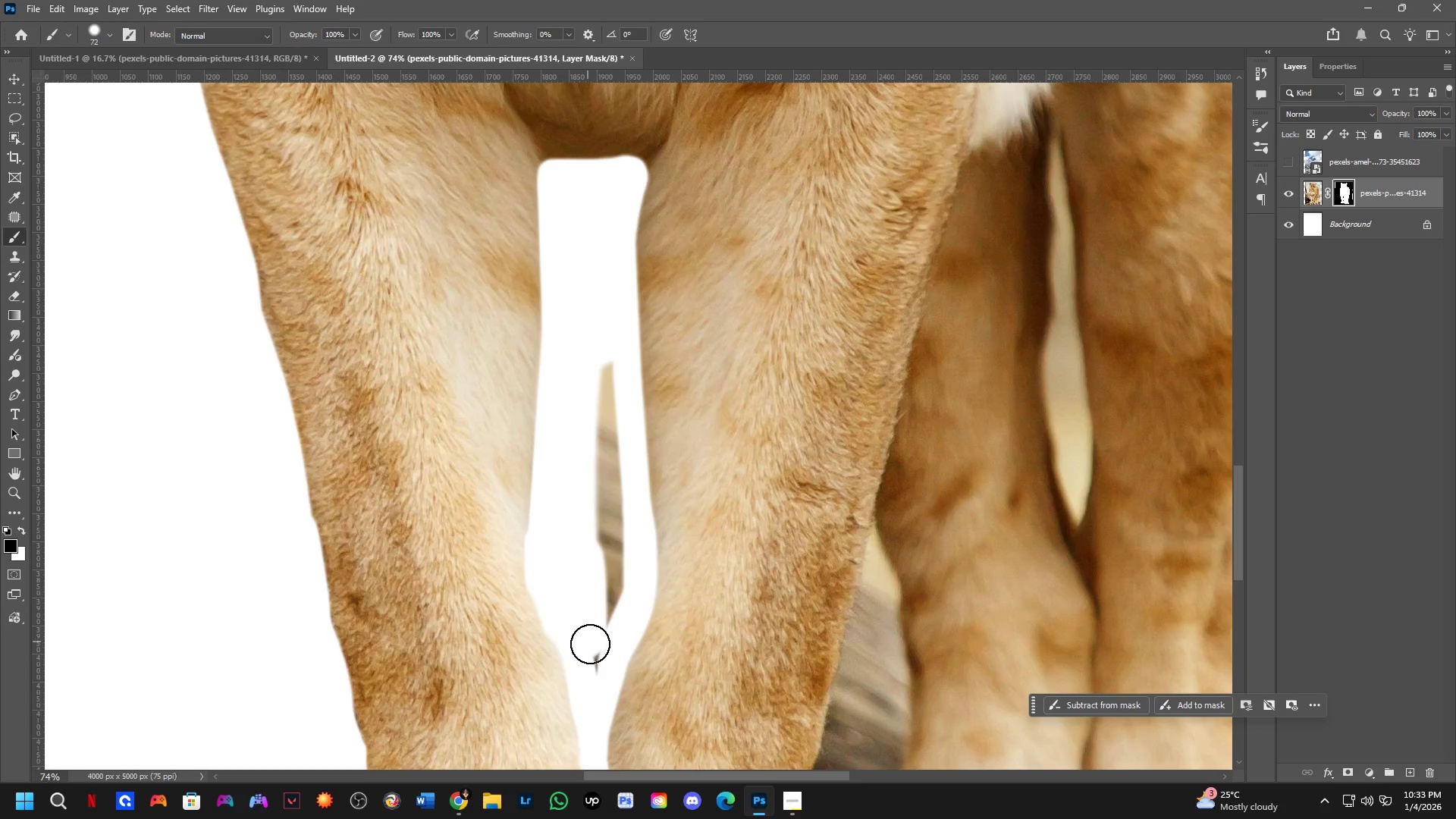 
key(Alt+AltLeft)
 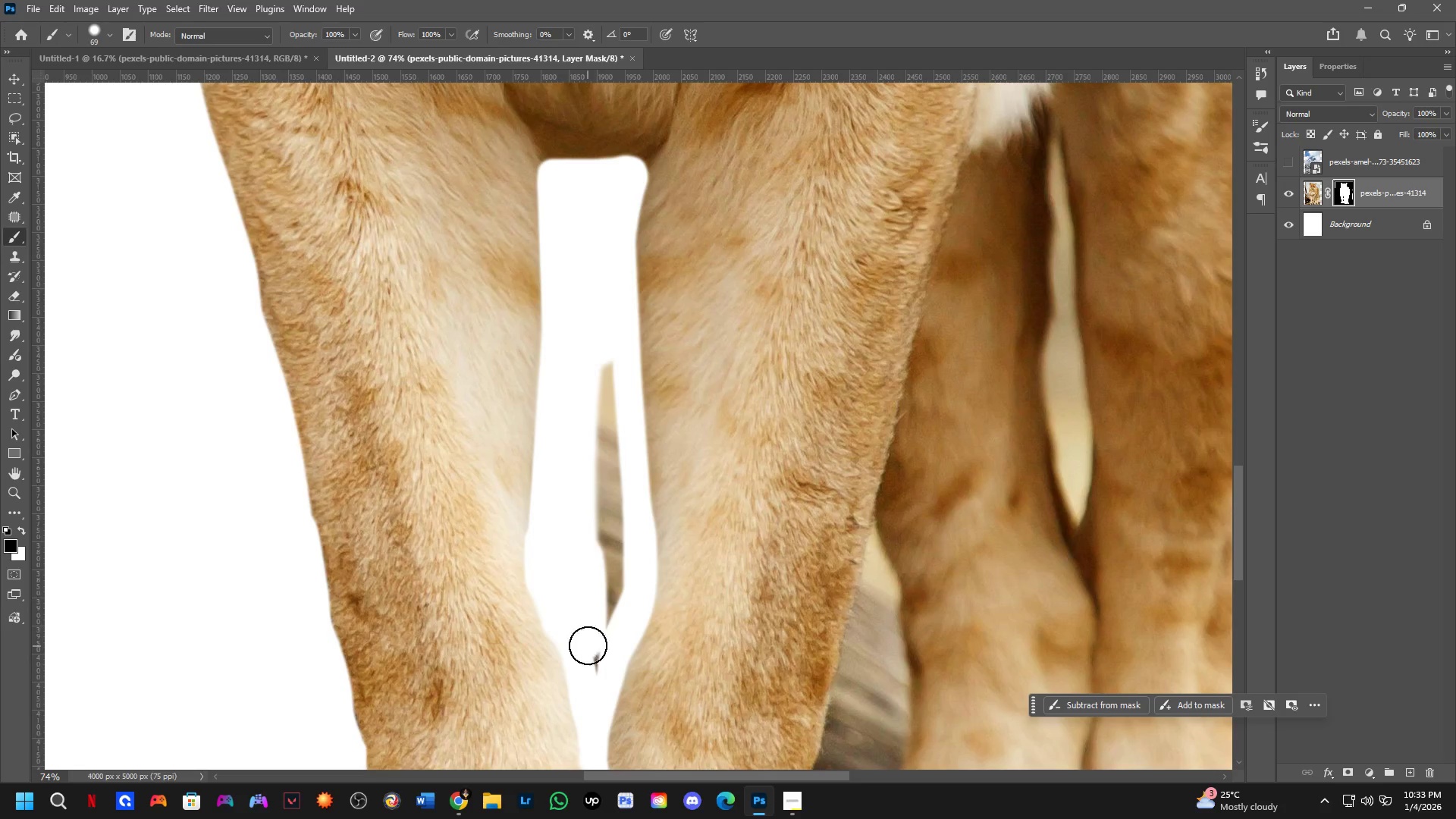 
left_click_drag(start_coordinate=[592, 642], to_coordinate=[584, 580])
 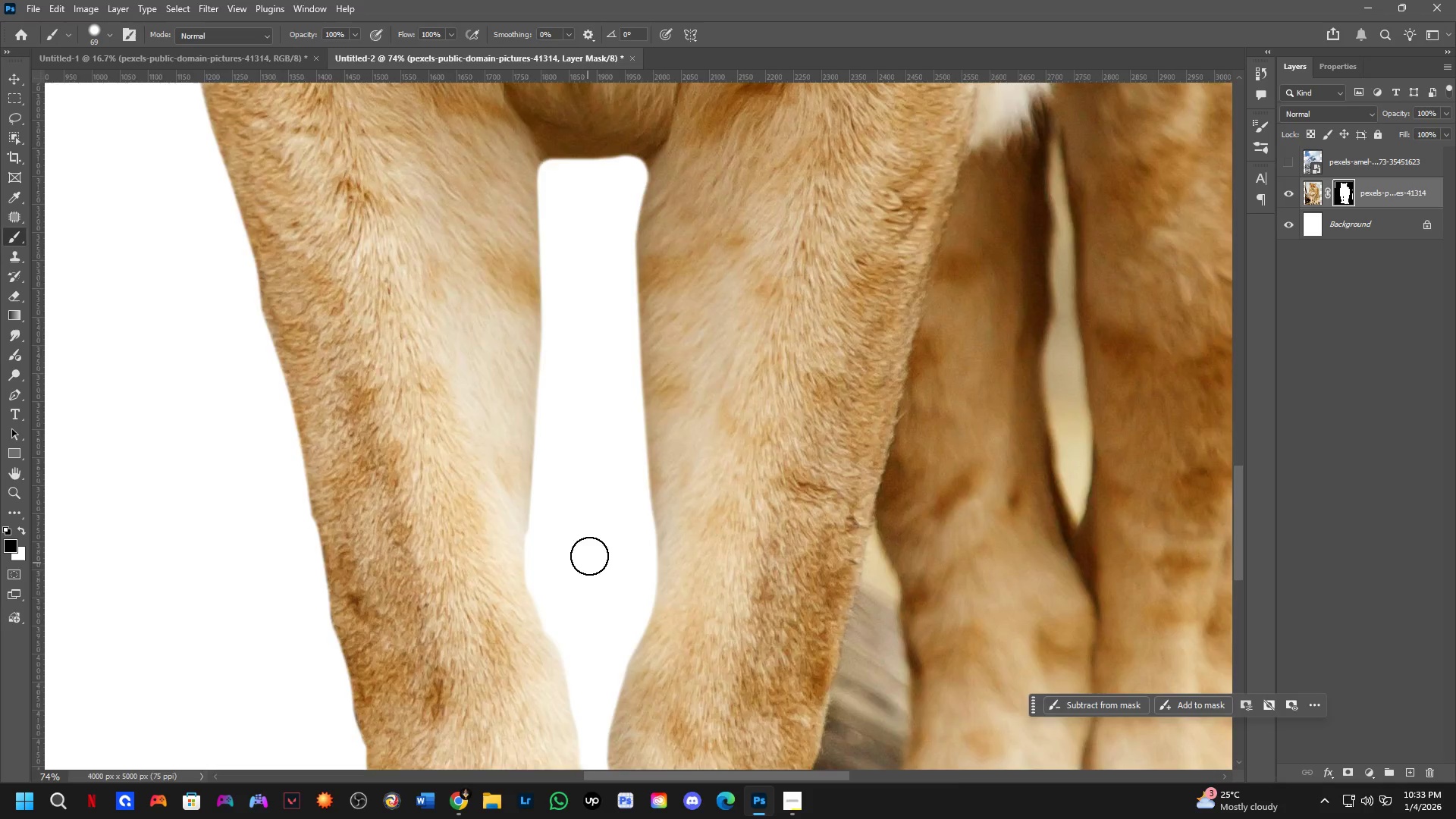 
key(Shift+ShiftLeft)
 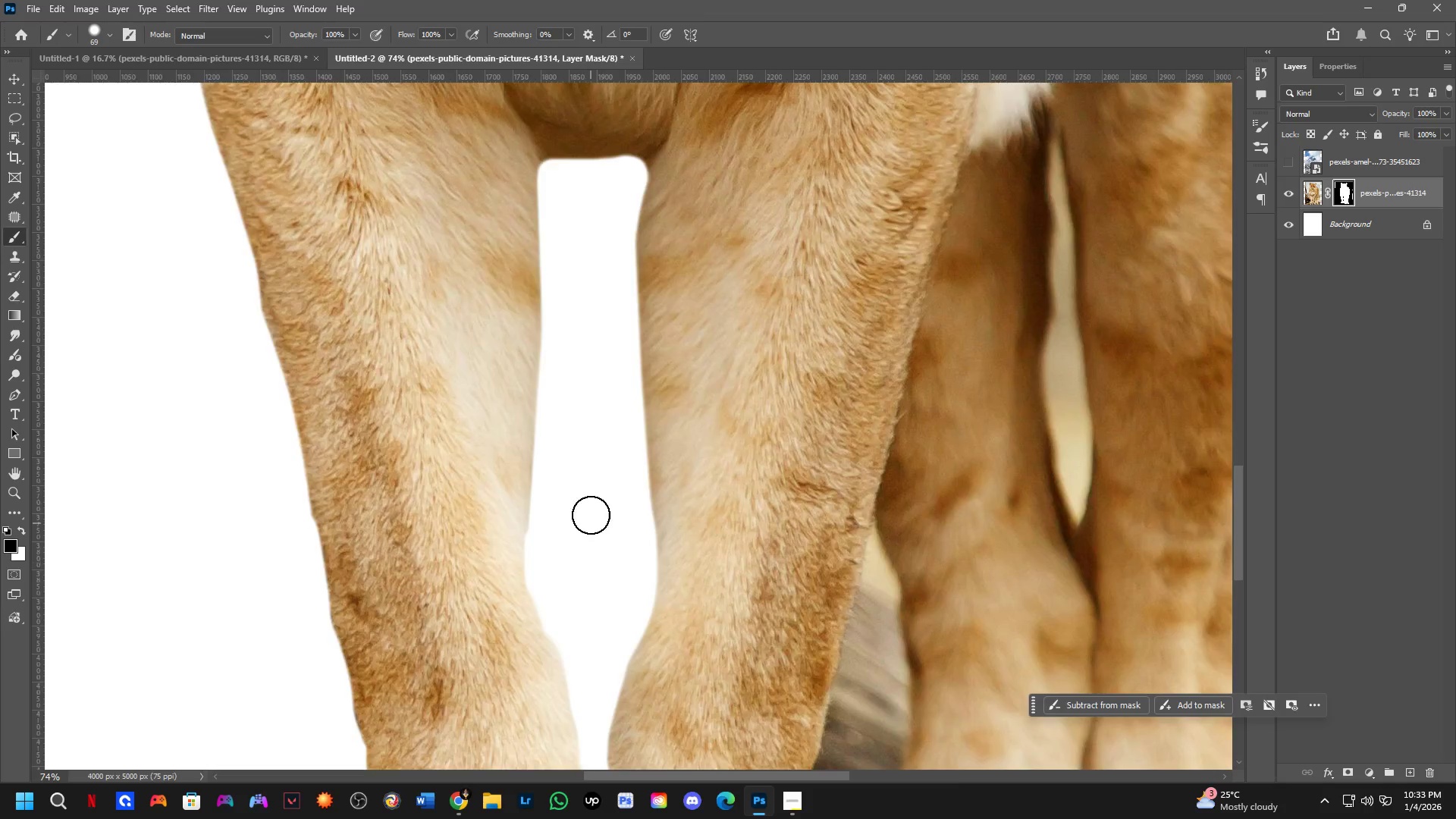 
key(Shift+ShiftLeft)
 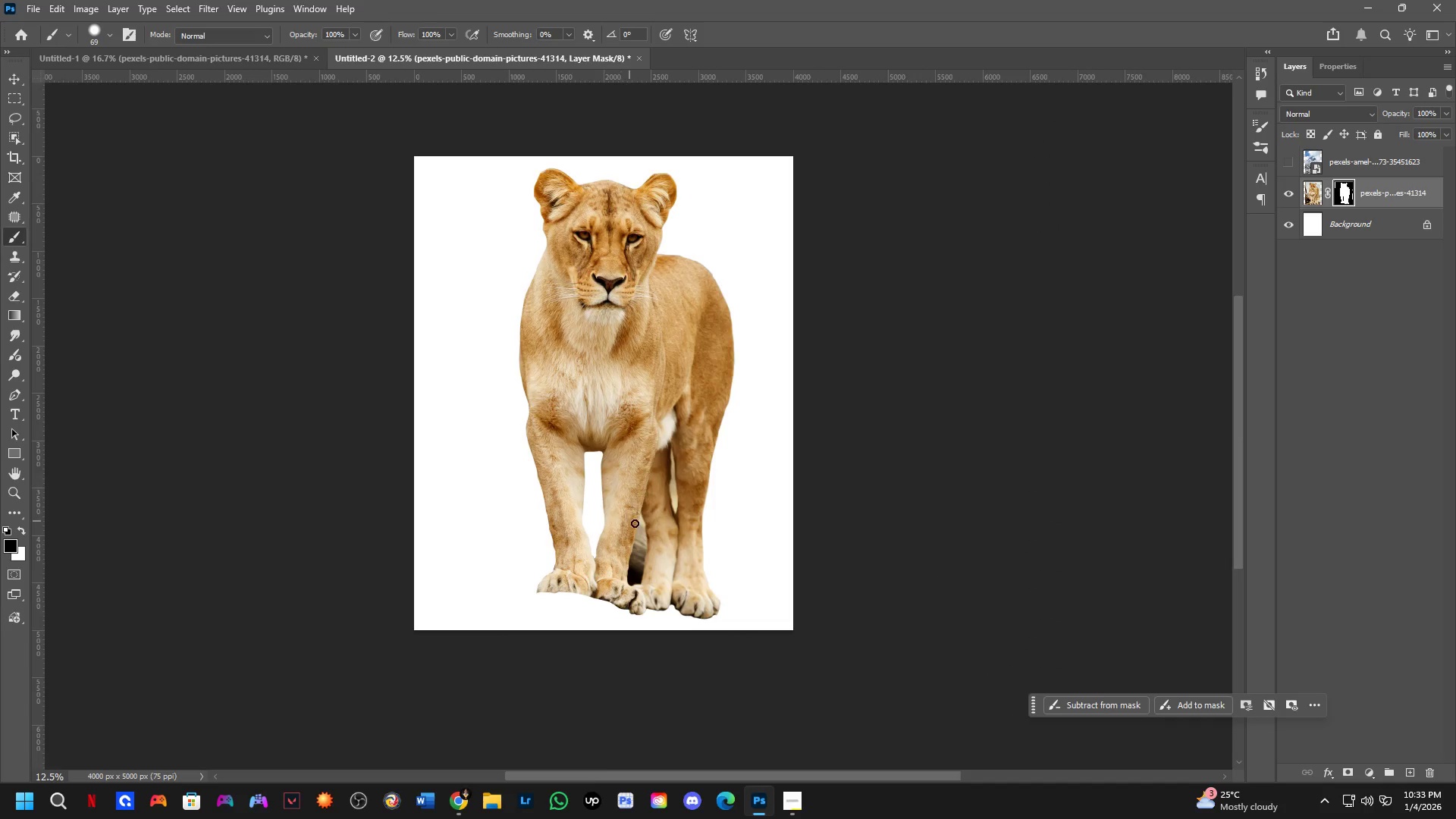 
scroll: coordinate [595, 510], scroll_direction: down, amount: 6.0
 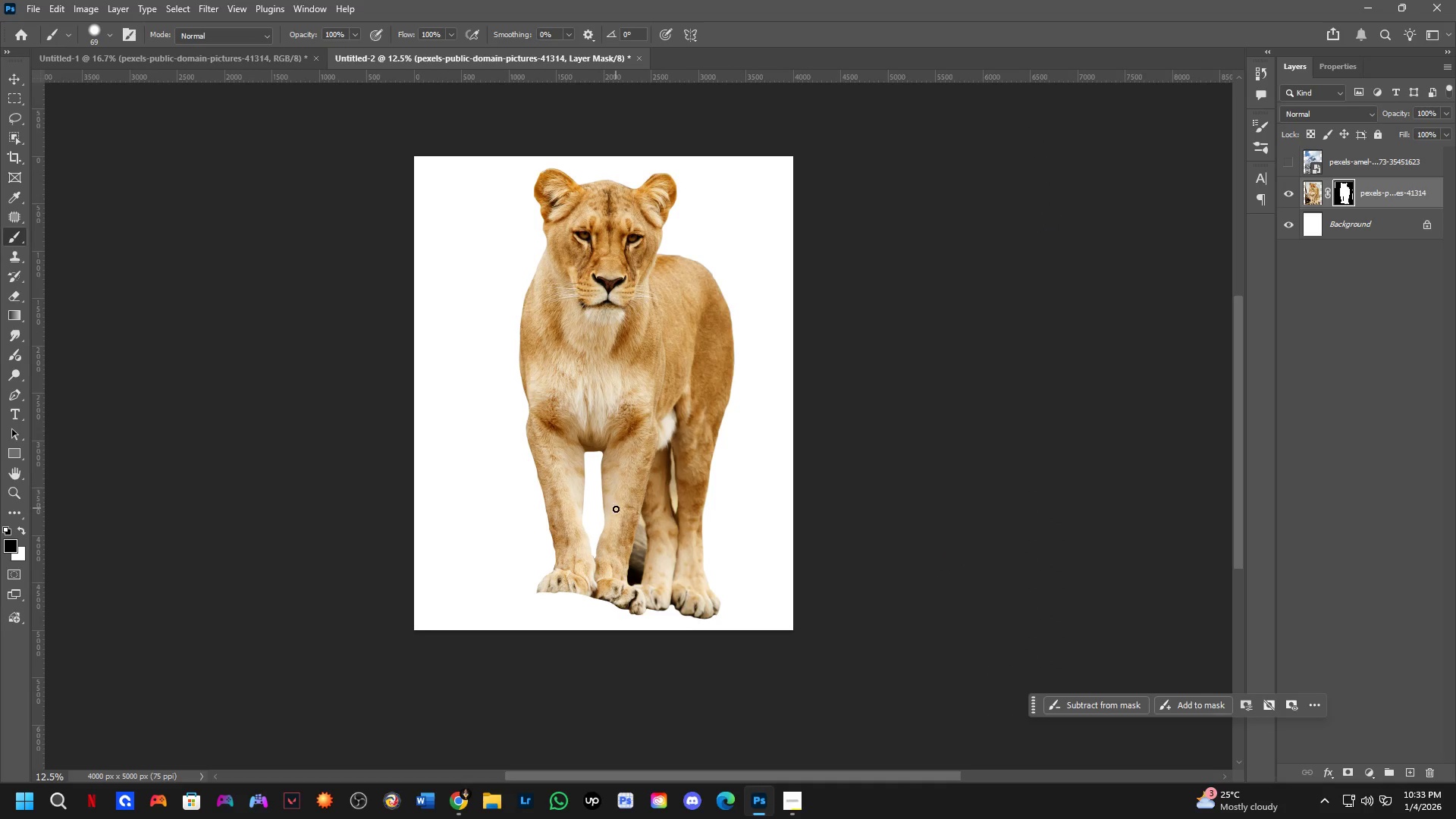 
hold_key(key=AltLeft, duration=0.33)
 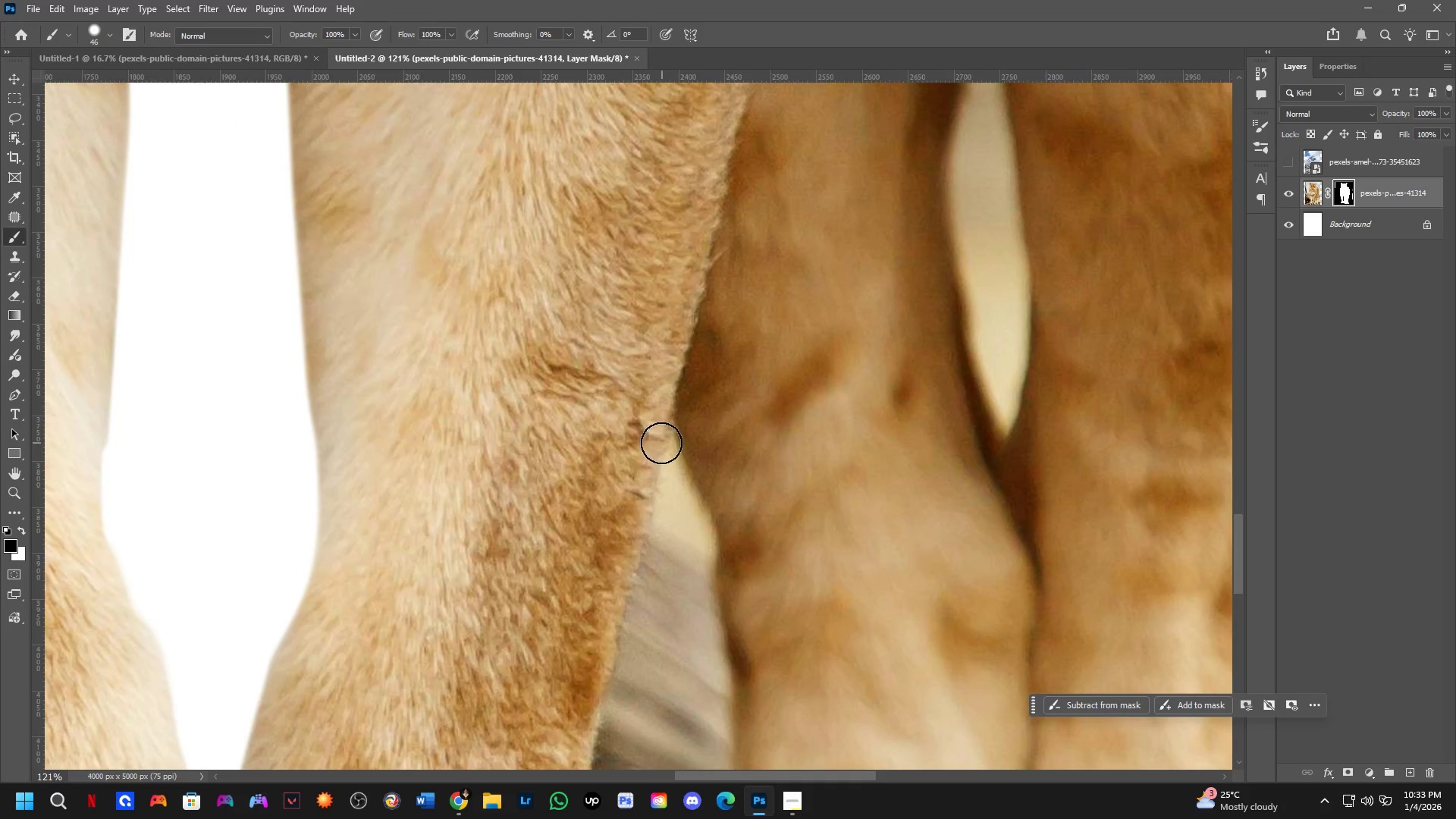 
scroll: coordinate [676, 455], scroll_direction: up, amount: 8.0
 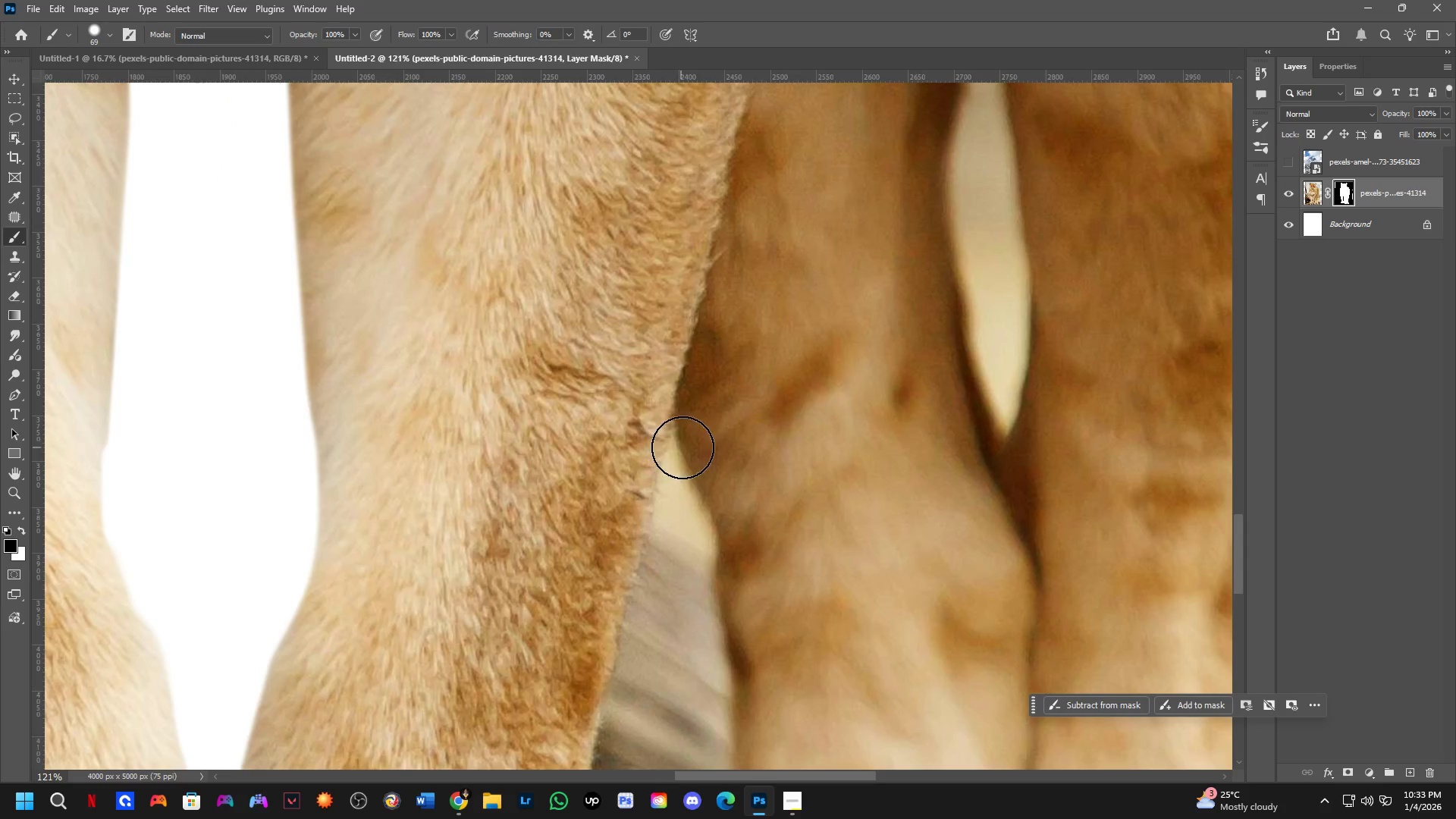 
left_click_drag(start_coordinate=[661, 443], to_coordinate=[679, 485])
 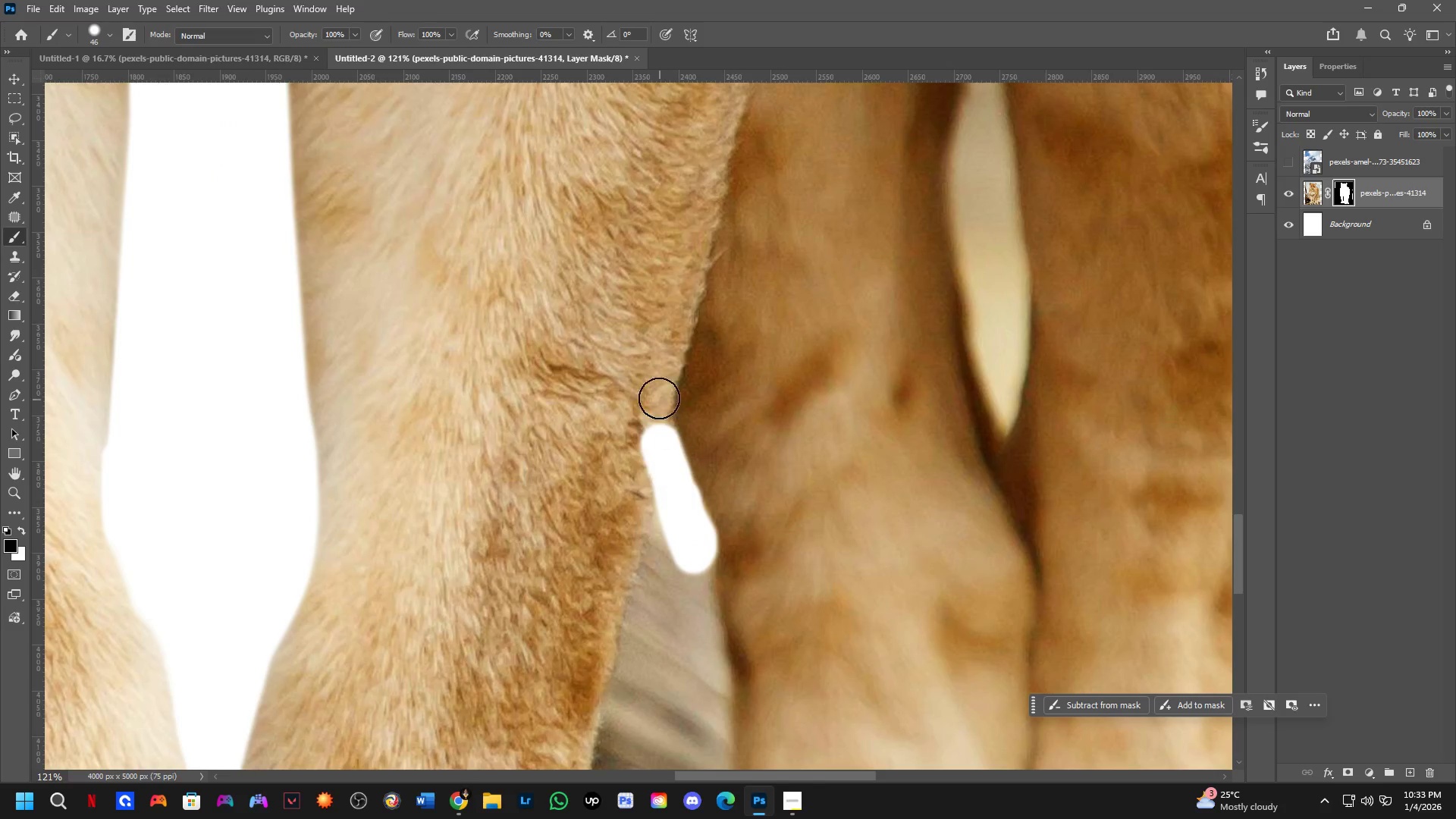 
type(xx)
 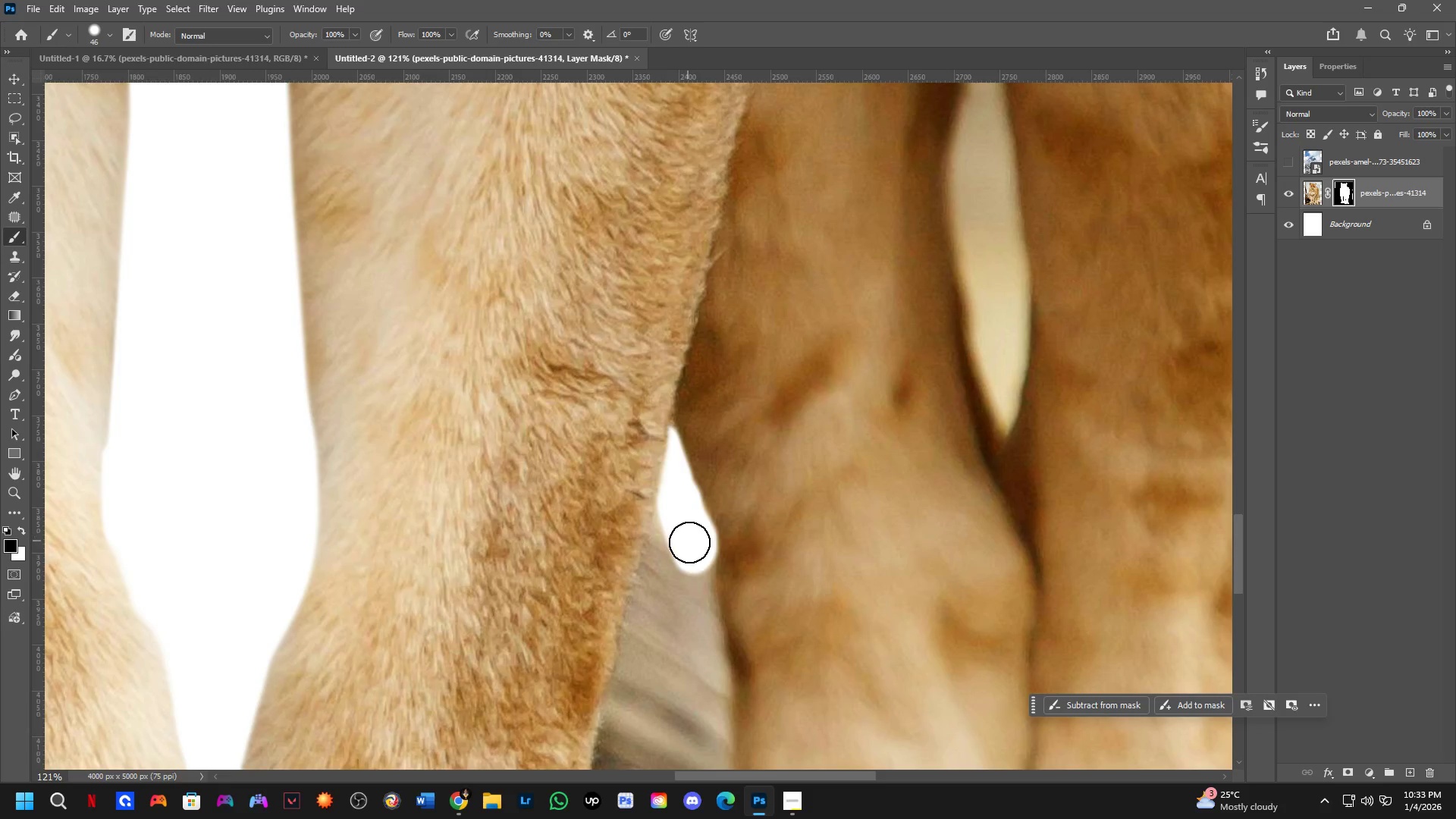 
left_click_drag(start_coordinate=[650, 406], to_coordinate=[627, 541])
 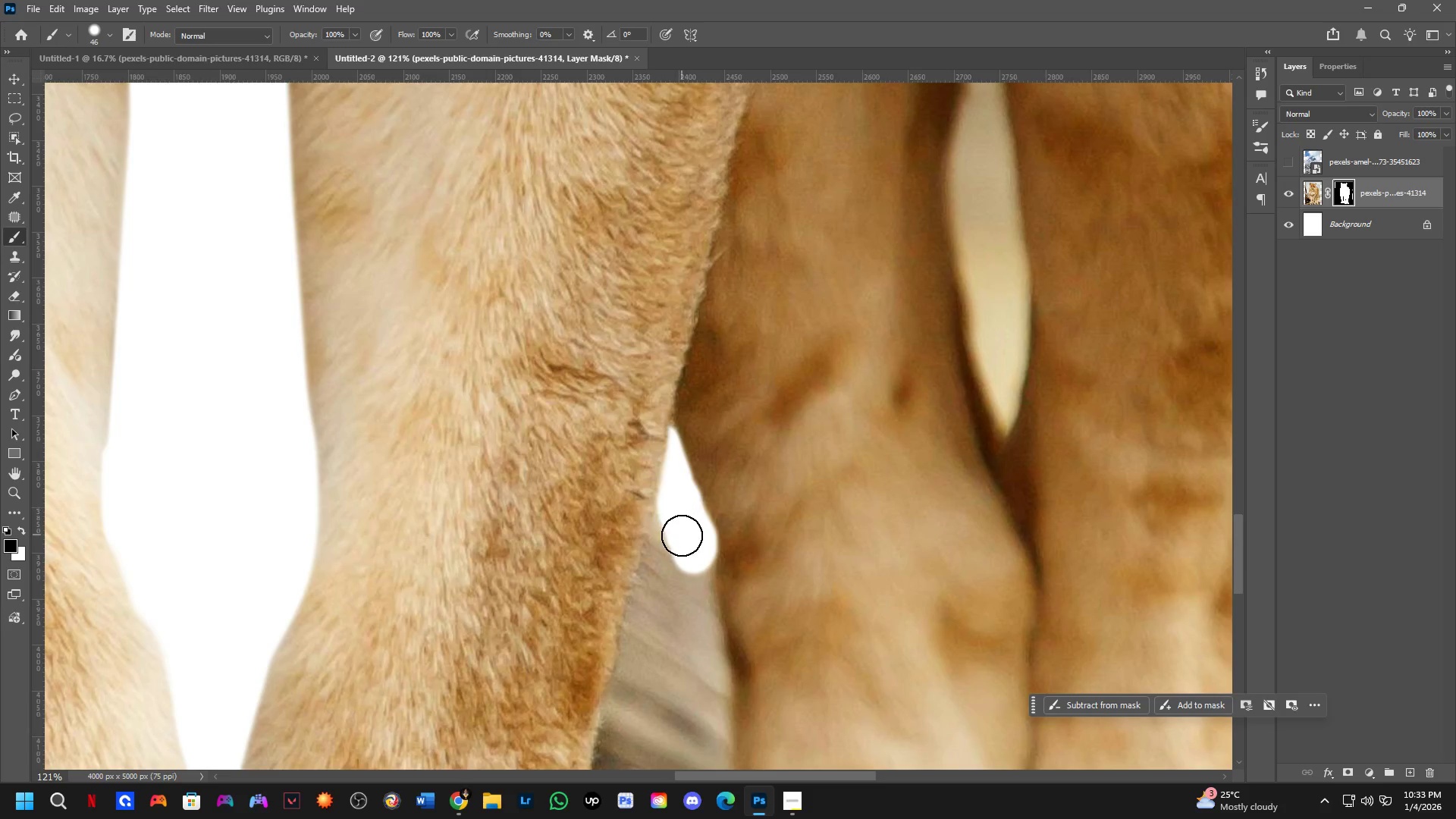 
left_click_drag(start_coordinate=[692, 545], to_coordinate=[706, 644])
 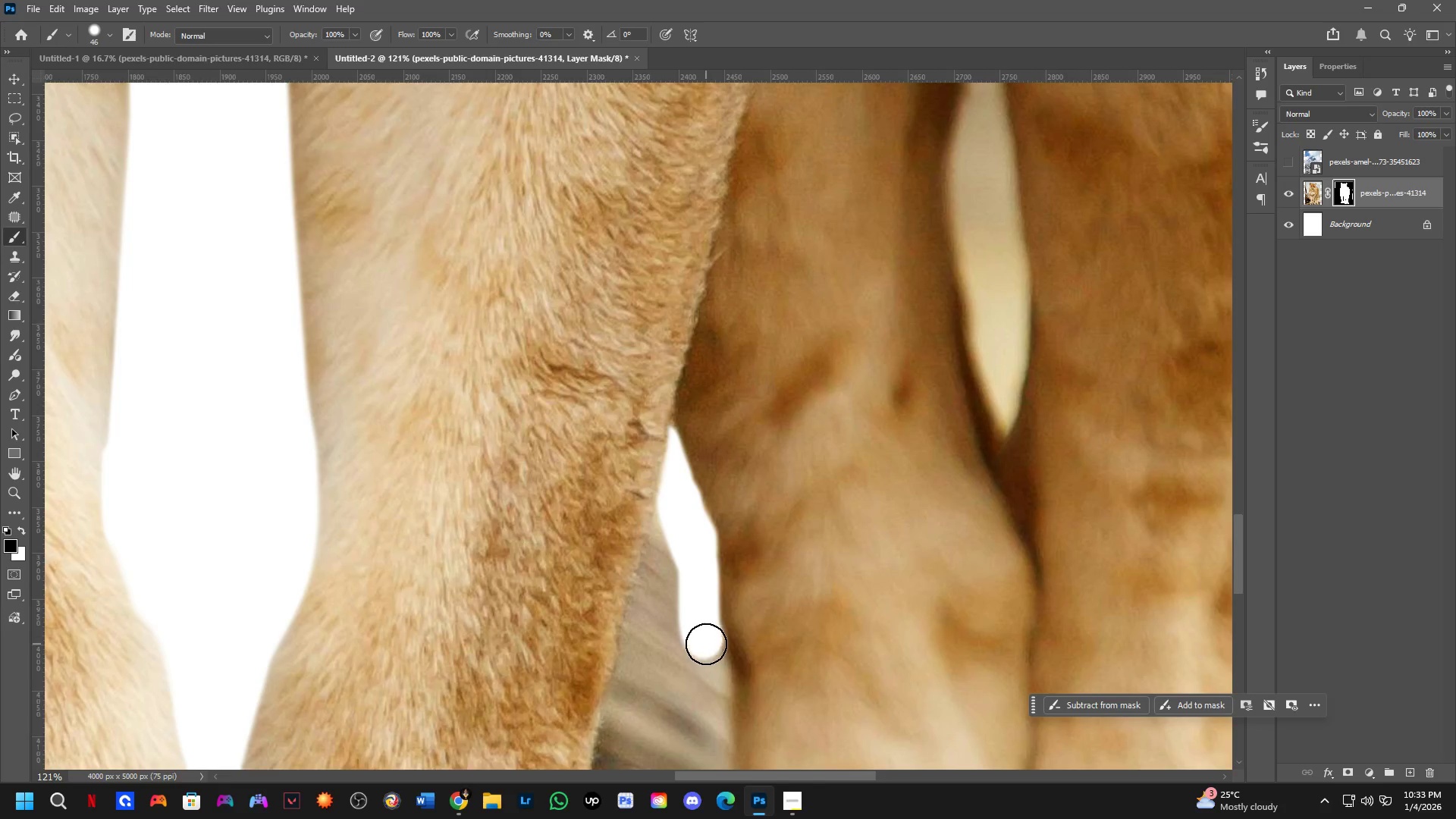 
hold_key(key=Space, duration=0.47)
 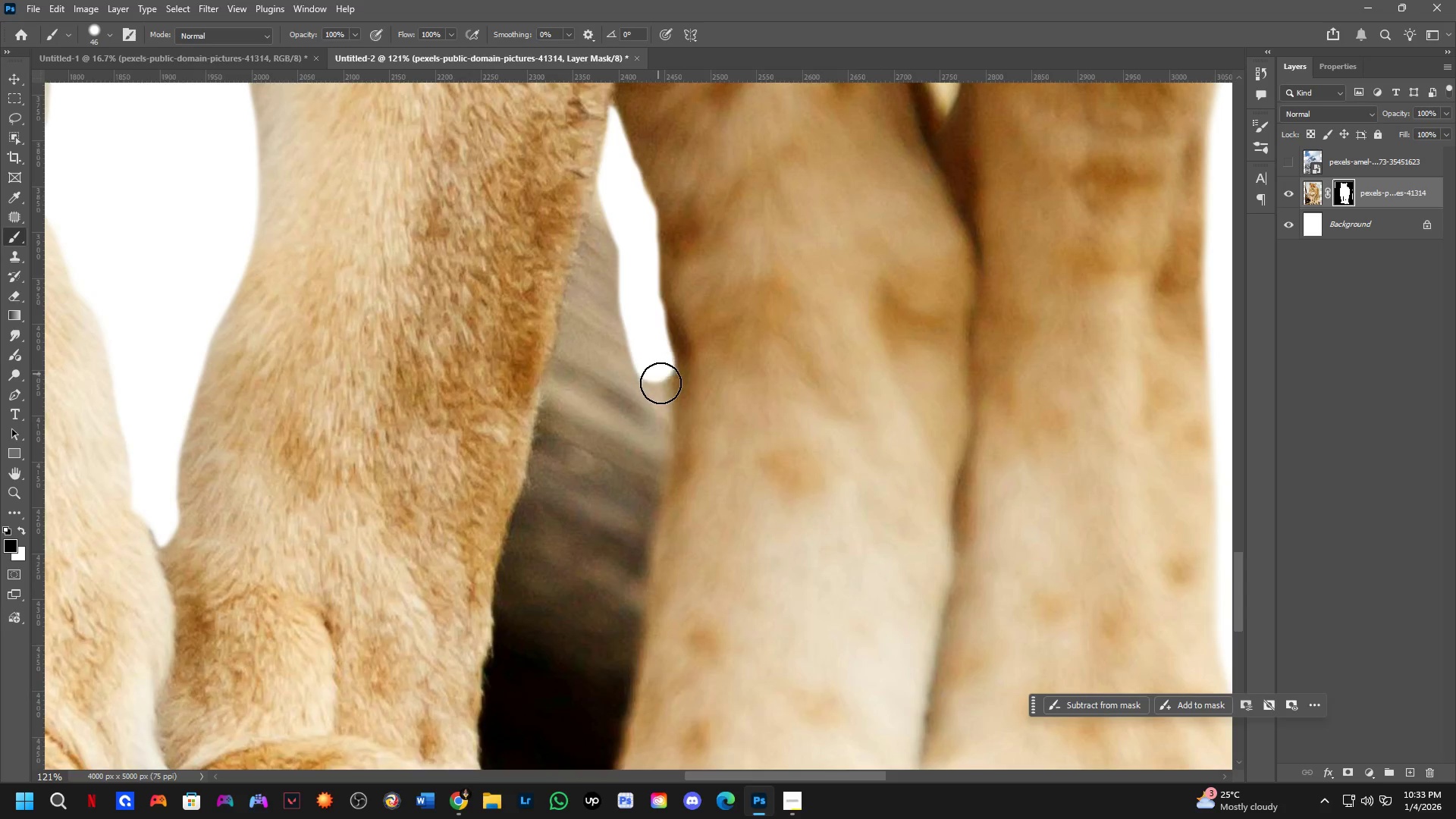 
left_click_drag(start_coordinate=[704, 635], to_coordinate=[644, 315])
 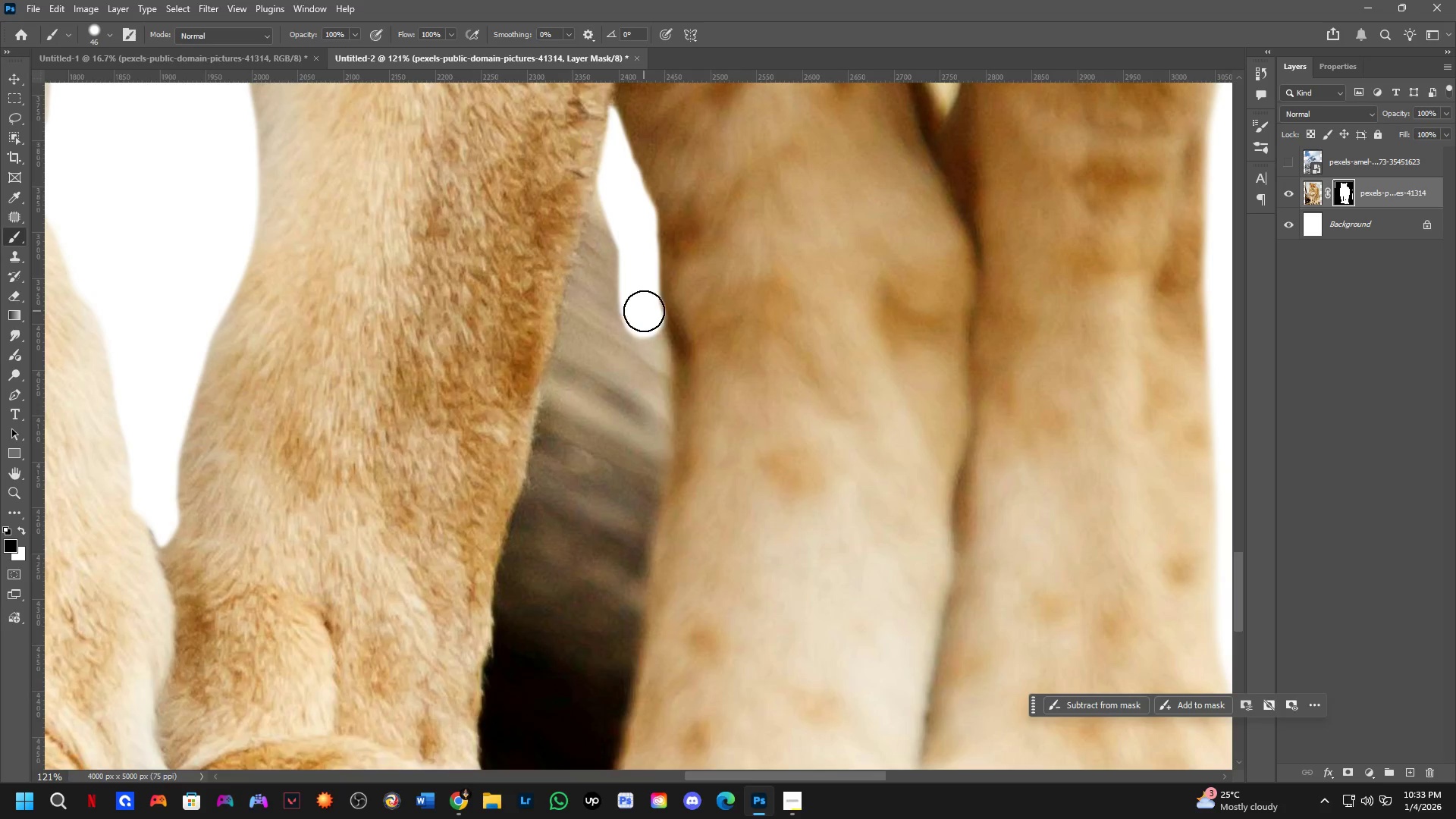 
left_click_drag(start_coordinate=[644, 311], to_coordinate=[636, 551])
 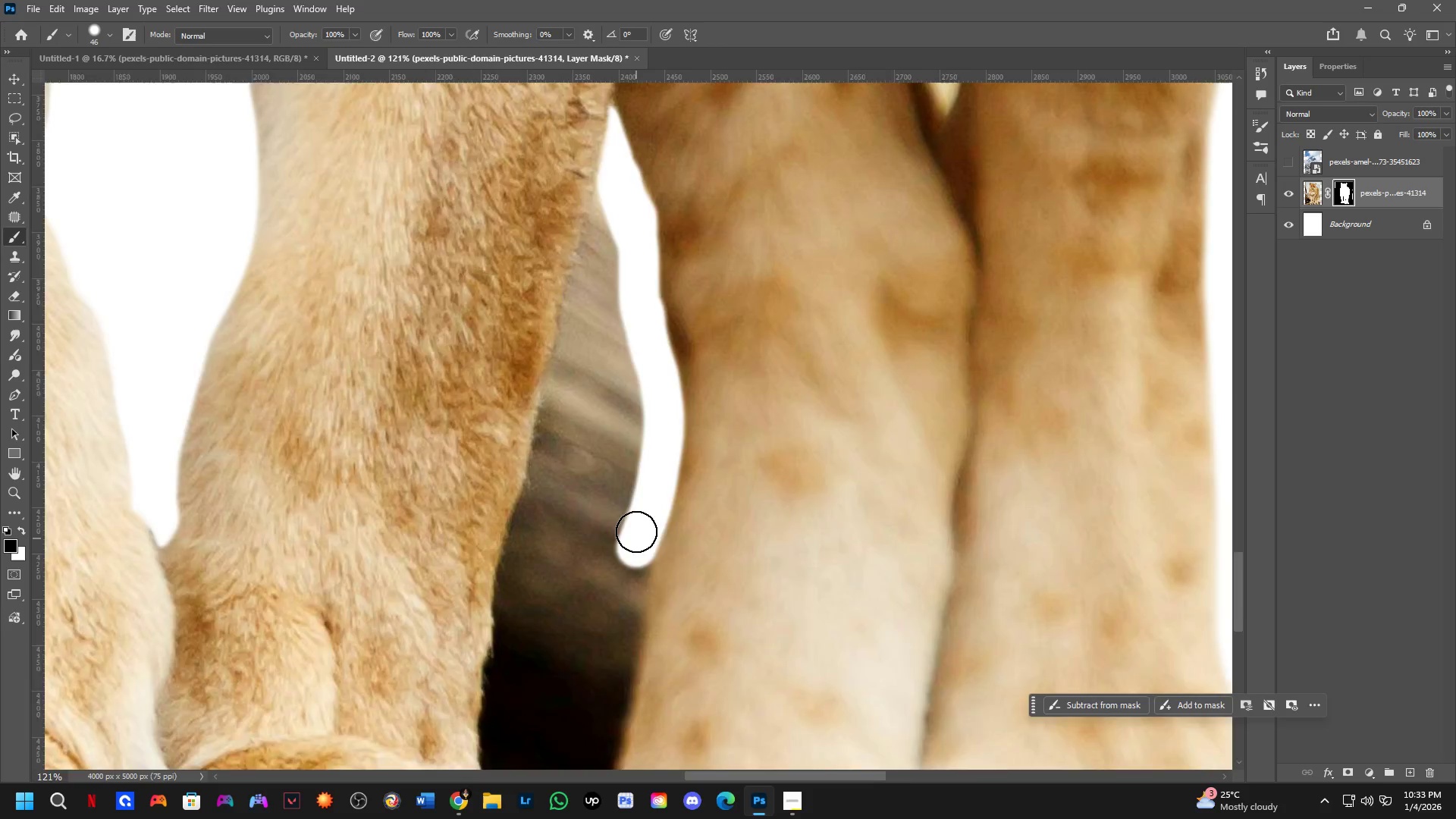 
hold_key(key=Space, duration=0.52)
 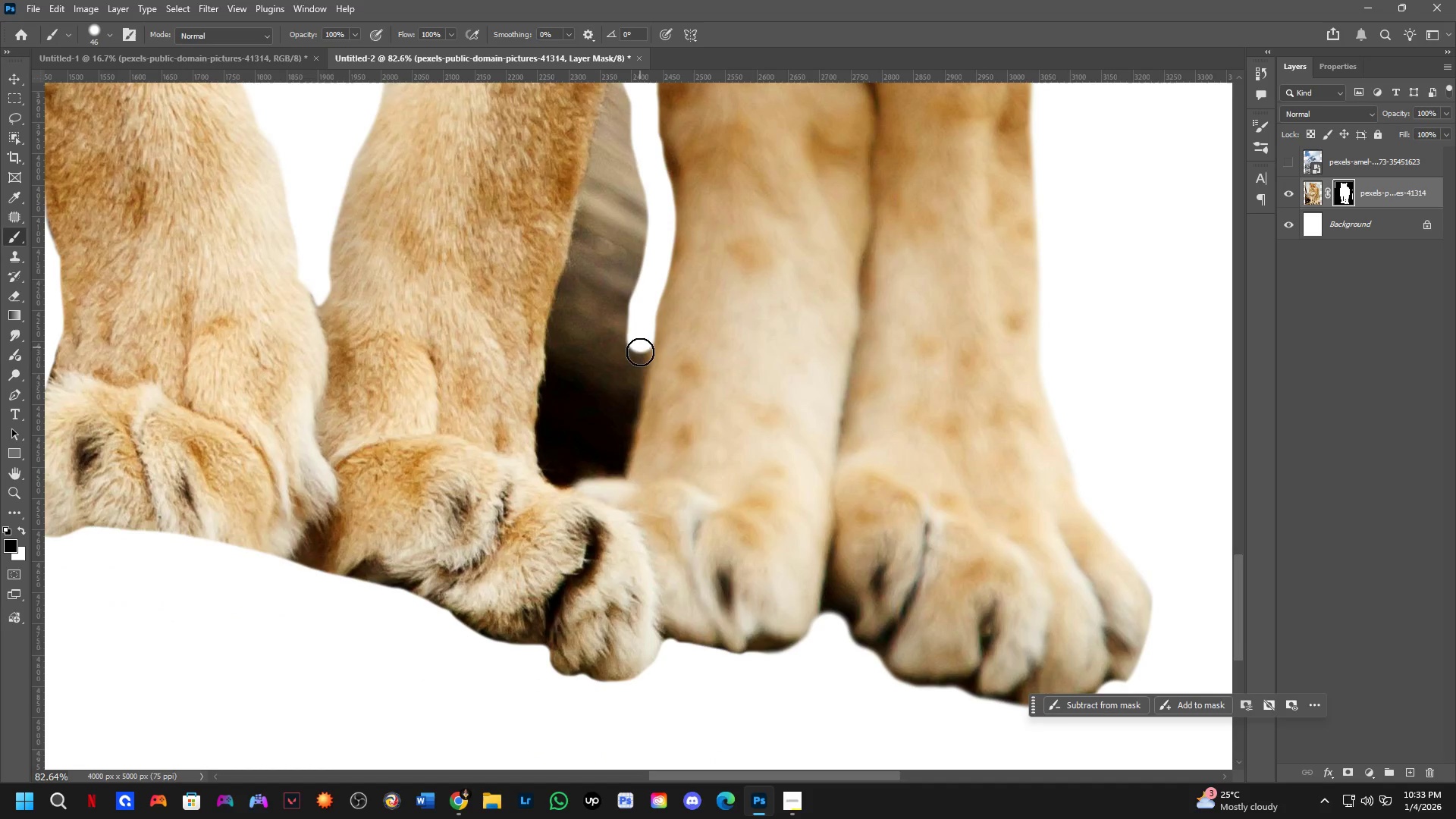 
left_click_drag(start_coordinate=[642, 557], to_coordinate=[648, 324])
 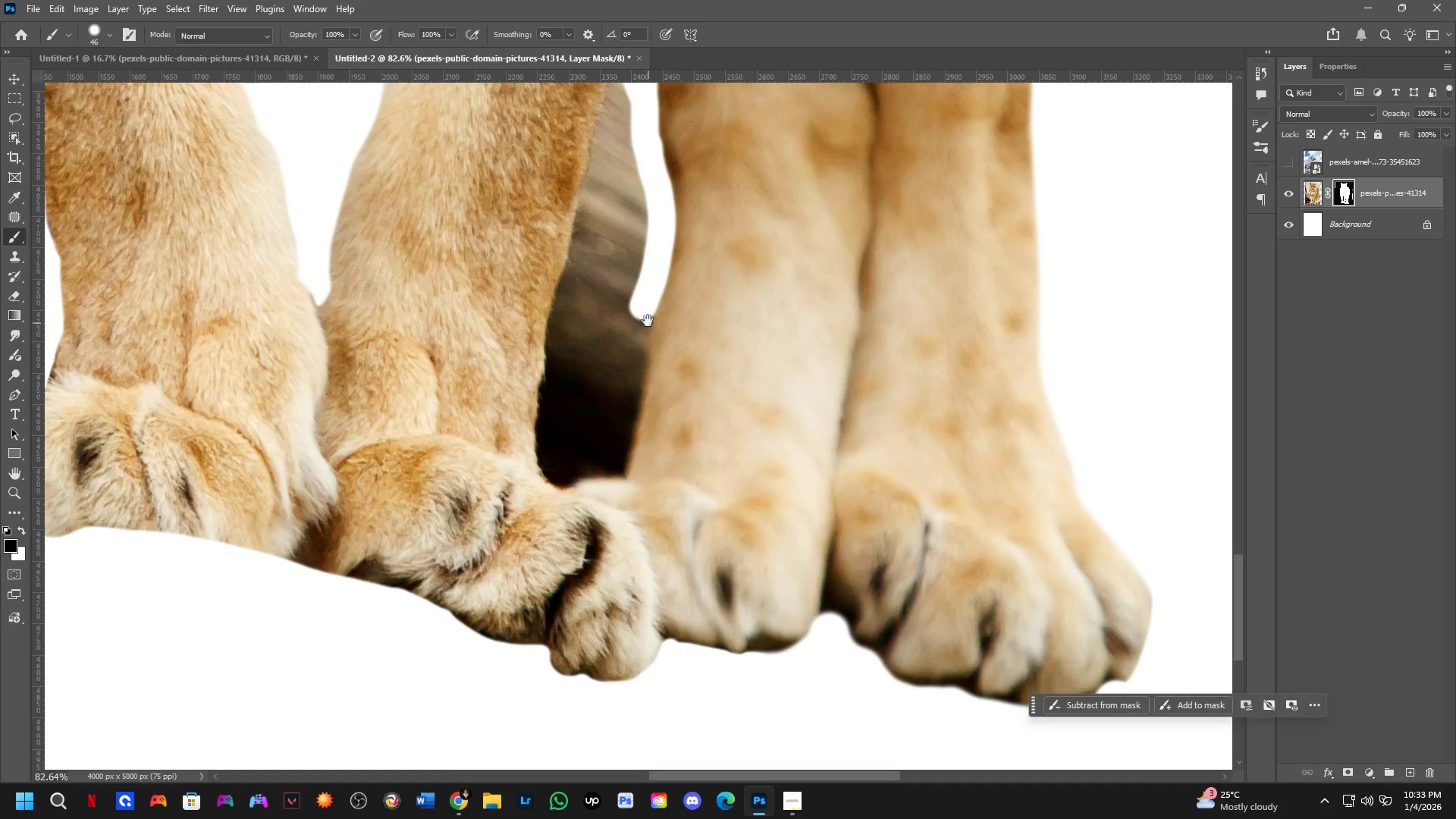 
scroll: coordinate [636, 524], scroll_direction: down, amount: 4.0
 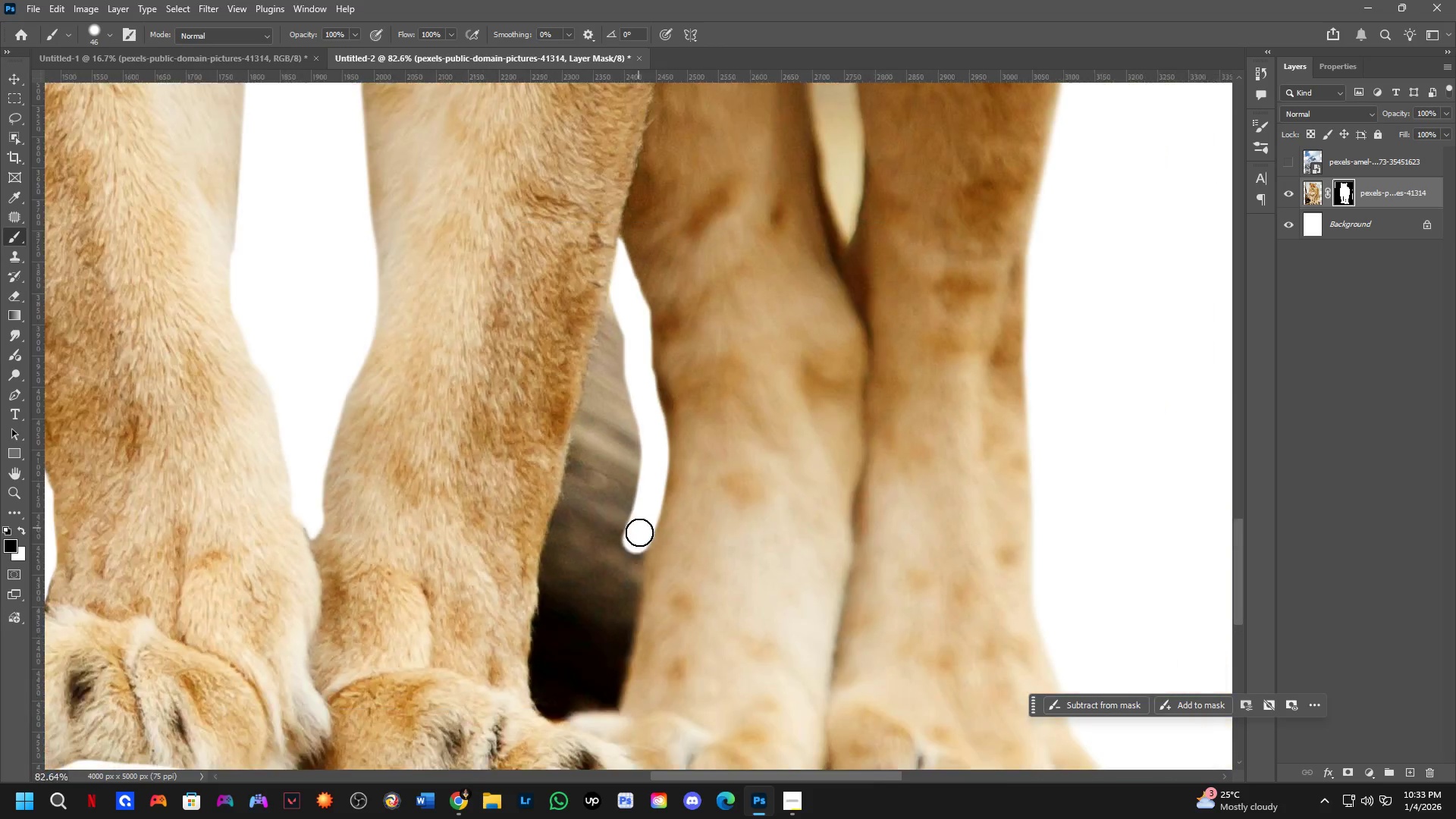 
hold_key(key=Space, duration=3.67)
 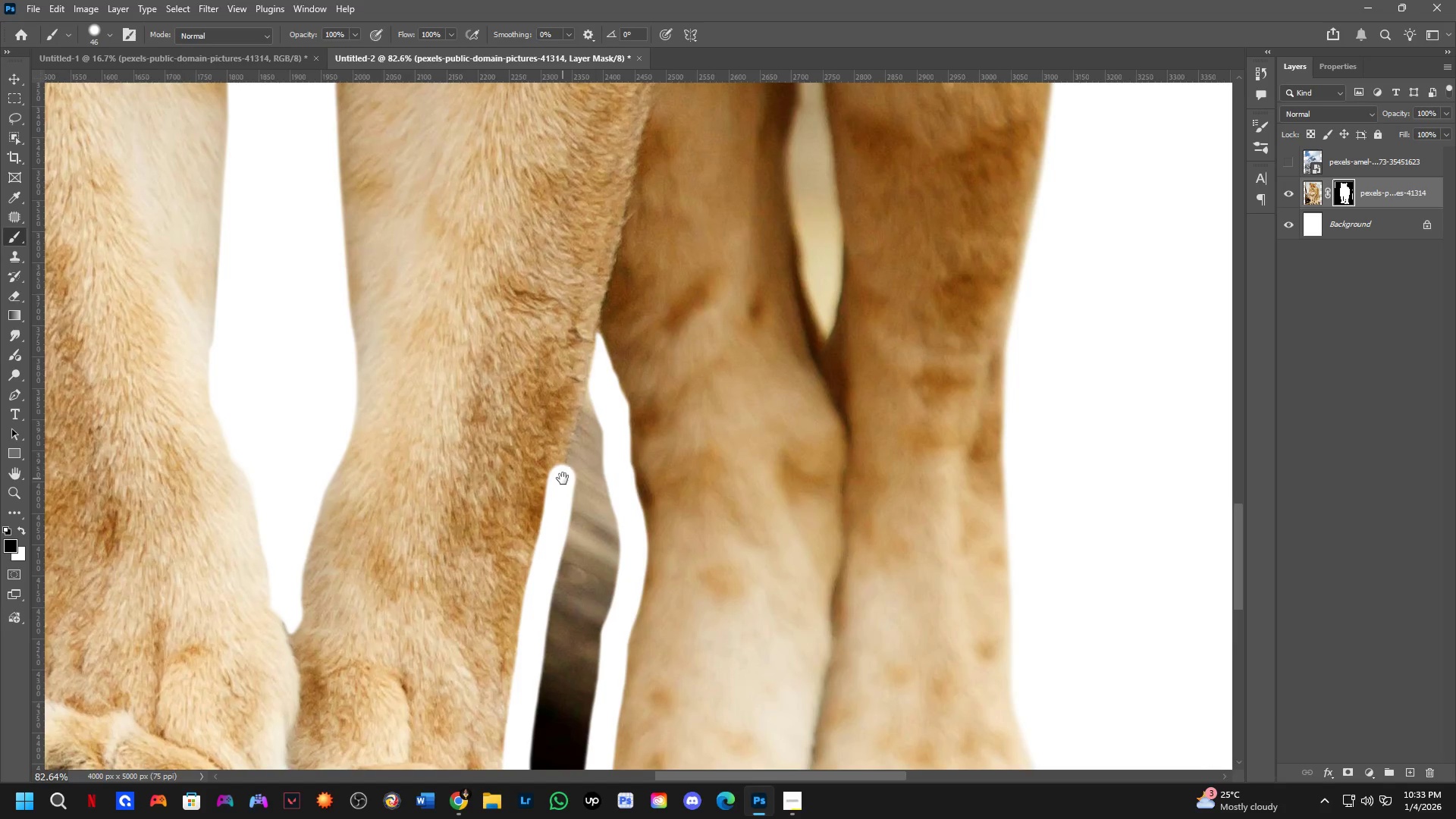 
left_click_drag(start_coordinate=[645, 303], to_coordinate=[592, 146])
 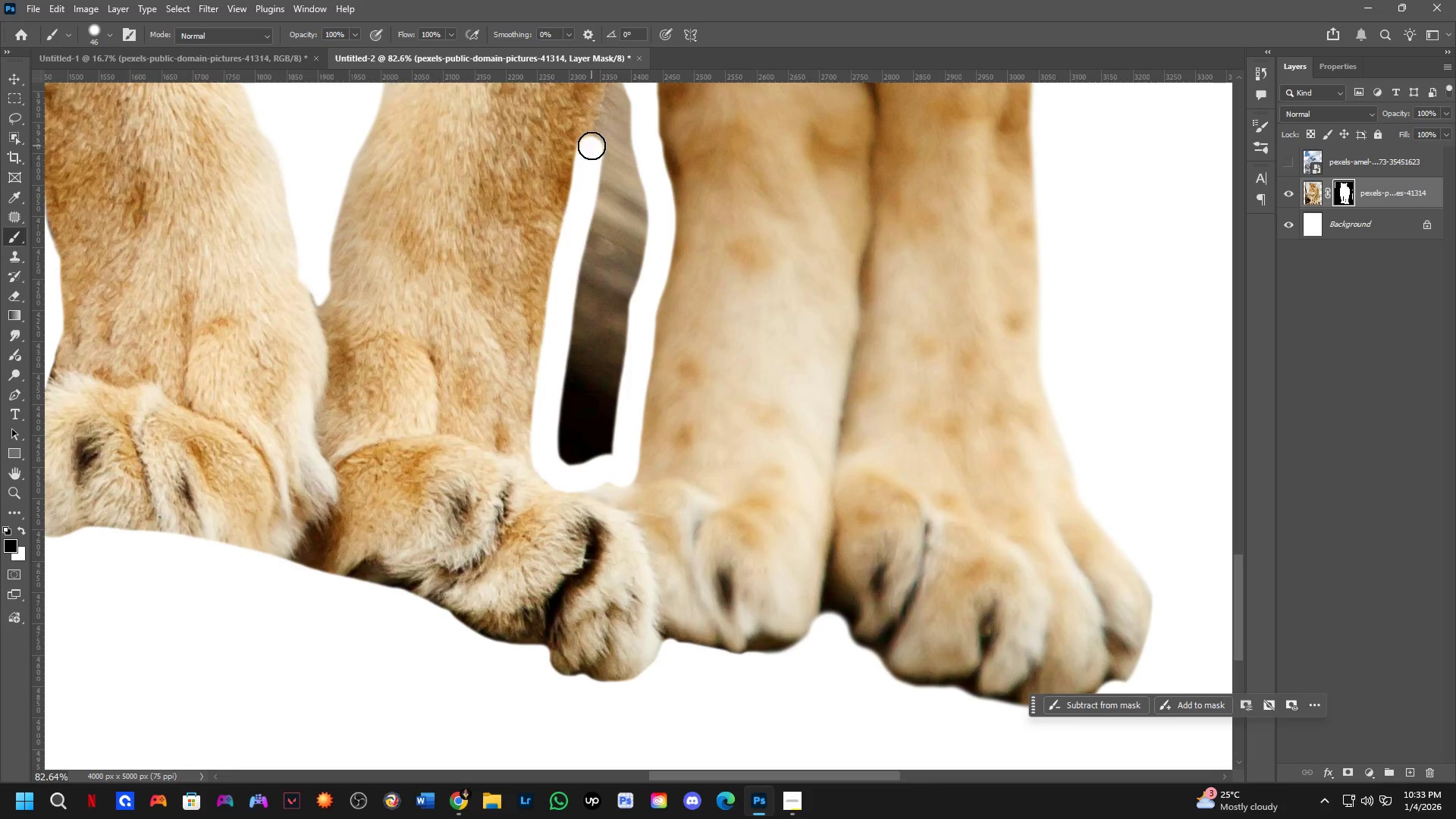 
hold_key(key=Space, duration=0.56)
 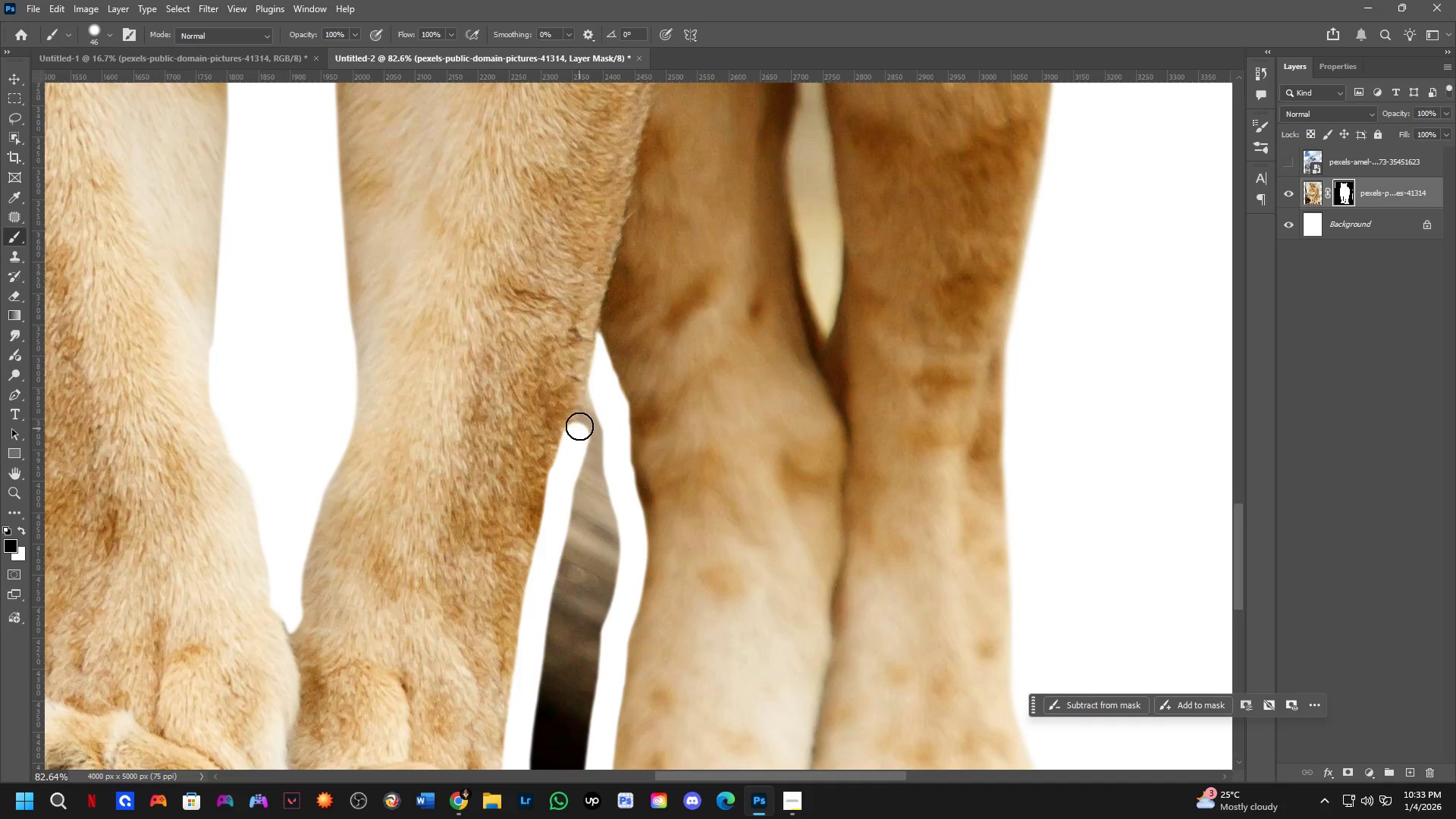 
left_click_drag(start_coordinate=[591, 150], to_coordinate=[563, 478])
 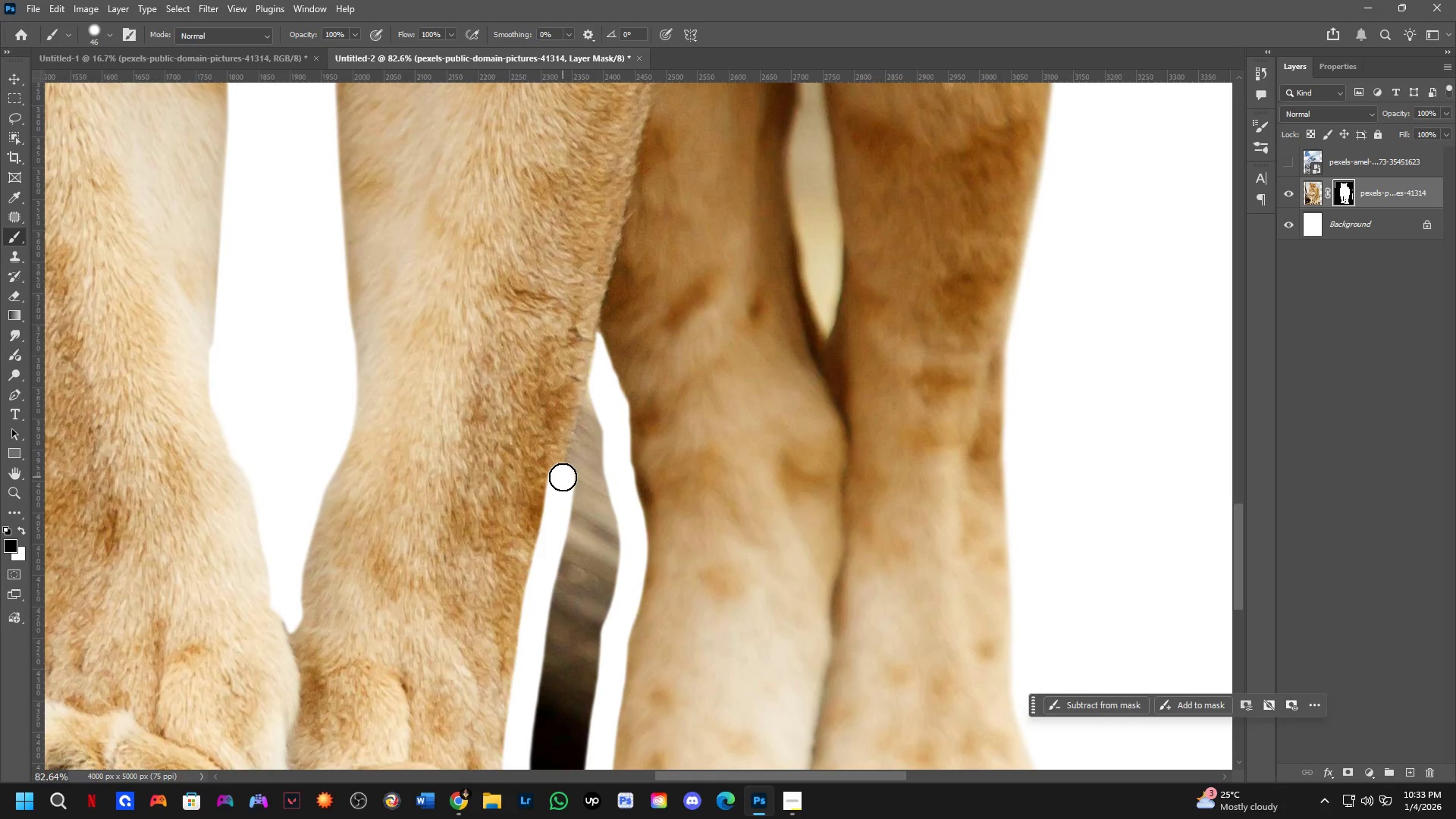 
left_click_drag(start_coordinate=[563, 477], to_coordinate=[590, 388])
 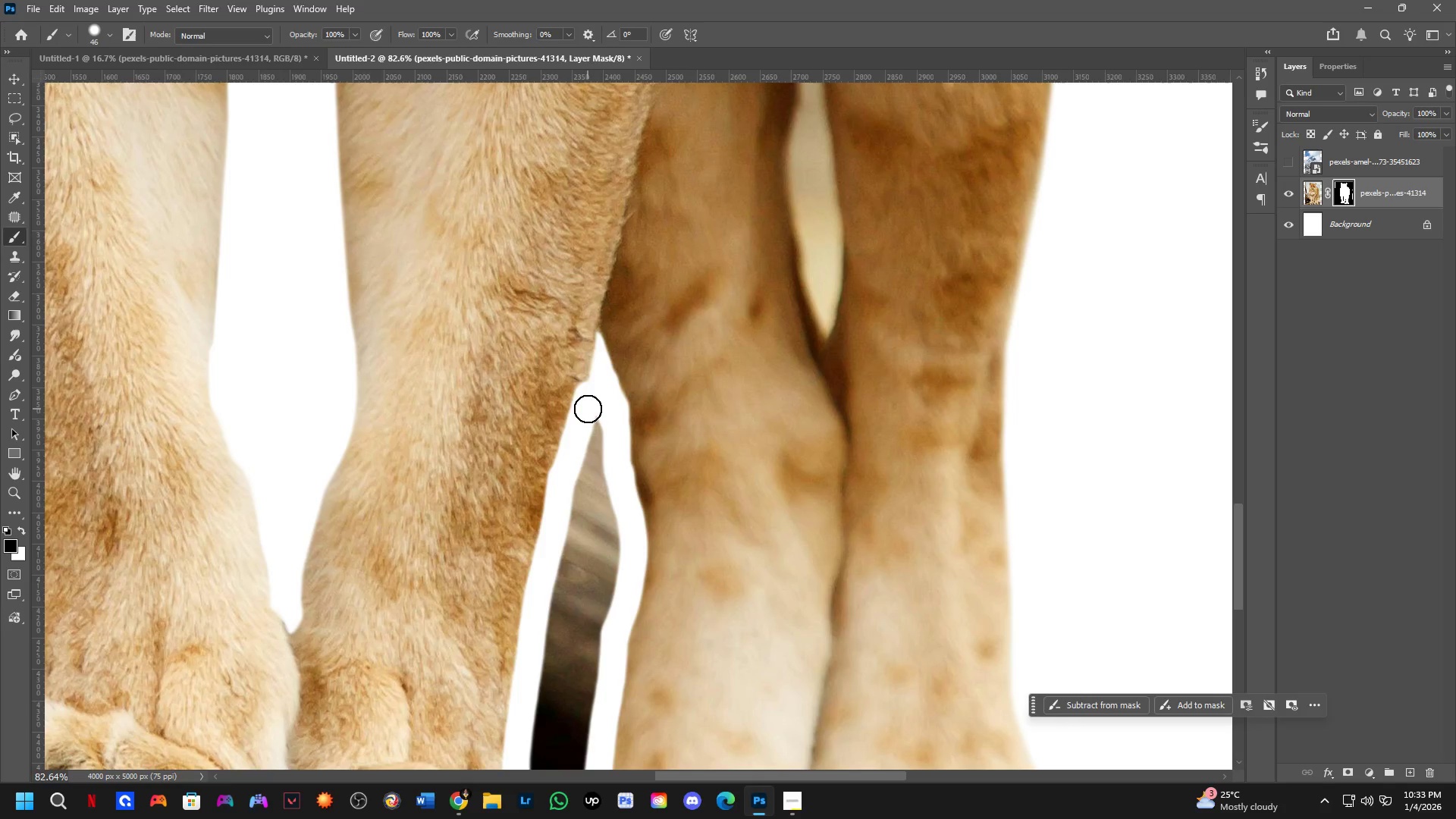 
left_click_drag(start_coordinate=[591, 397], to_coordinate=[599, 360])
 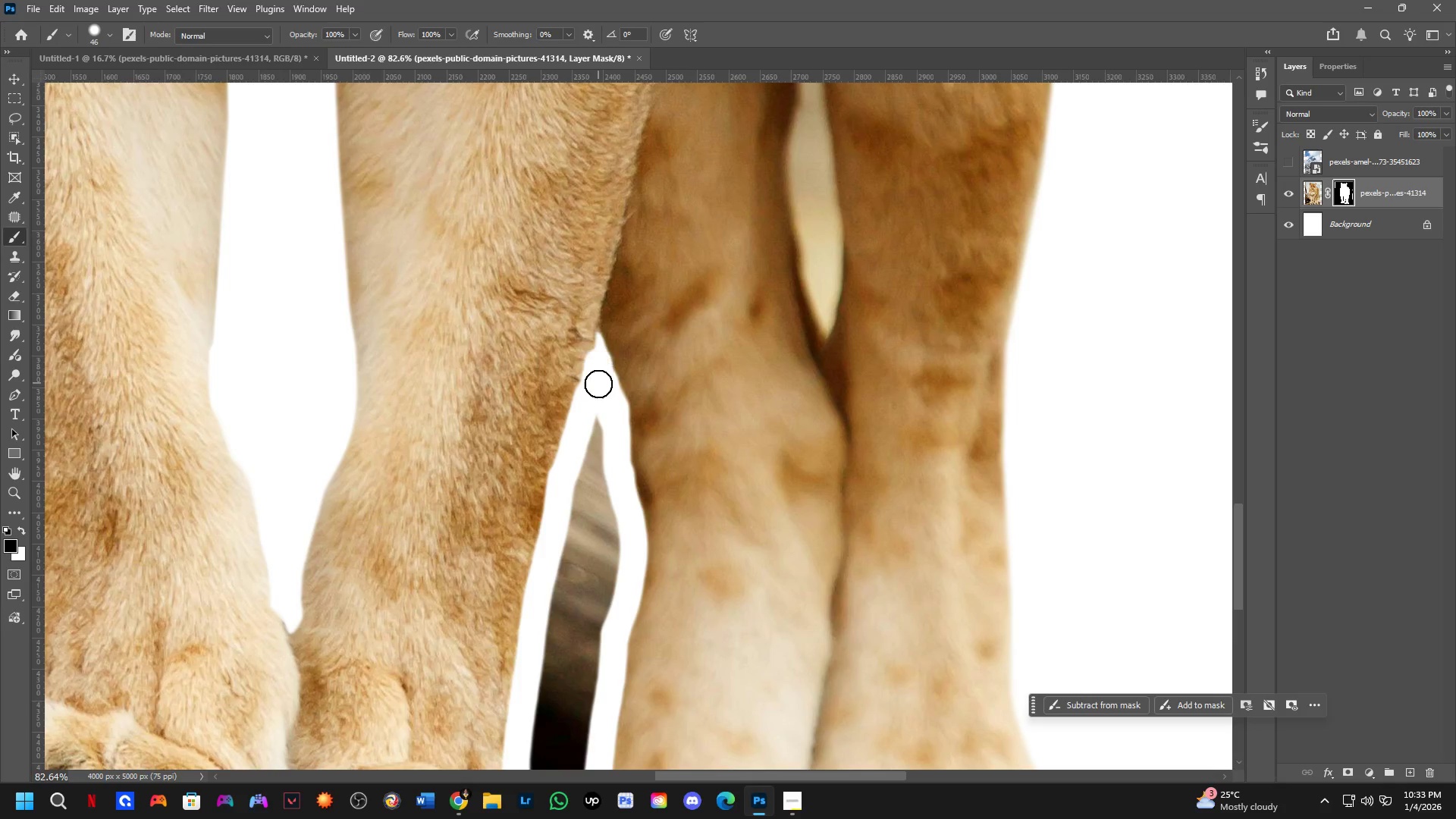 
key(Alt+AltLeft)
 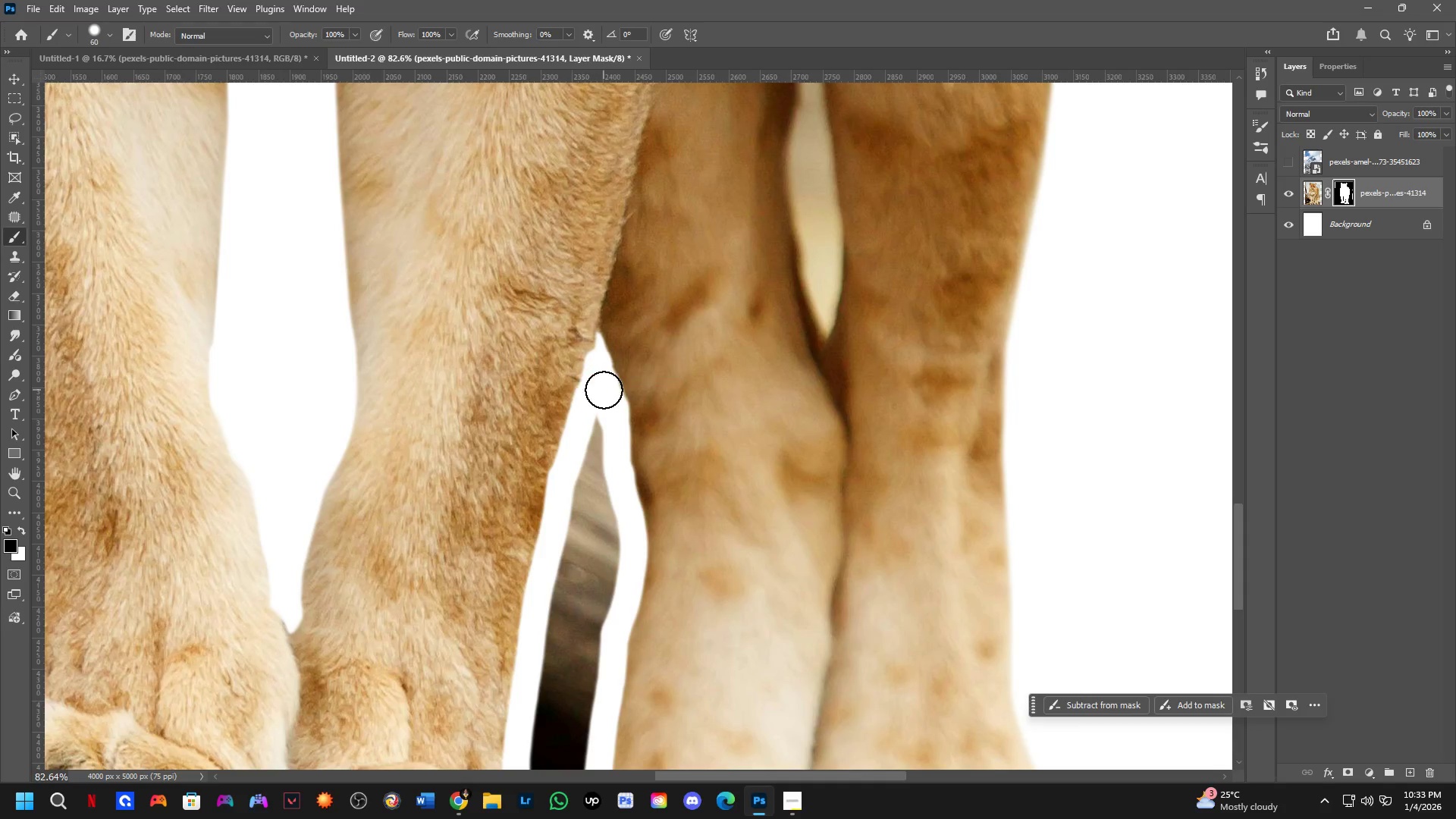 
left_click_drag(start_coordinate=[603, 403], to_coordinate=[607, 556])
 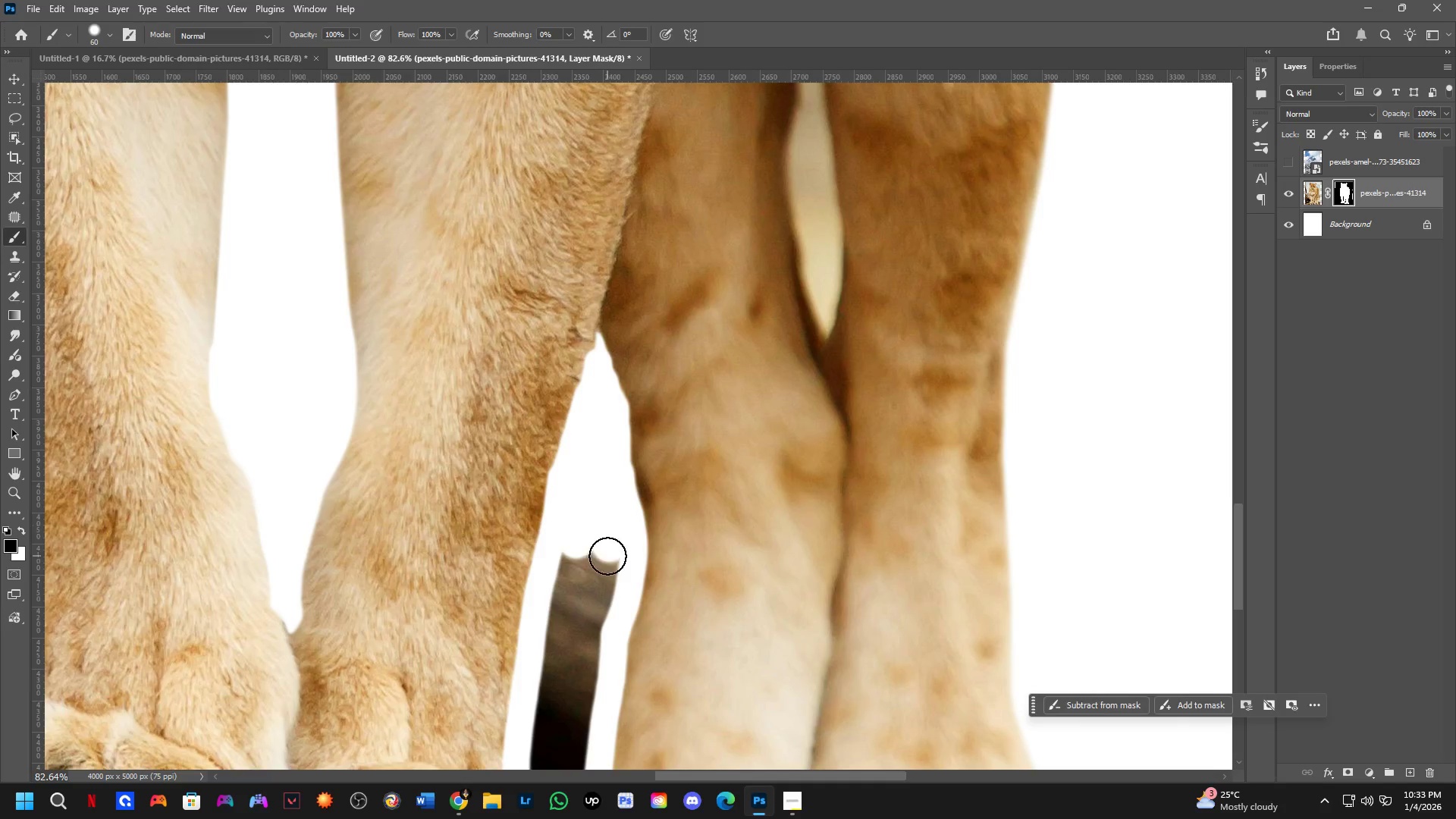 
key(Alt+AltLeft)
 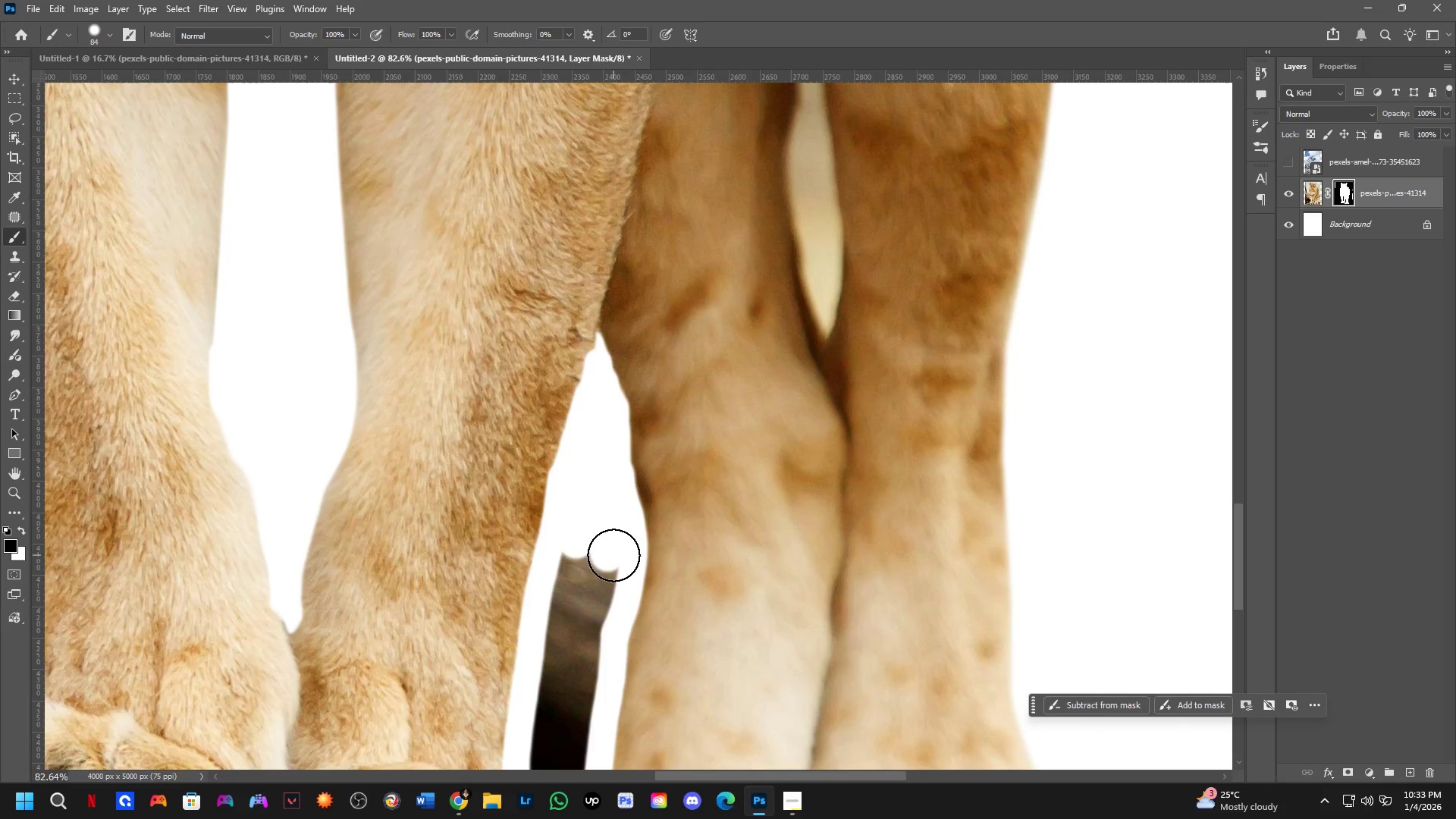 
left_click_drag(start_coordinate=[607, 555], to_coordinate=[575, 656])
 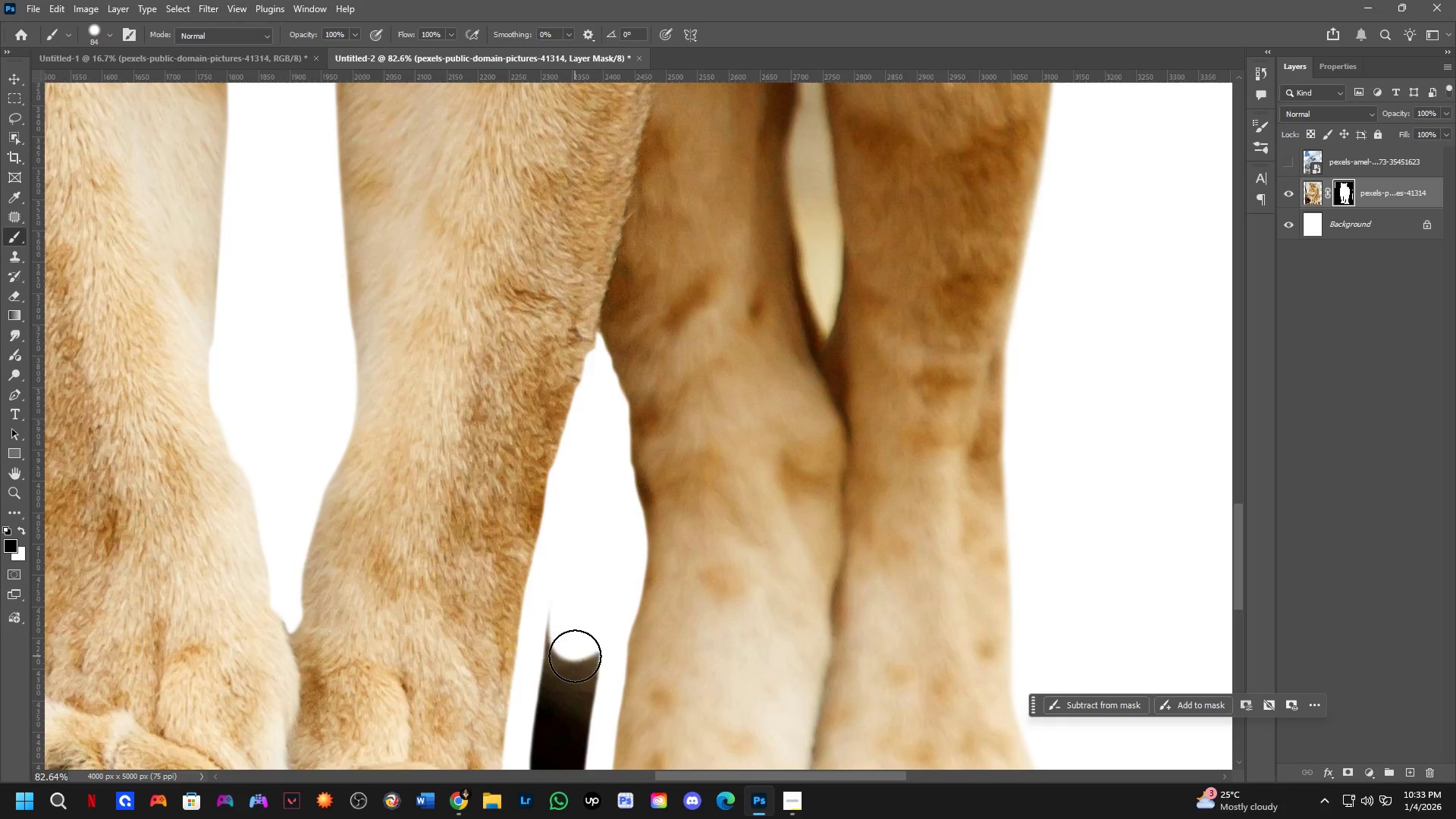 
hold_key(key=Space, duration=0.48)
 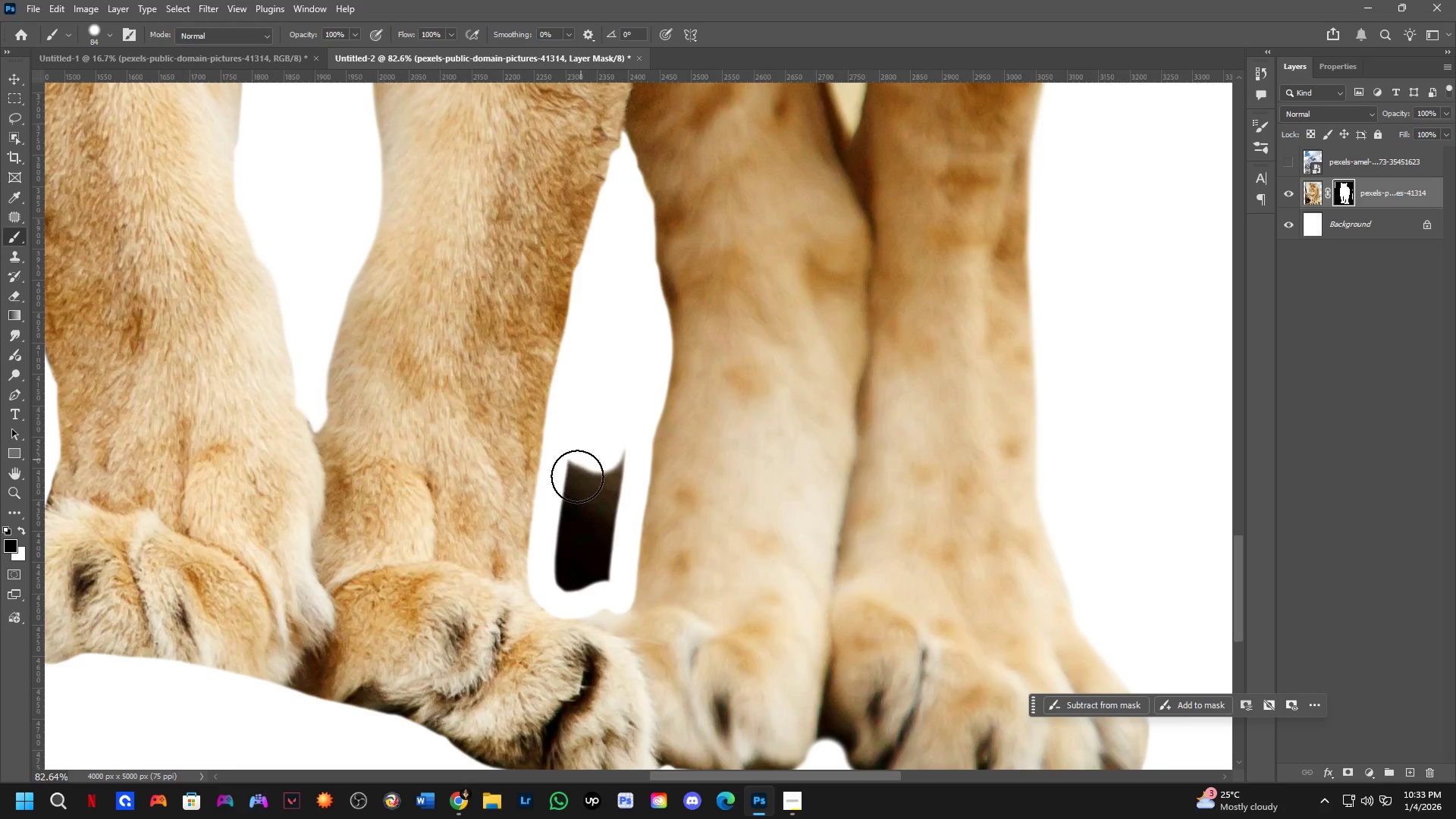 
left_click_drag(start_coordinate=[574, 651], to_coordinate=[599, 450])
 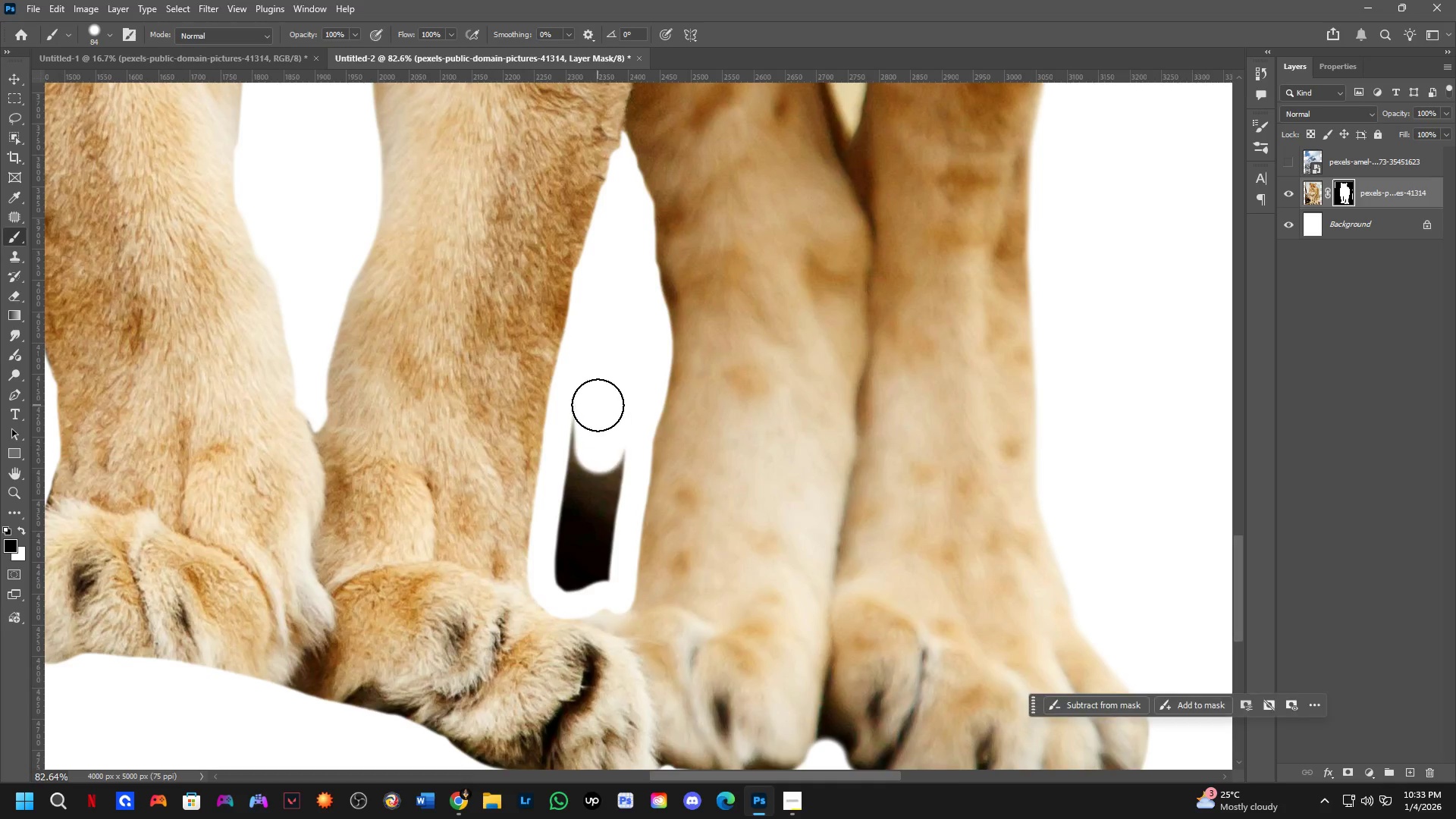 
left_click_drag(start_coordinate=[598, 405], to_coordinate=[588, 542])
 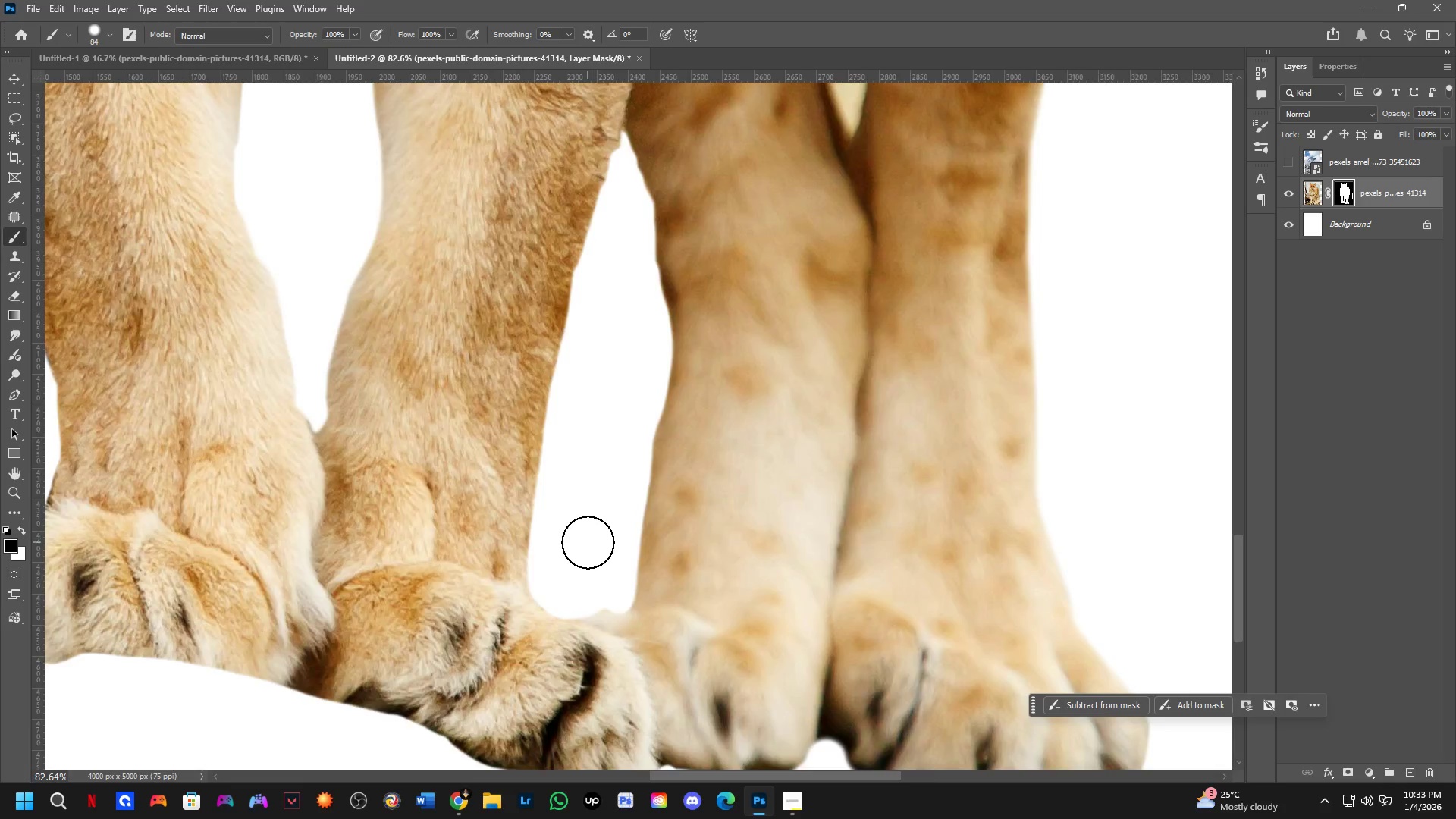 
key(Shift+ShiftLeft)
 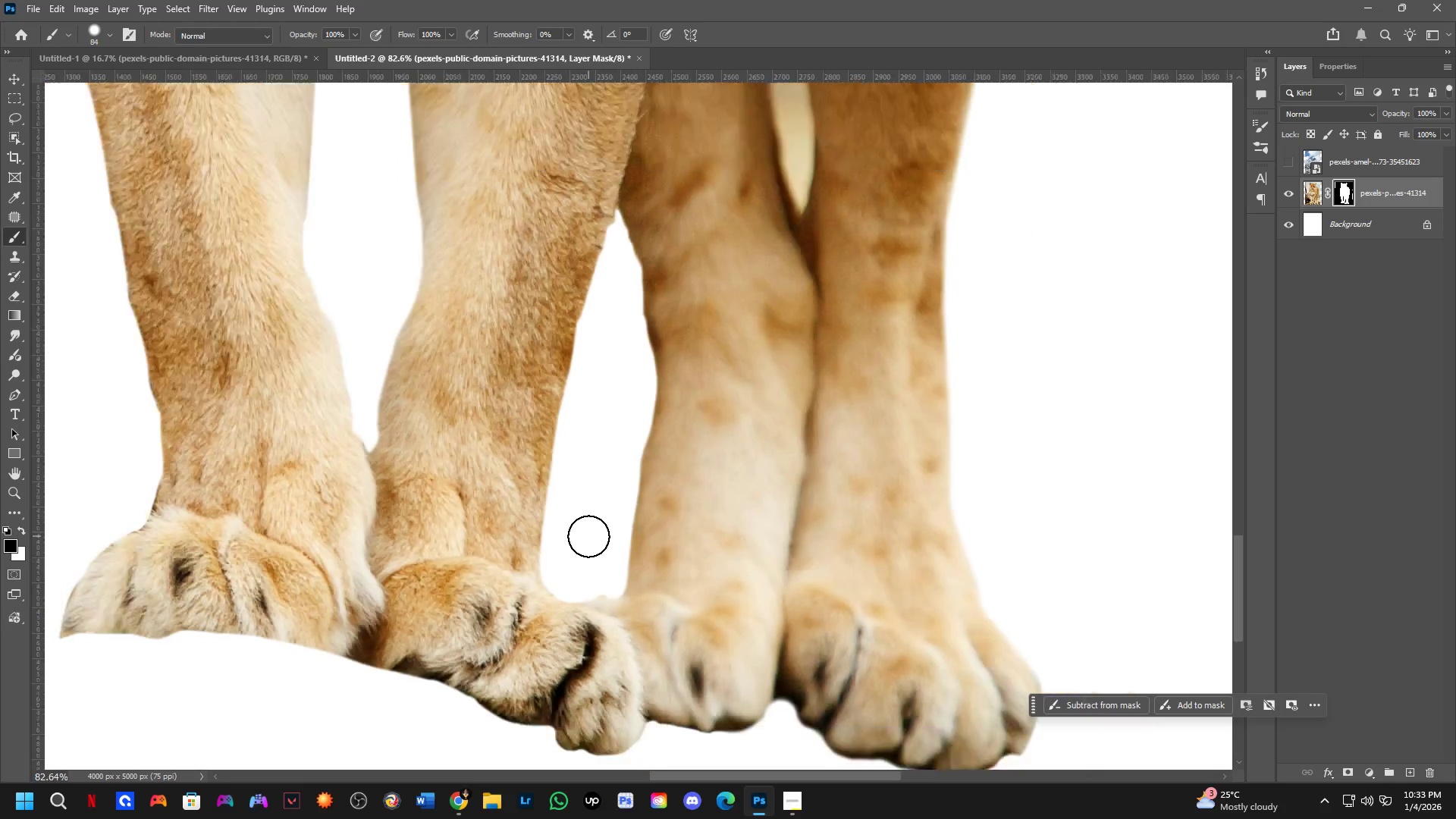 
hold_key(key=Space, duration=0.47)
 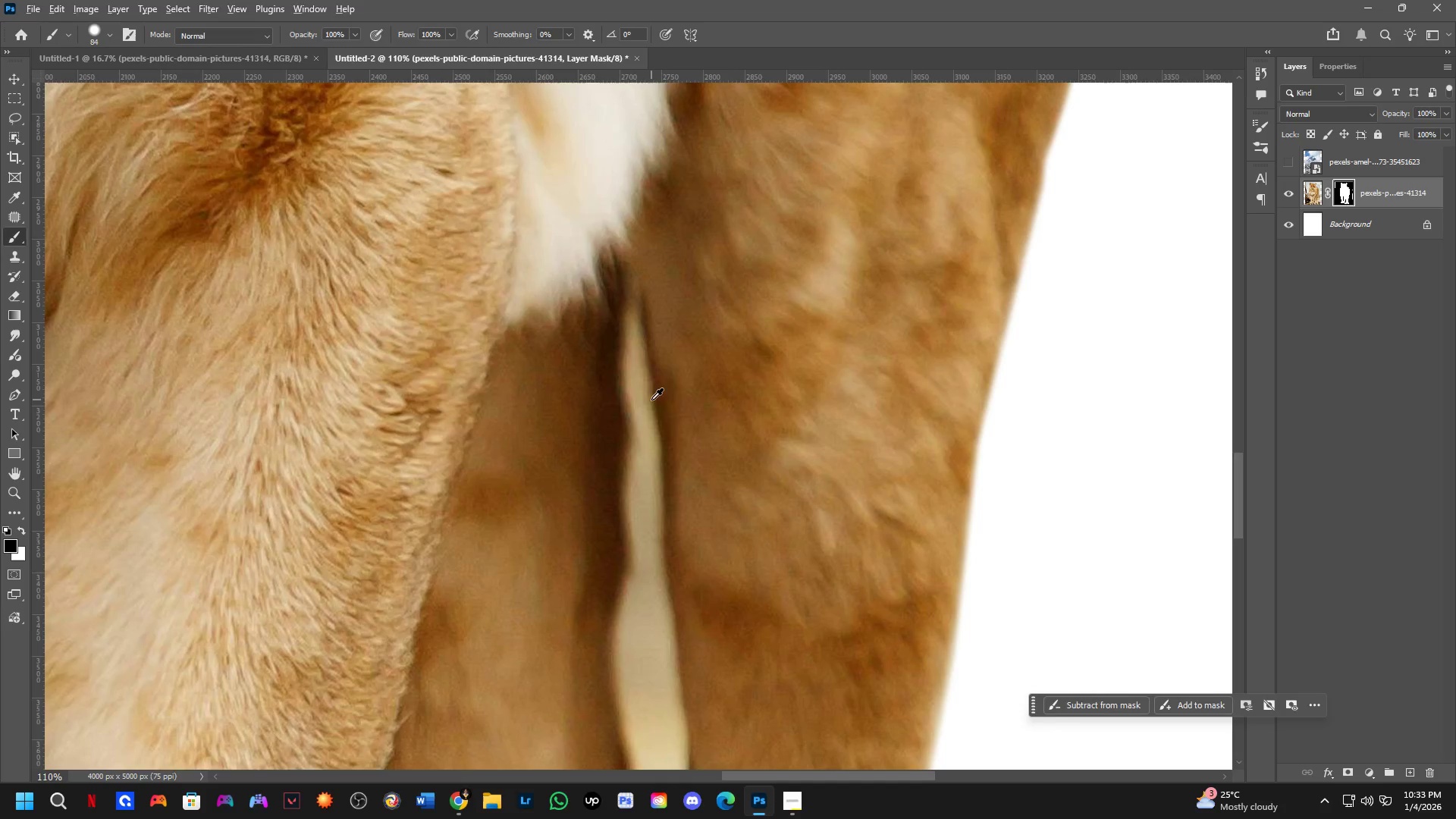 
left_click_drag(start_coordinate=[650, 443], to_coordinate=[635, 549])
 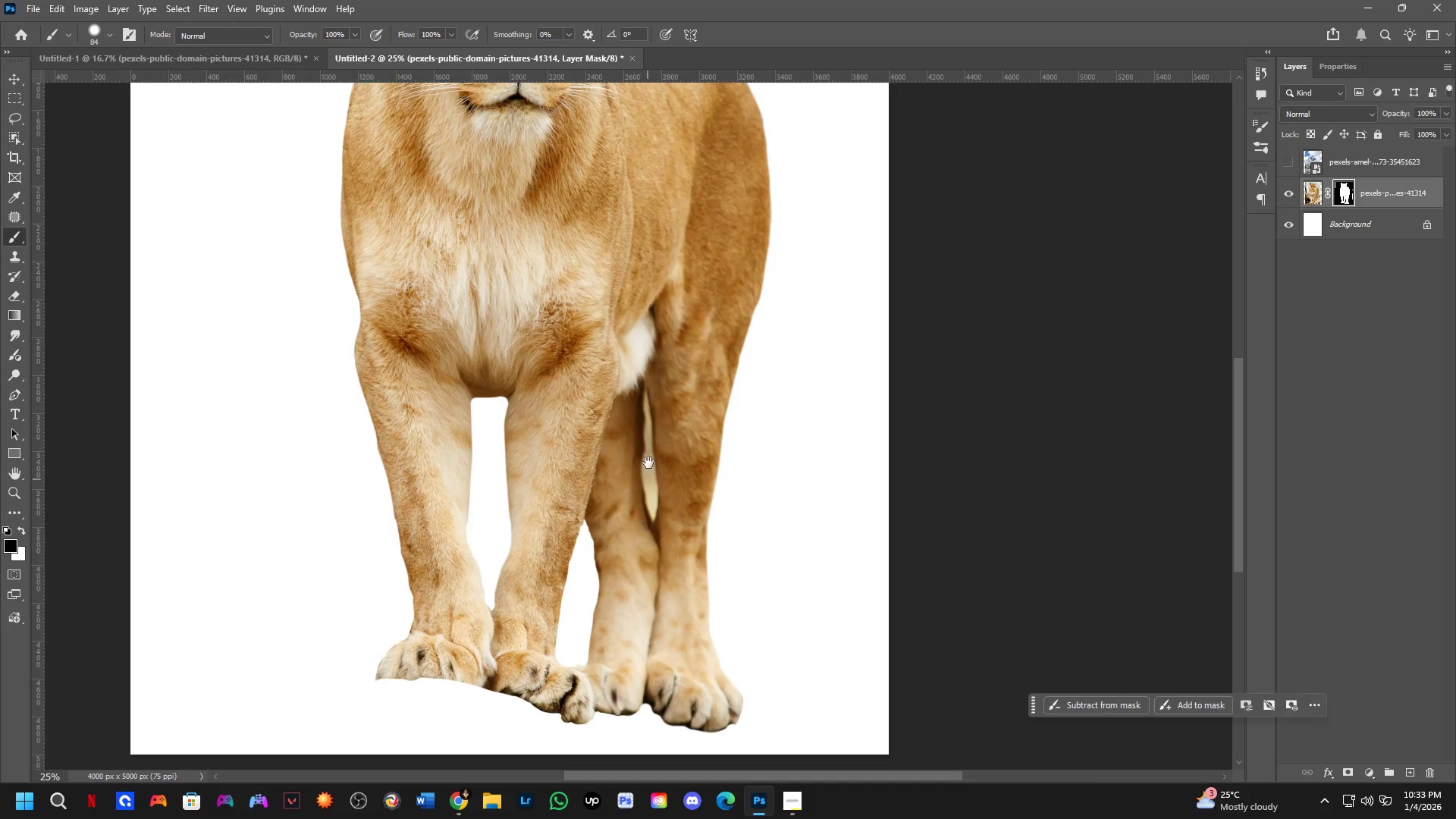 
scroll: coordinate [588, 536], scroll_direction: down, amount: 4.0
 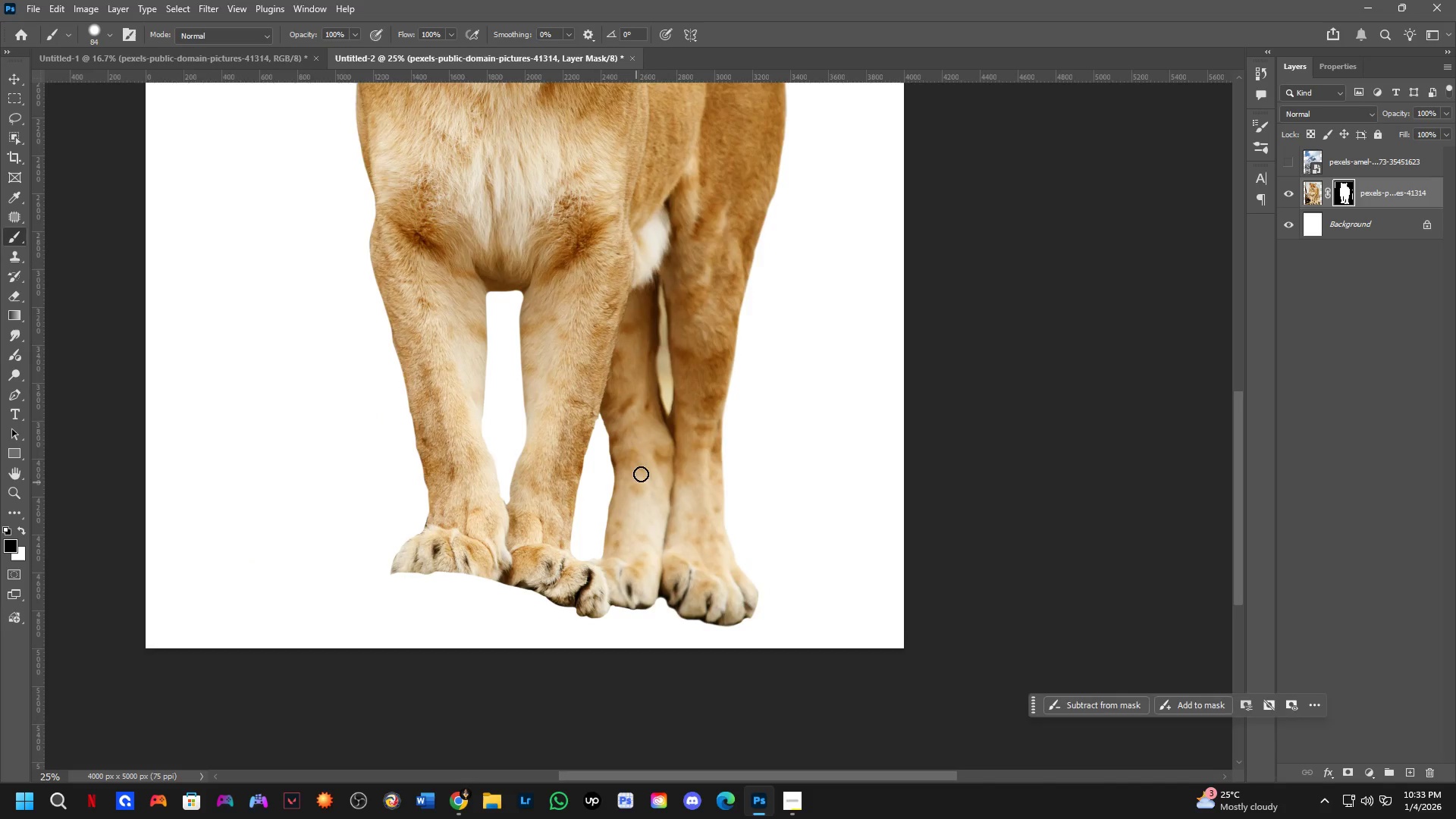 
key(Shift+ShiftLeft)
 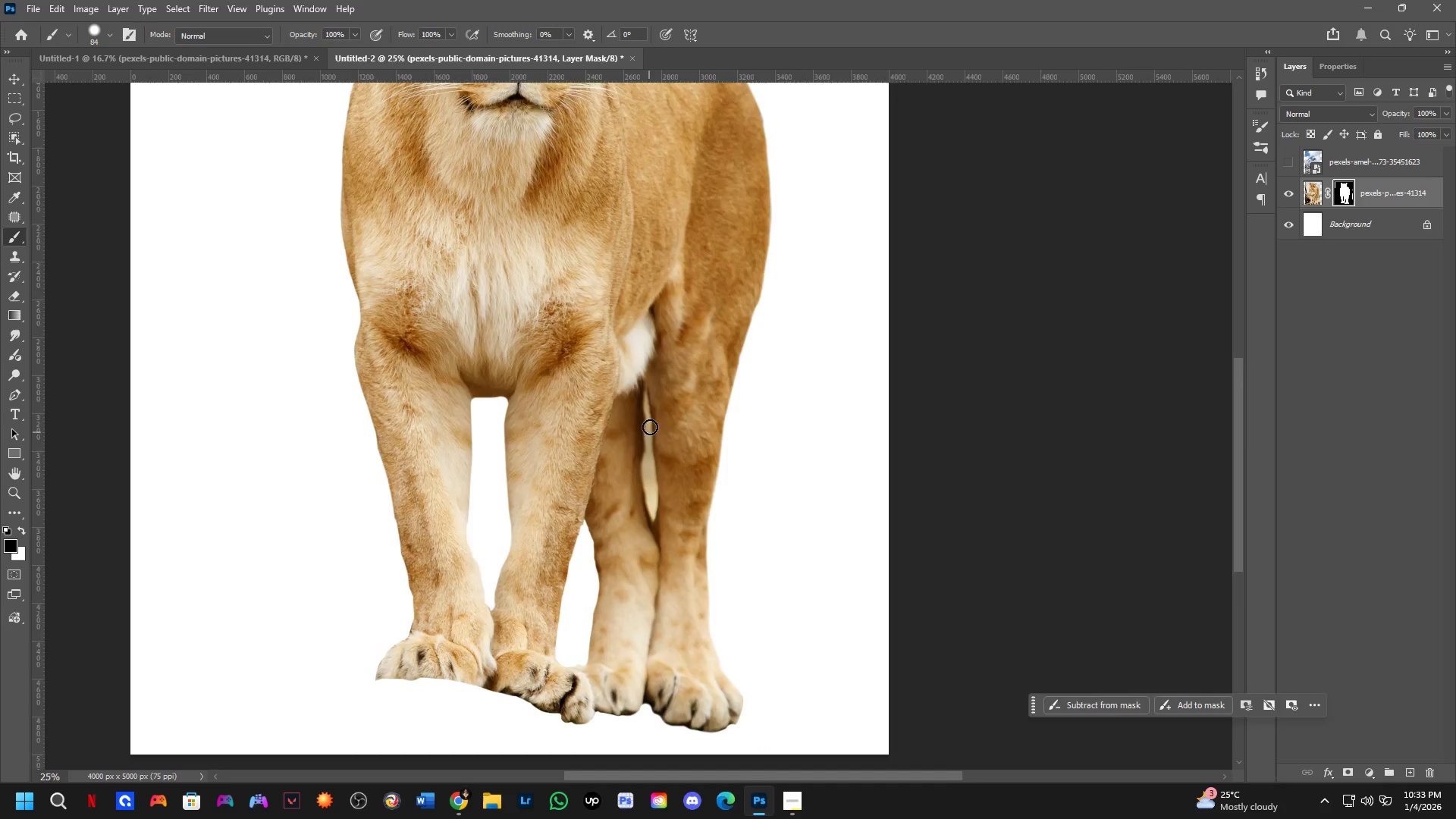 
hold_key(key=AltLeft, duration=0.7)
 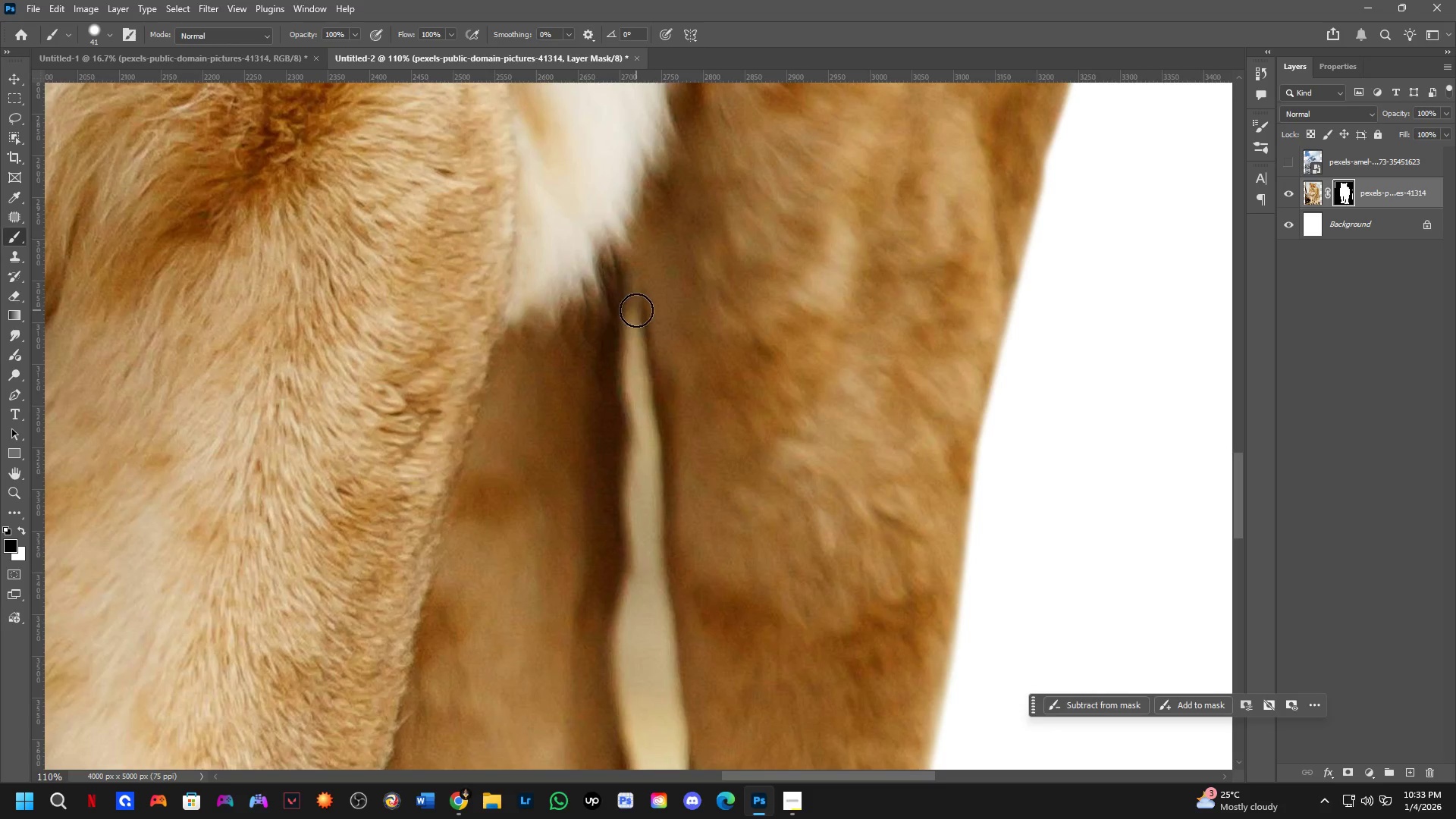 
scroll: coordinate [648, 403], scroll_direction: up, amount: 5.0
 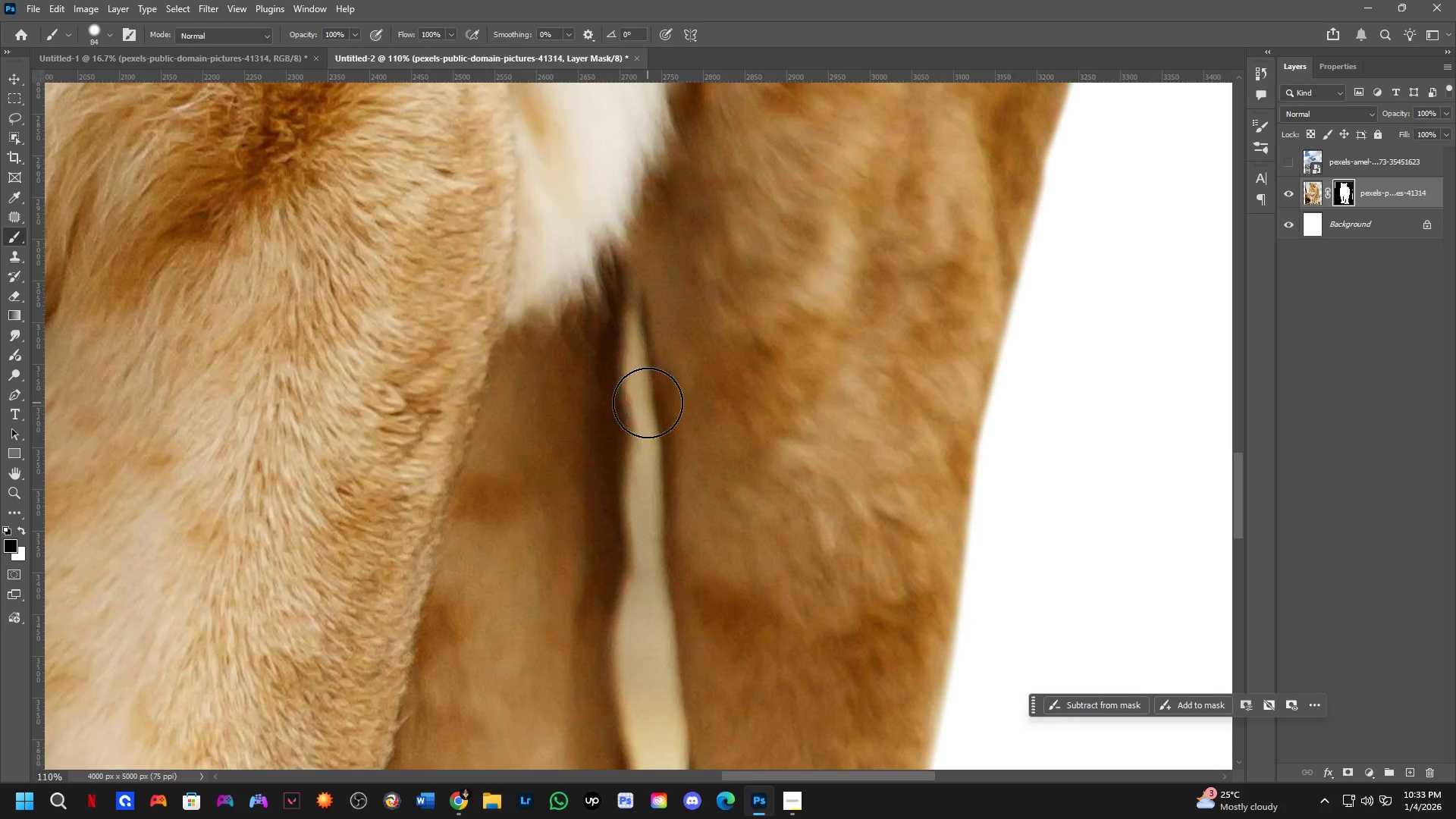 
hold_key(key=AltLeft, duration=0.73)
 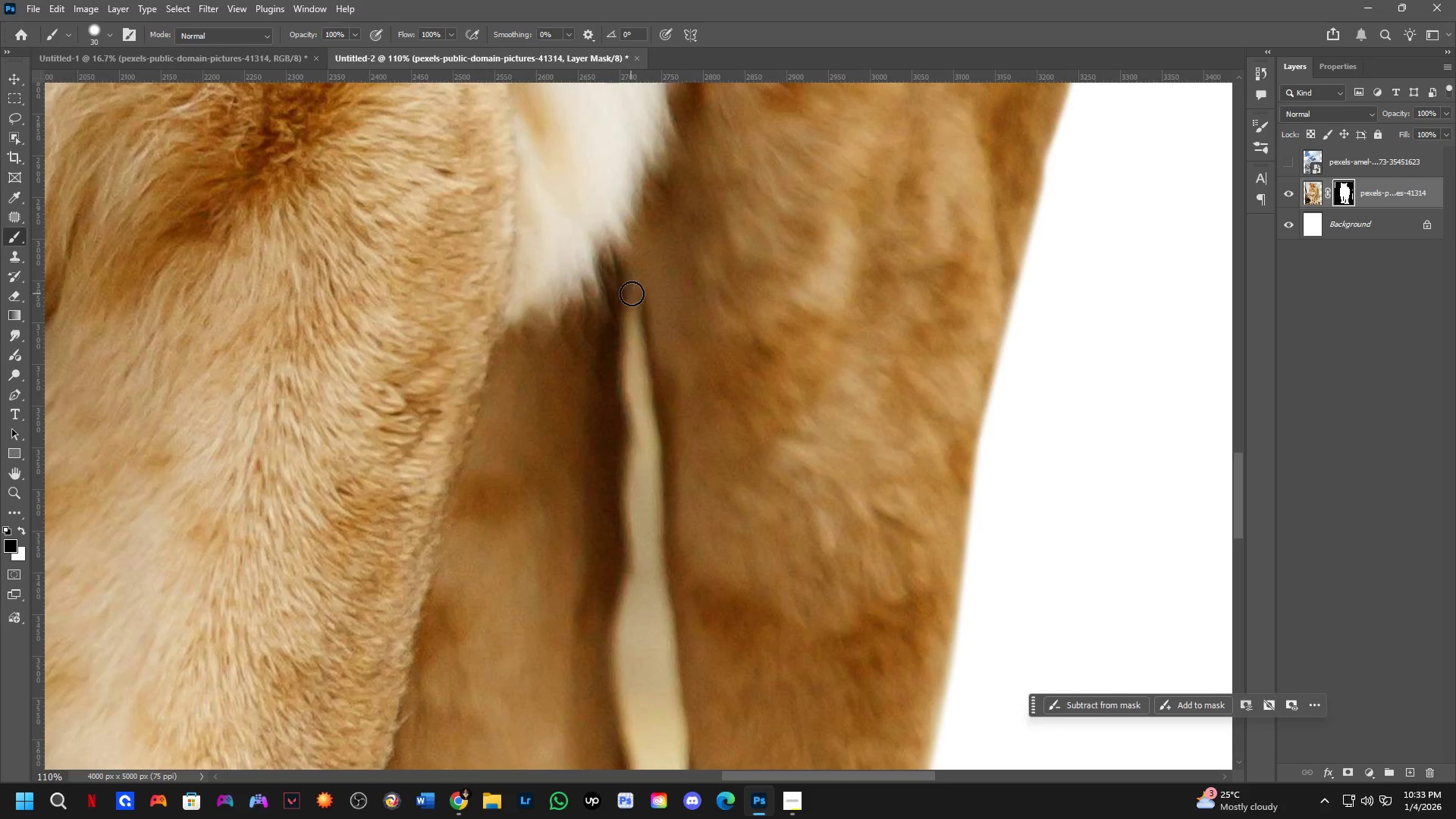 
left_click([632, 293])
 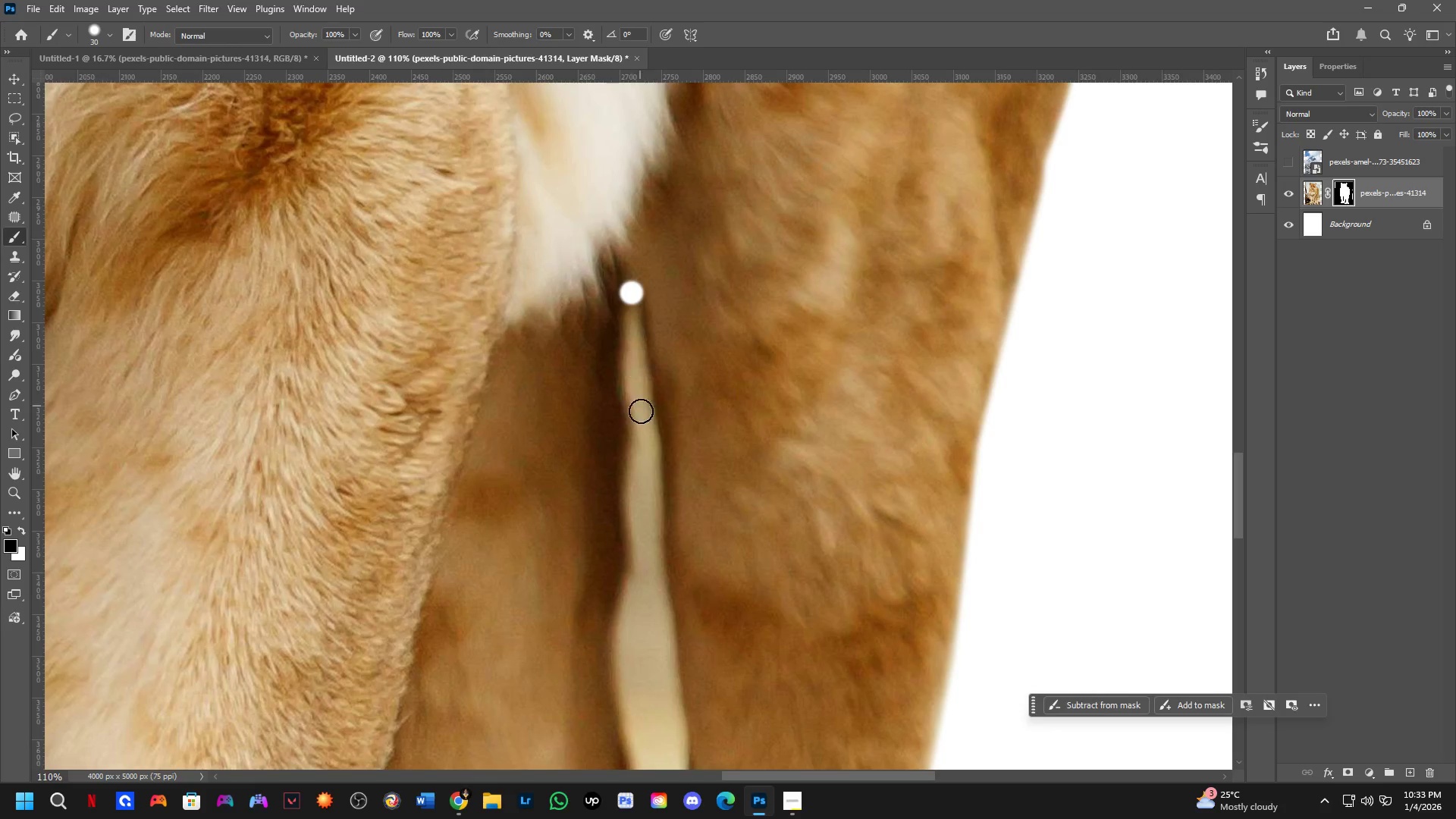 
hold_key(key=ShiftLeft, duration=0.39)
 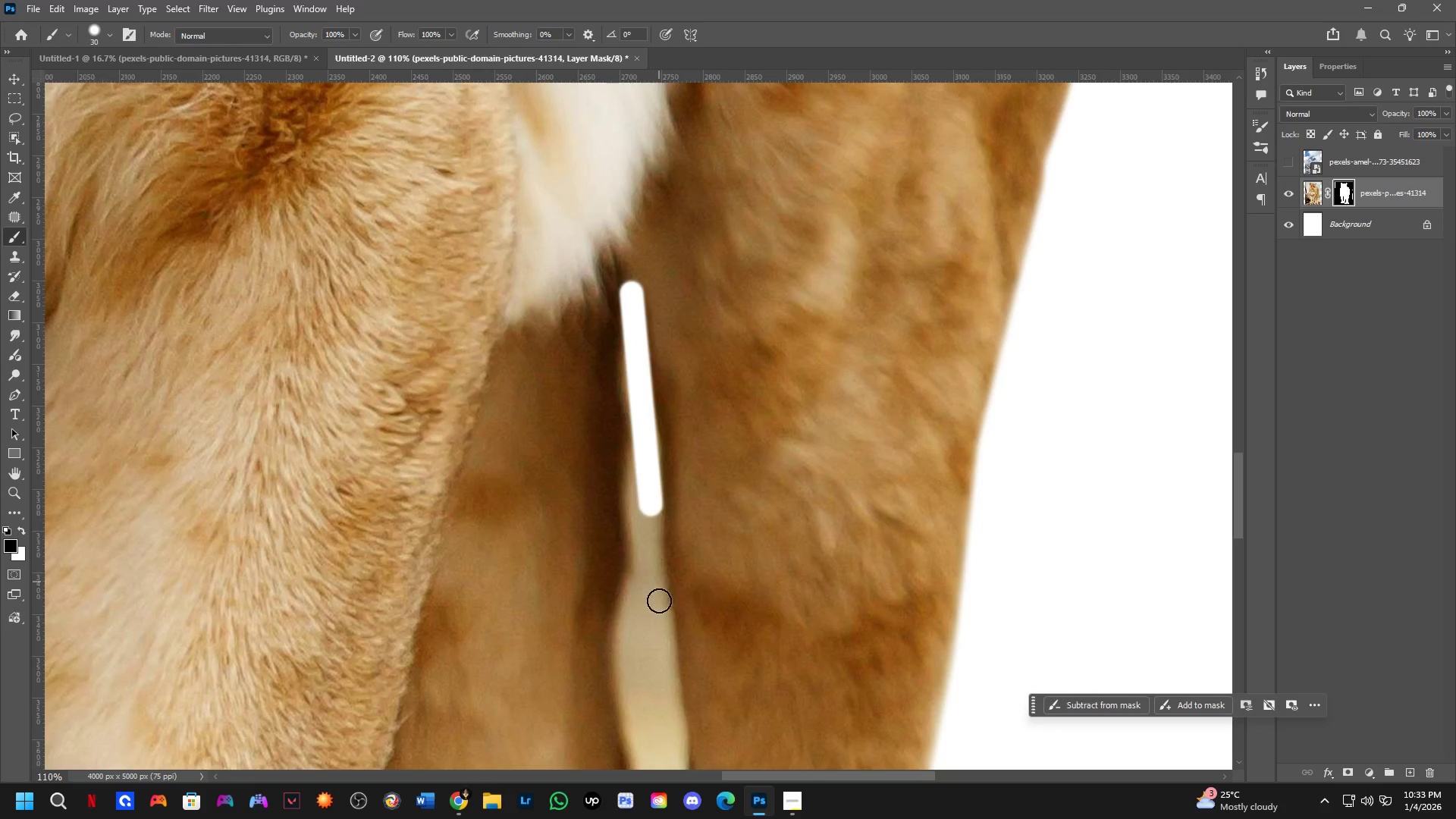 
hold_key(key=Space, duration=0.48)
 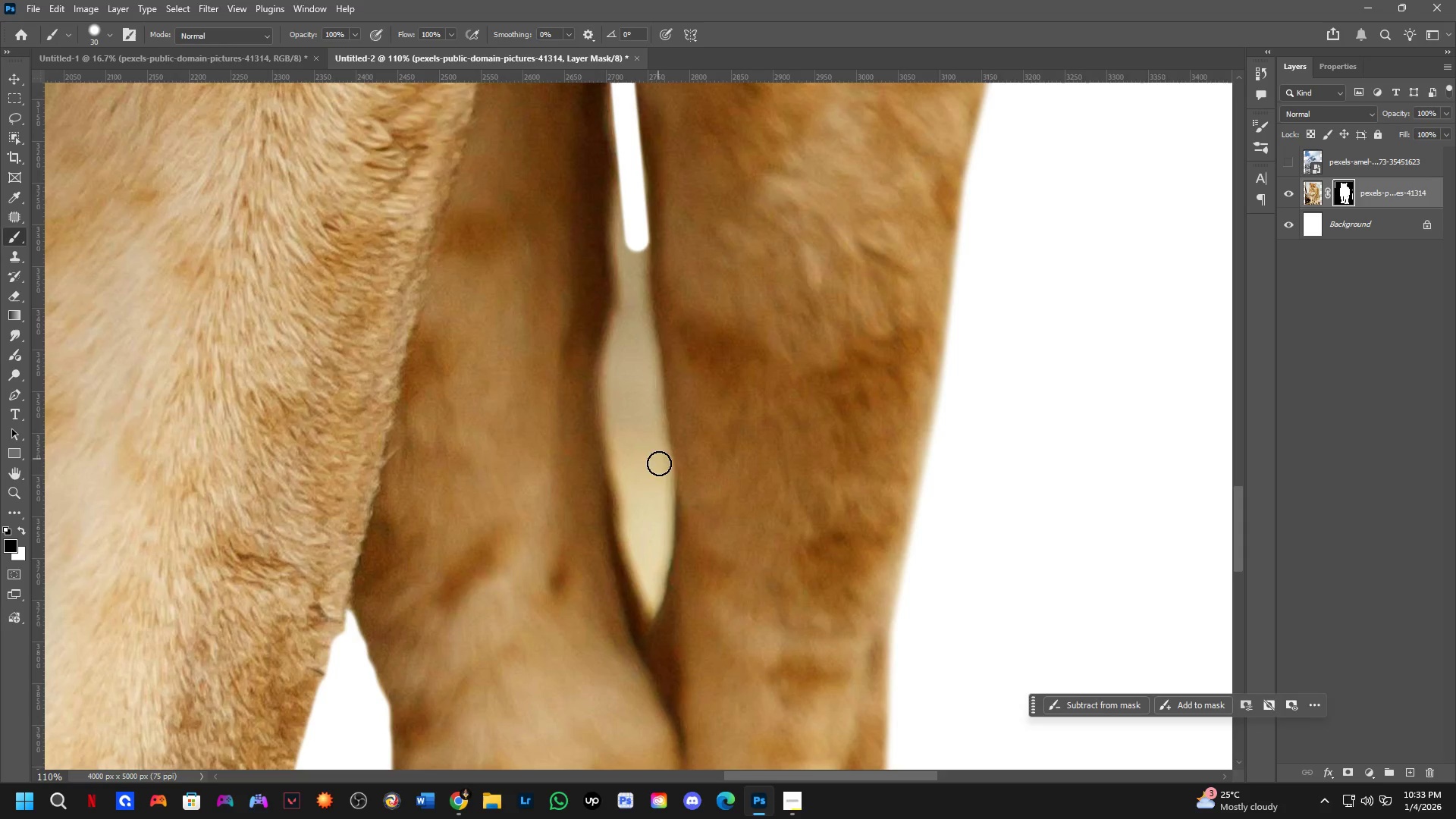 
left_click_drag(start_coordinate=[654, 628], to_coordinate=[641, 363])
 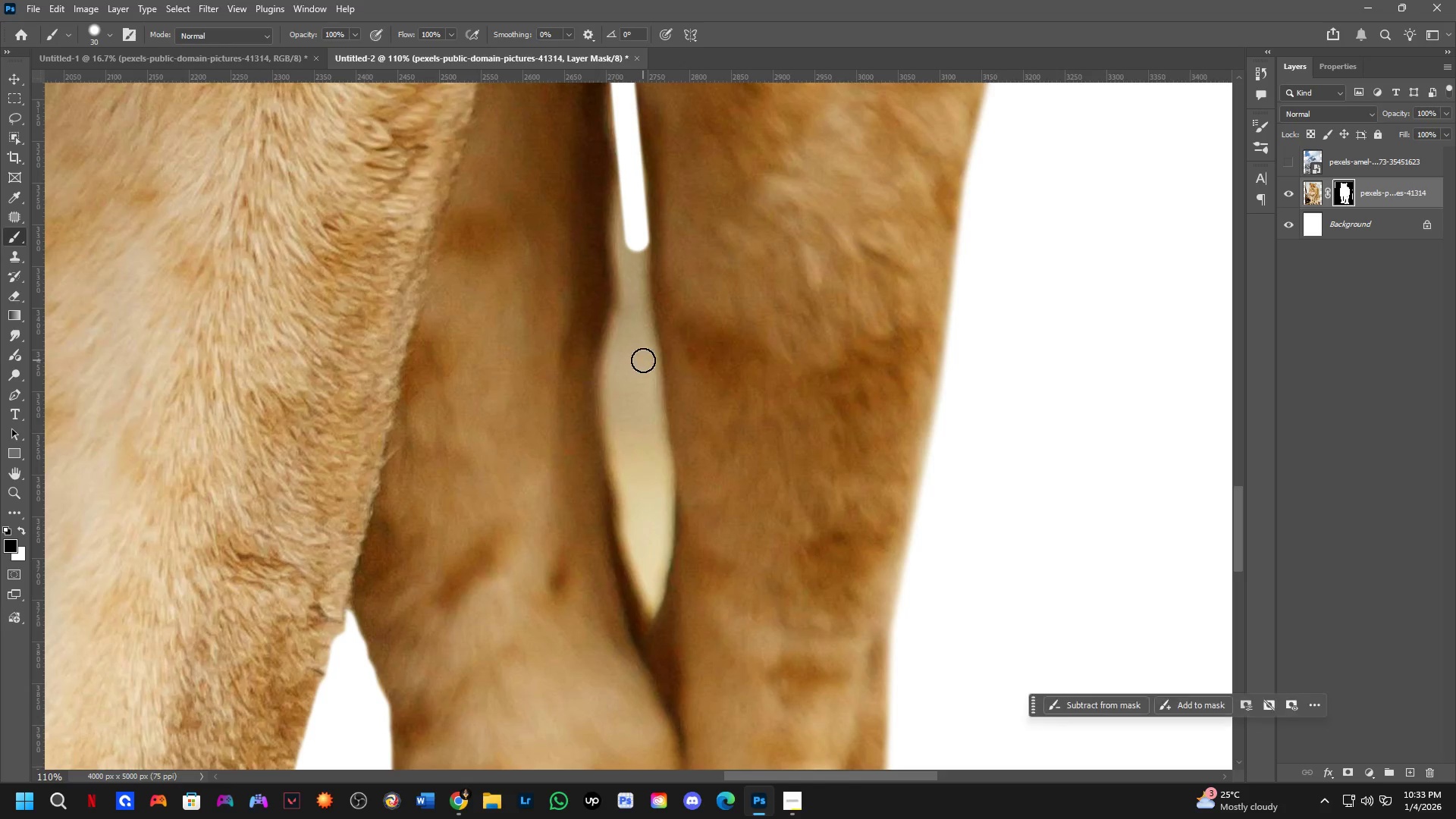 
hold_key(key=ShiftLeft, duration=1.11)
 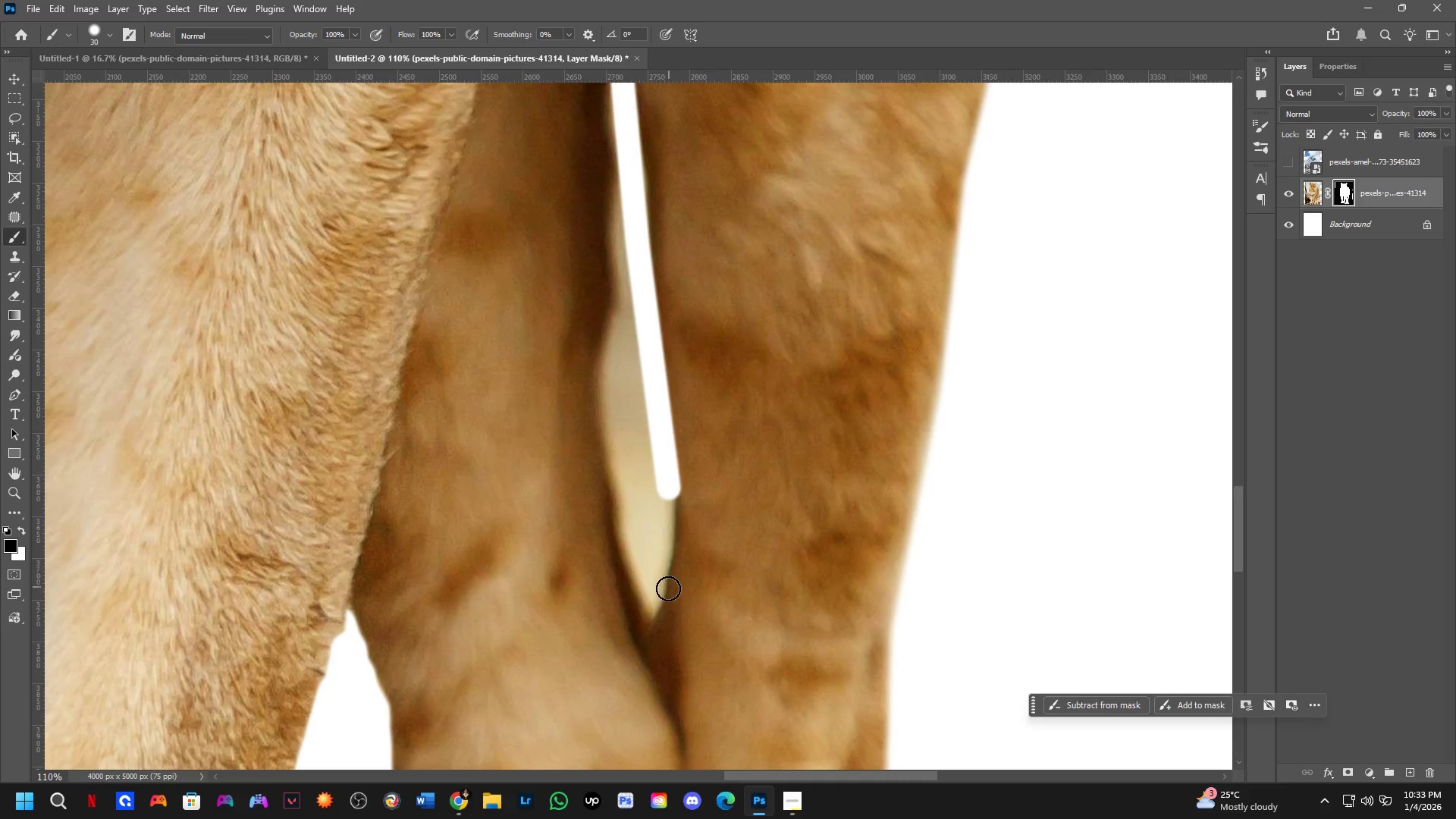 
hold_key(key=ShiftLeft, duration=0.36)
 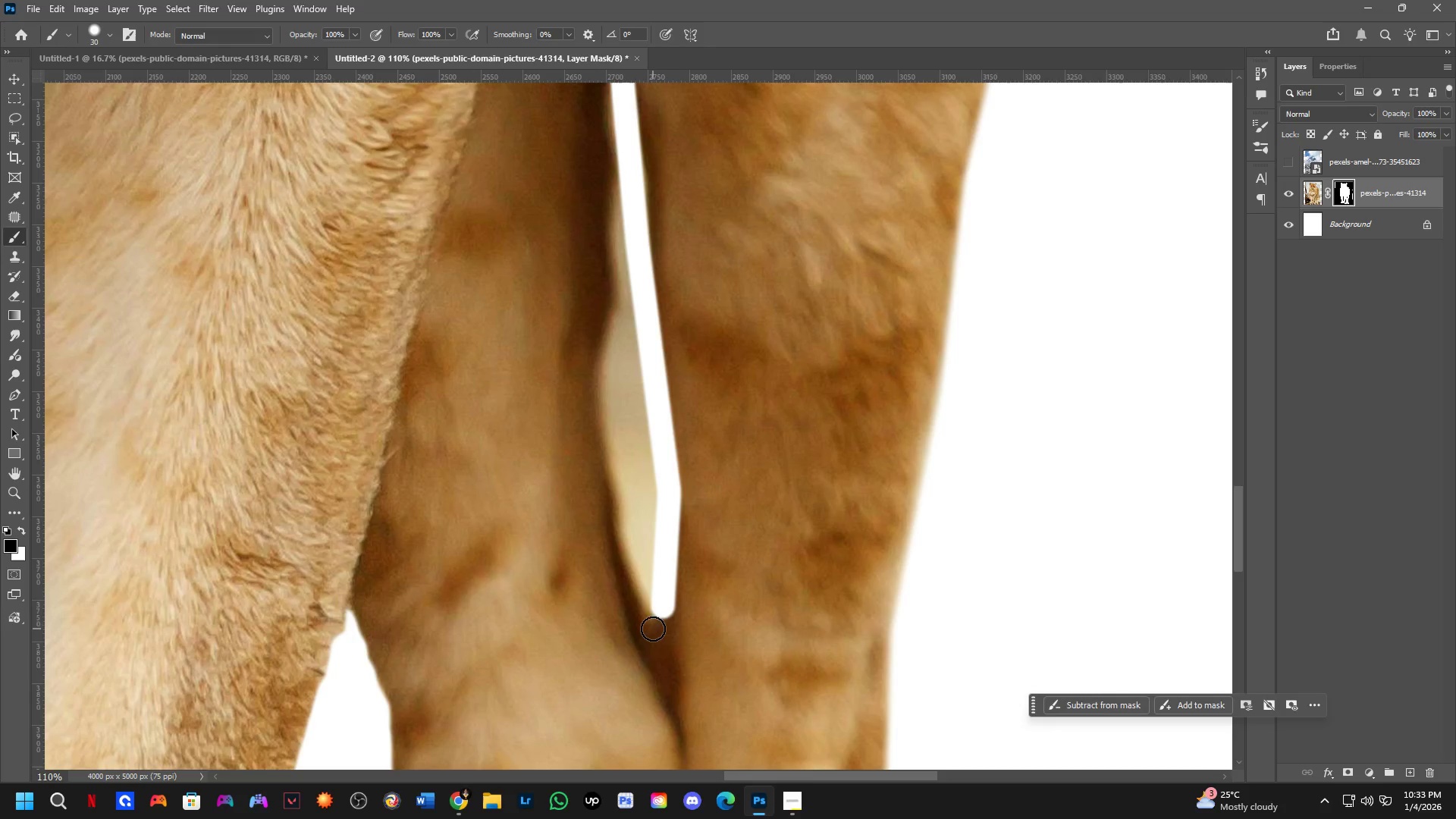 
type(xx)
 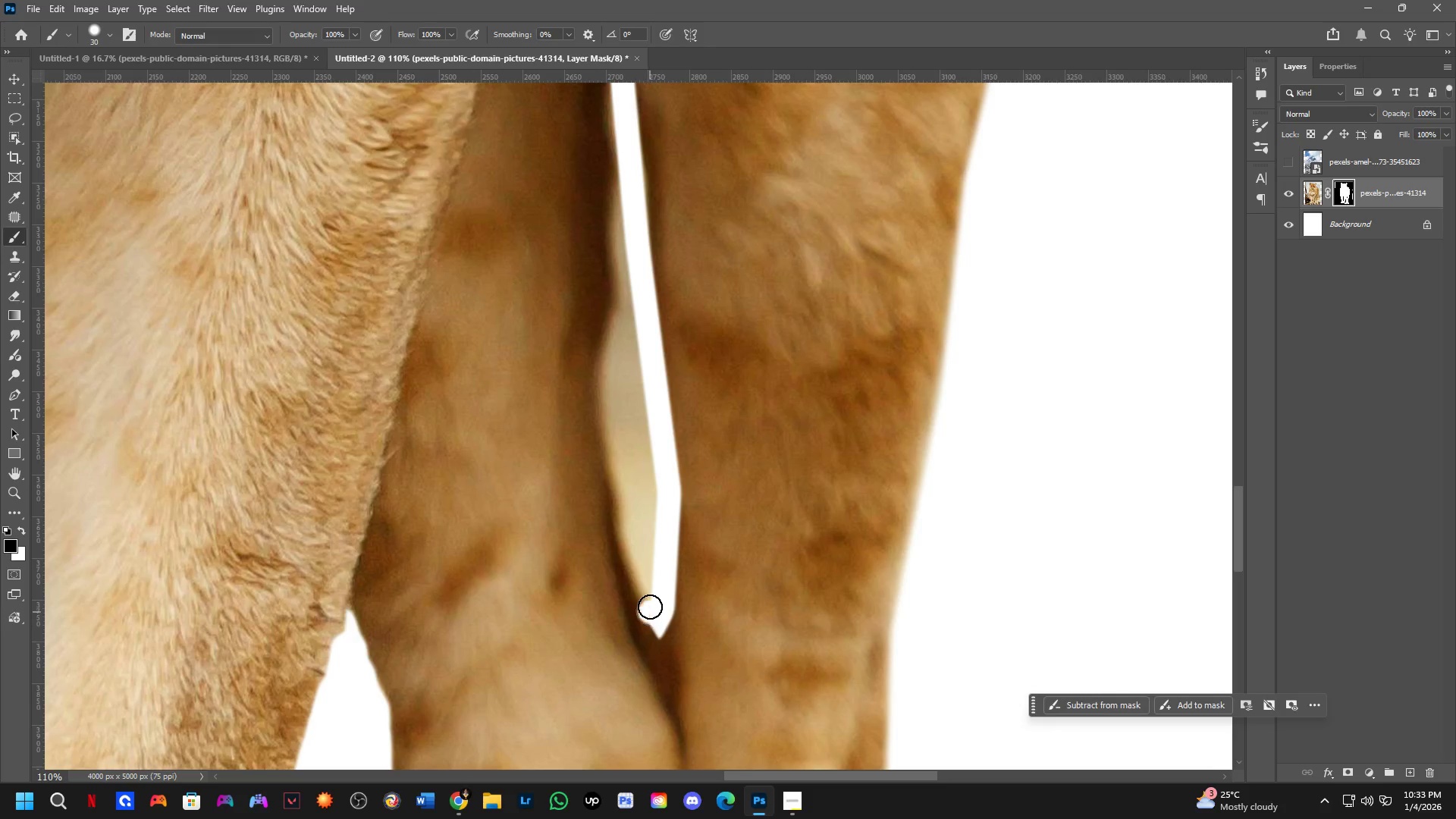 
left_click_drag(start_coordinate=[684, 625], to_coordinate=[627, 599])
 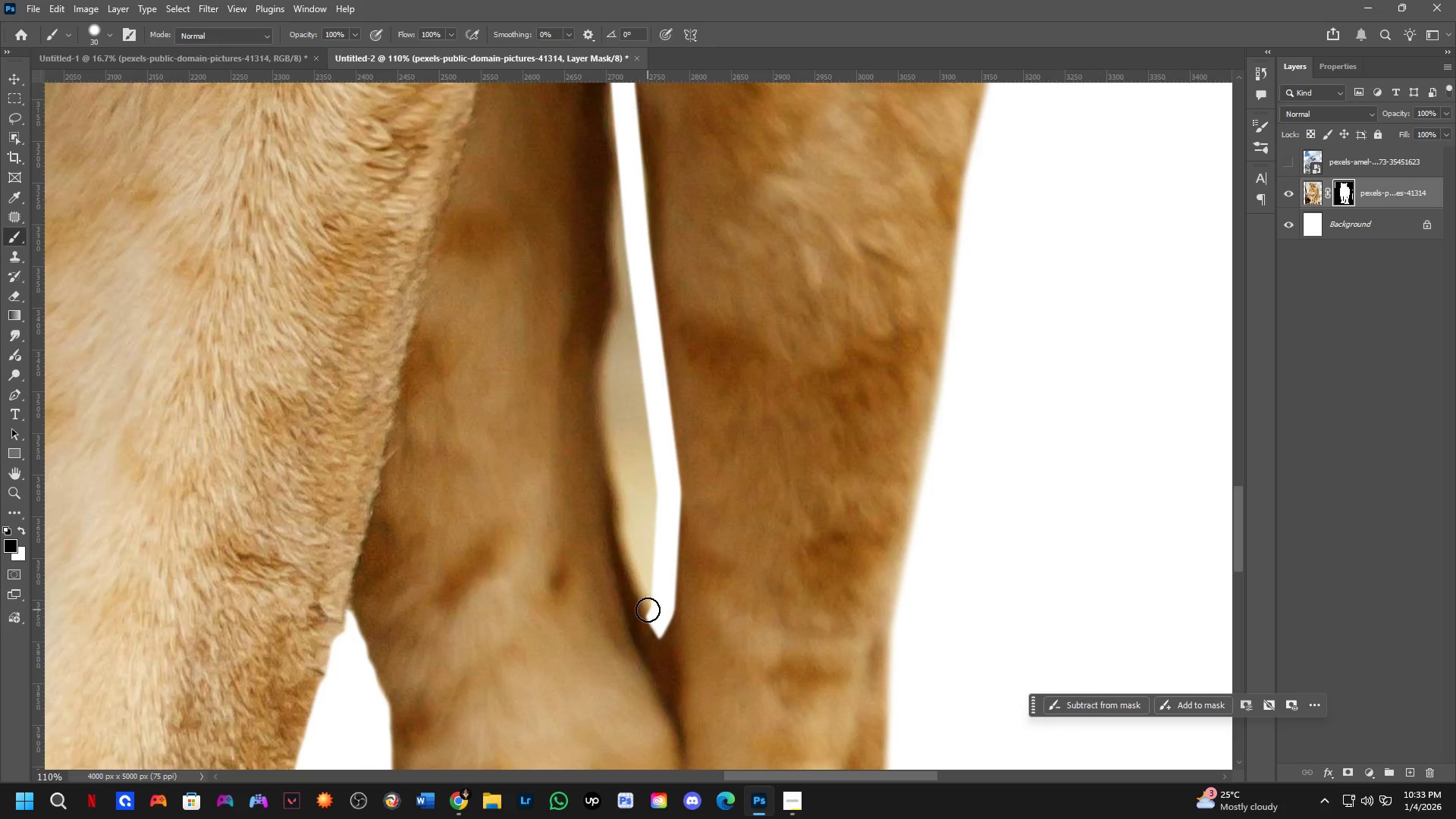 
left_click_drag(start_coordinate=[650, 612], to_coordinate=[635, 328])
 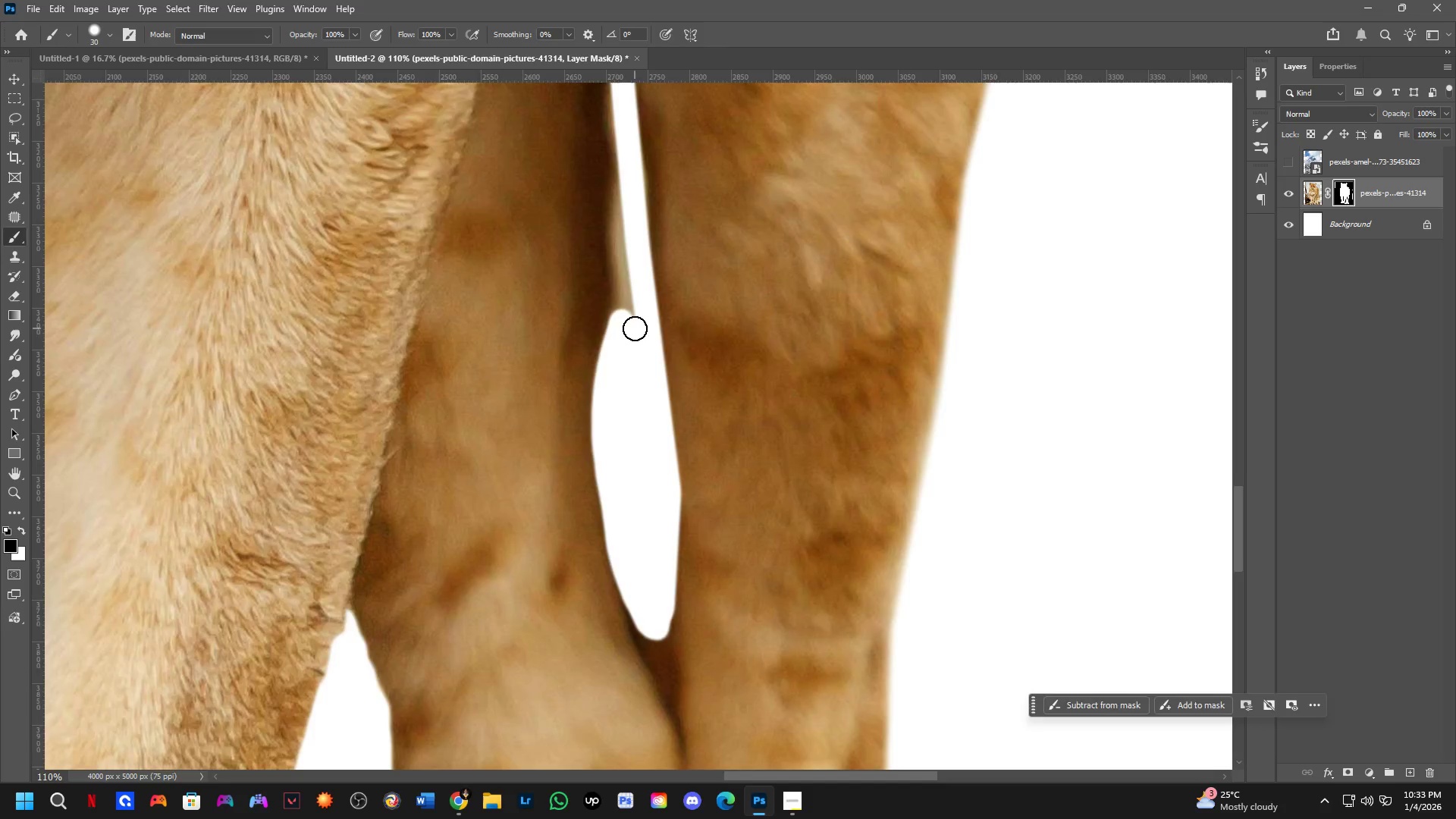 
hold_key(key=Space, duration=0.7)
 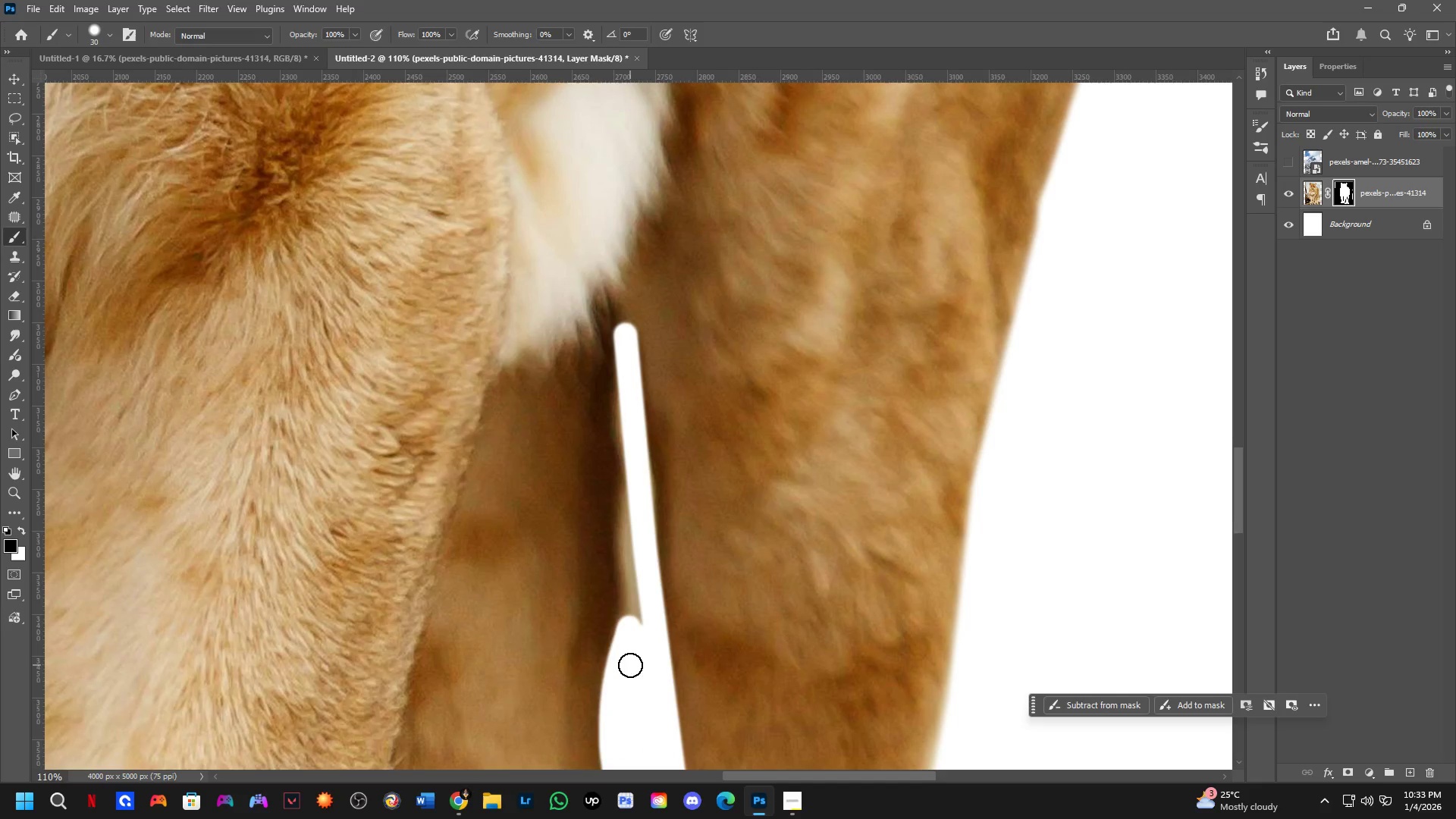 
left_click_drag(start_coordinate=[635, 333], to_coordinate=[642, 639])
 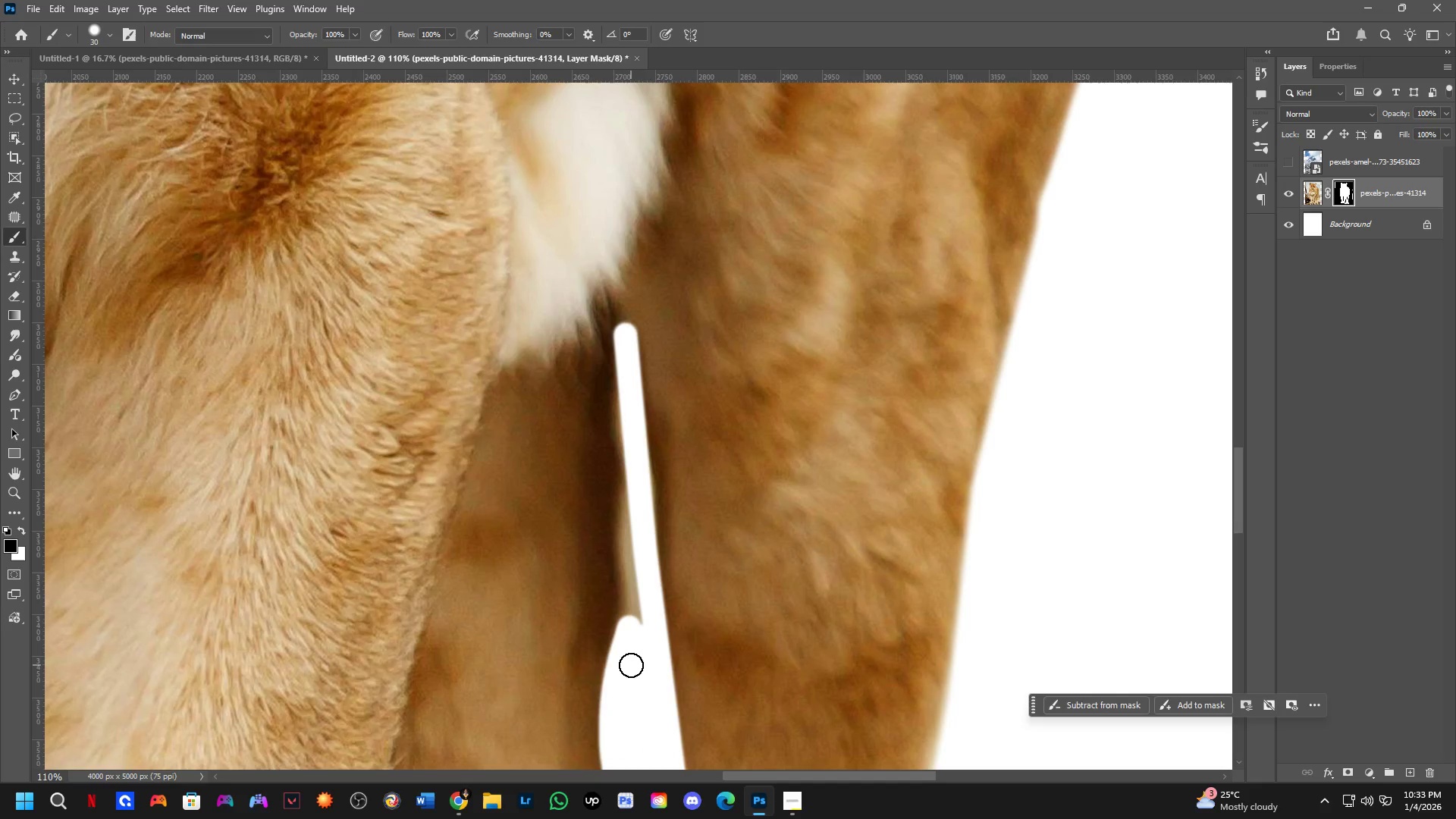 
left_click_drag(start_coordinate=[630, 665], to_coordinate=[622, 293])
 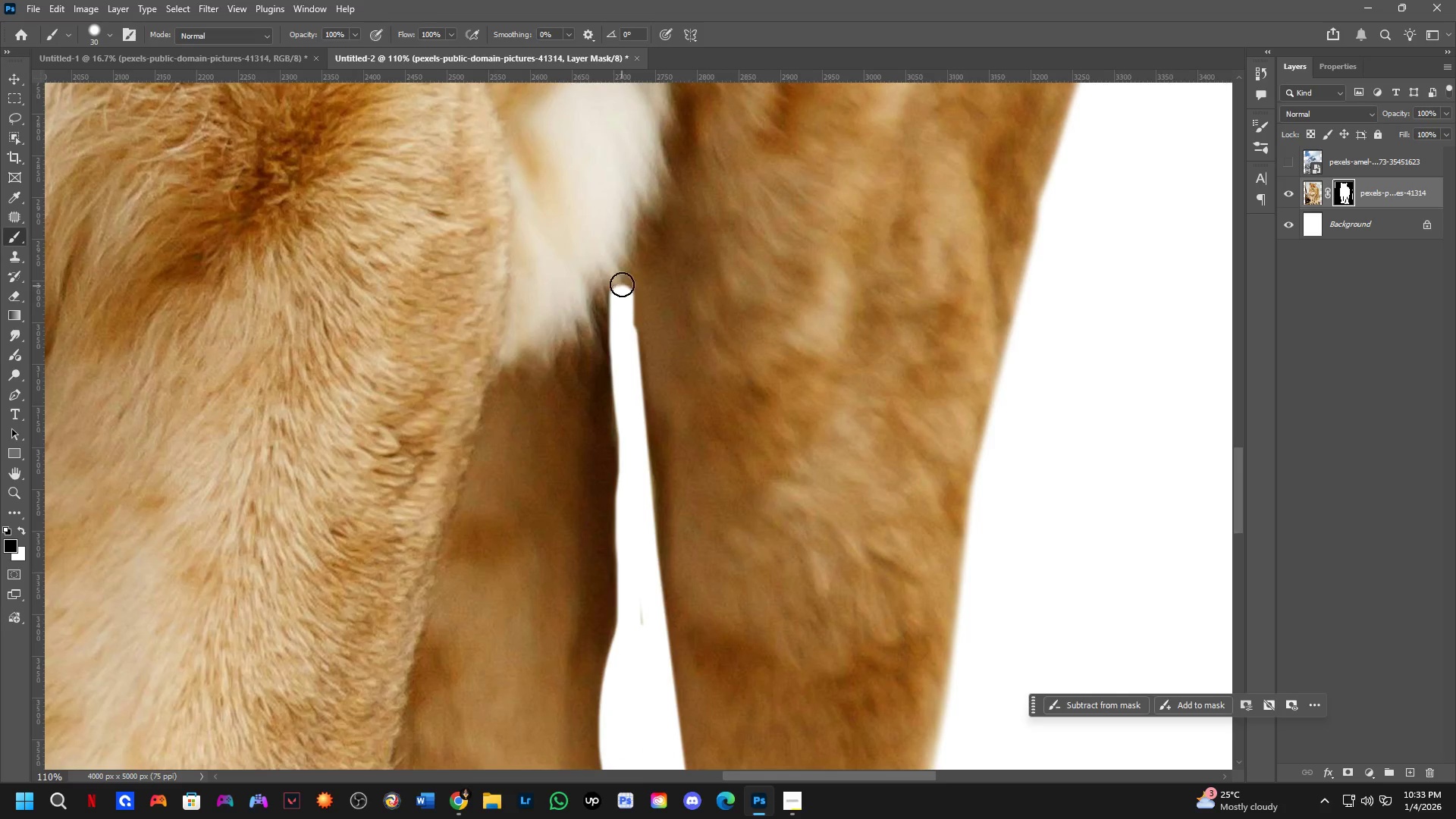 
key(X)
 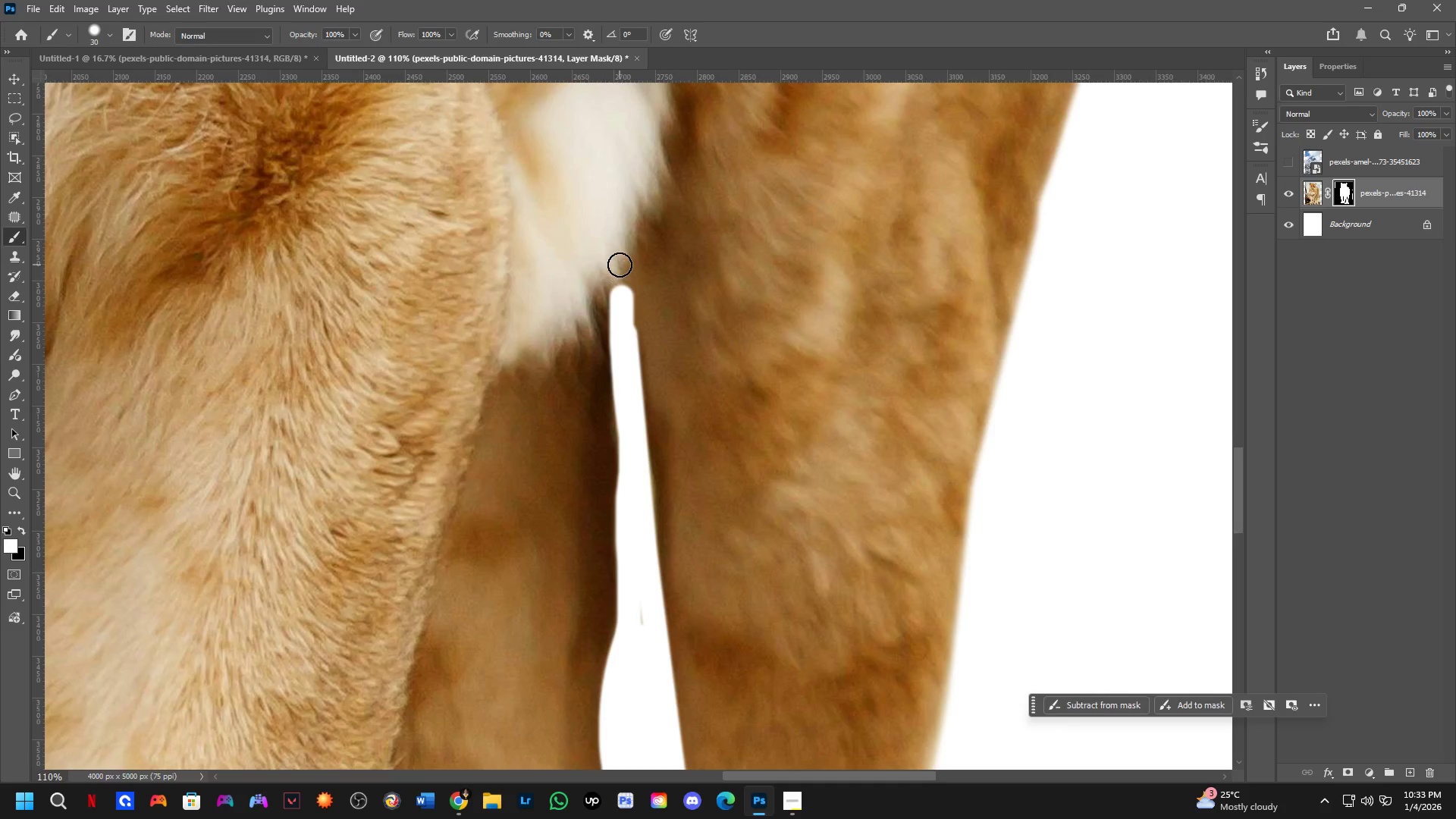 
left_click_drag(start_coordinate=[620, 265], to_coordinate=[660, 370])
 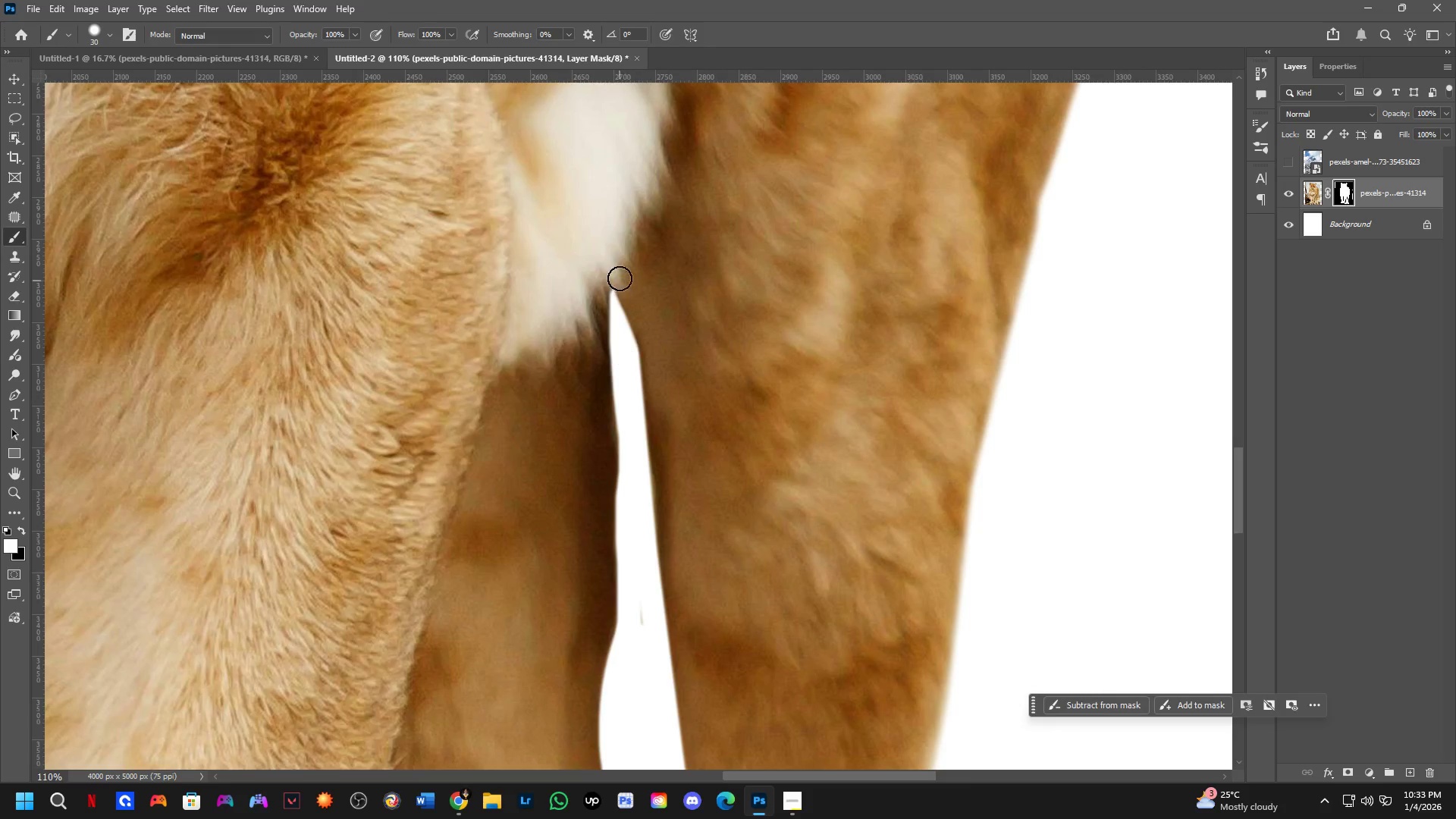 
left_click_drag(start_coordinate=[613, 256], to_coordinate=[592, 390])
 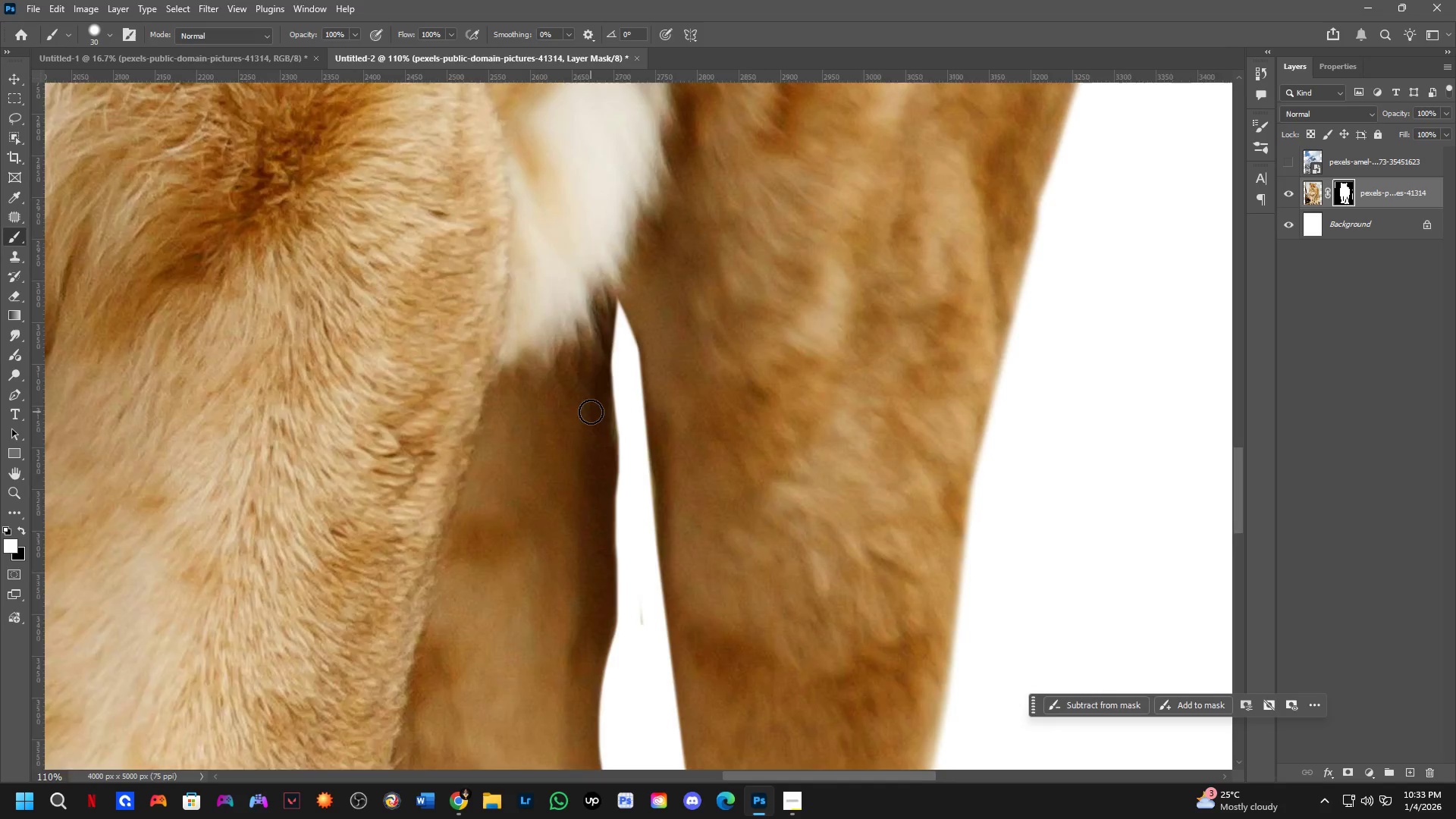 
key(X)
 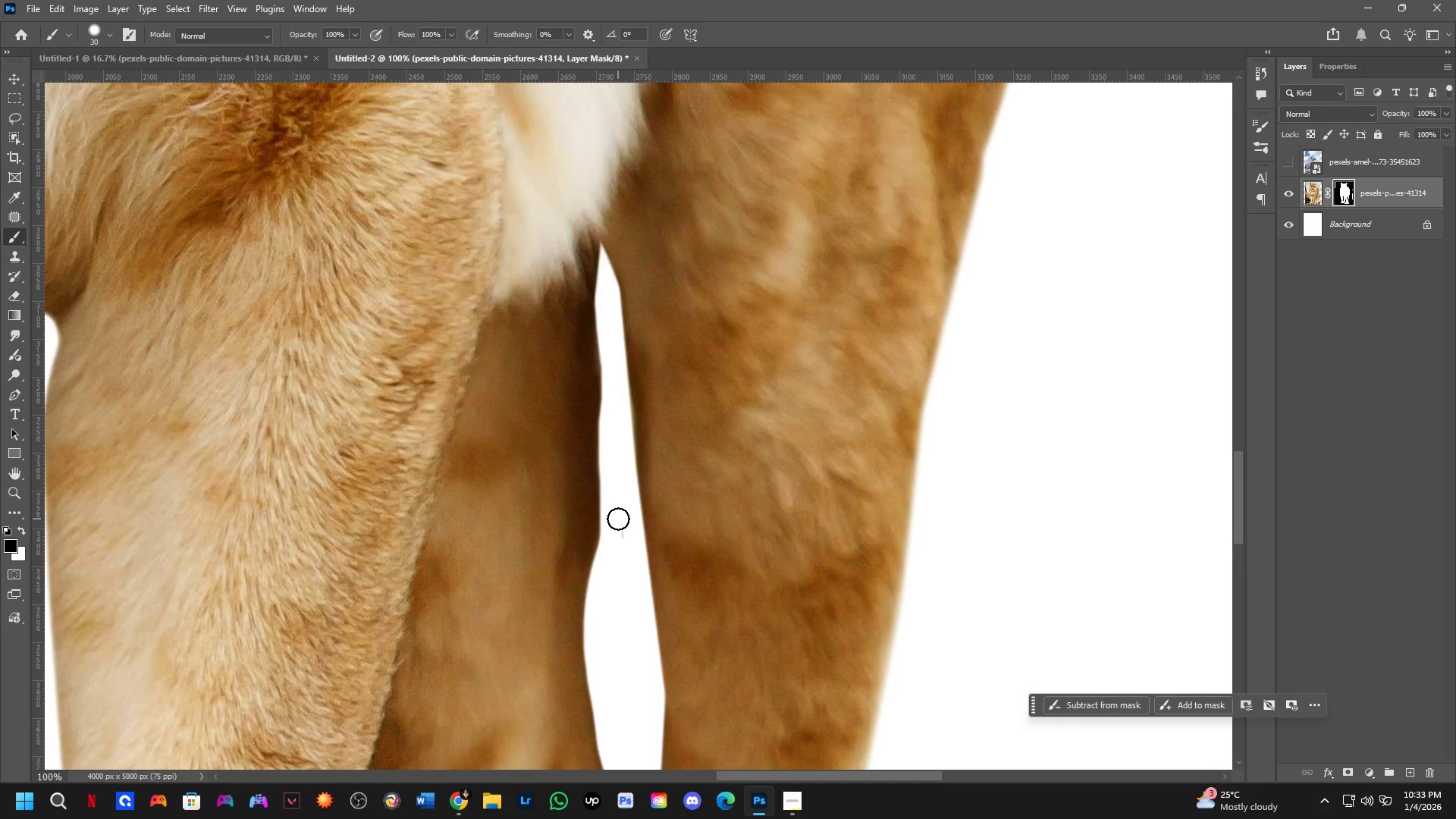 
scroll: coordinate [630, 567], scroll_direction: down, amount: 1.0
 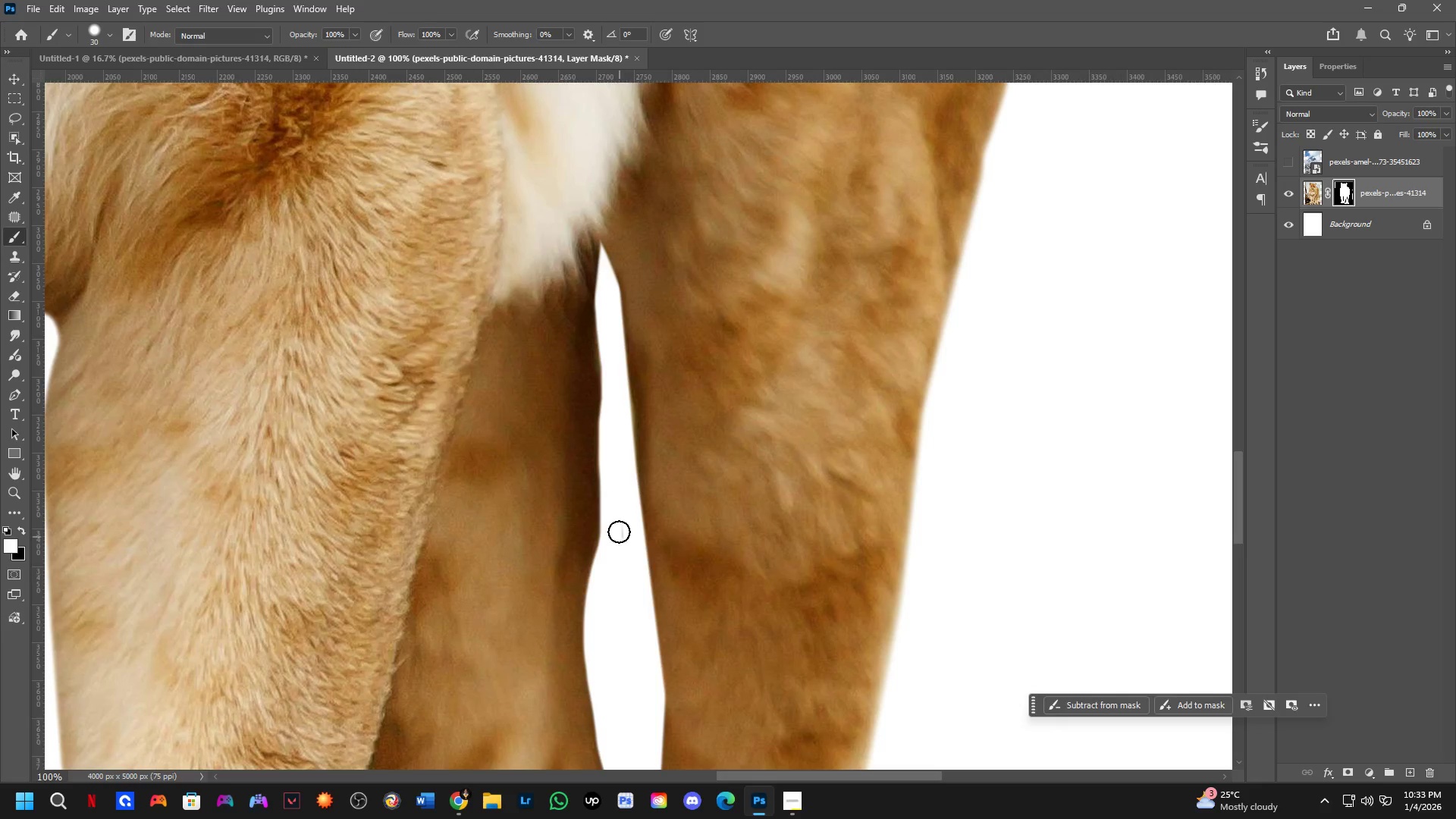 
left_click_drag(start_coordinate=[618, 522], to_coordinate=[617, 582])
 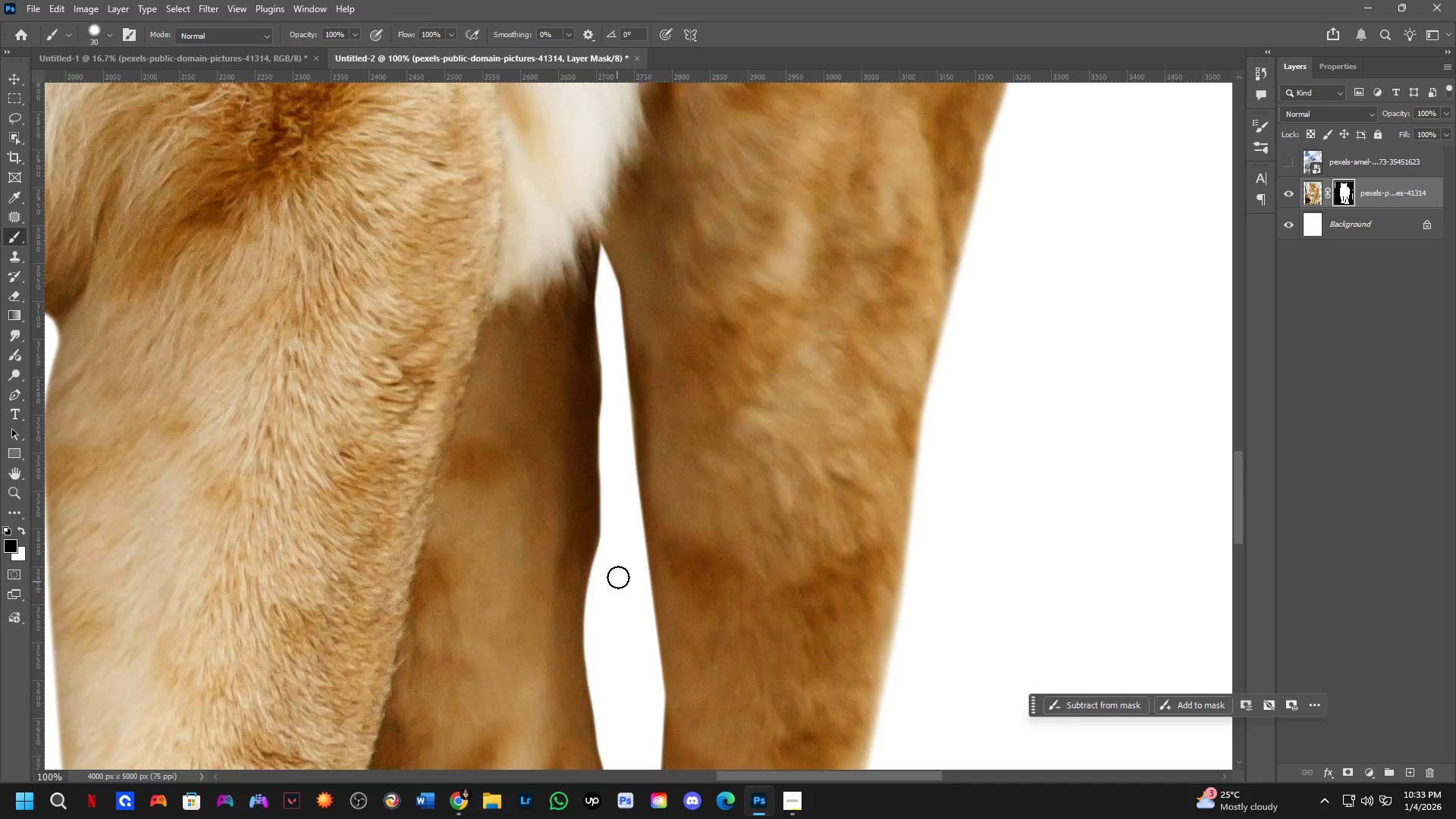 
key(Shift+ShiftLeft)
 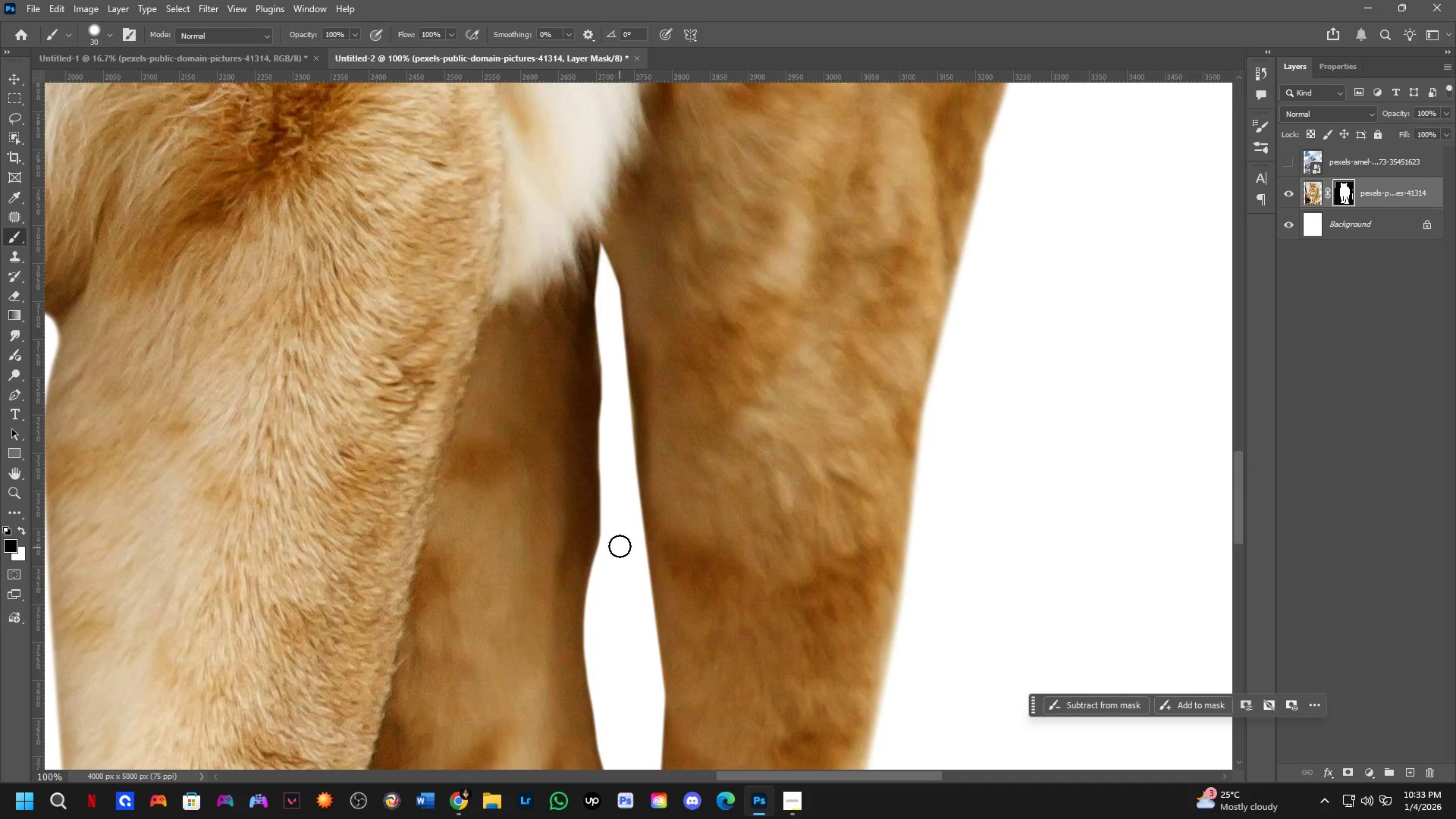 
hold_key(key=Space, duration=0.53)
 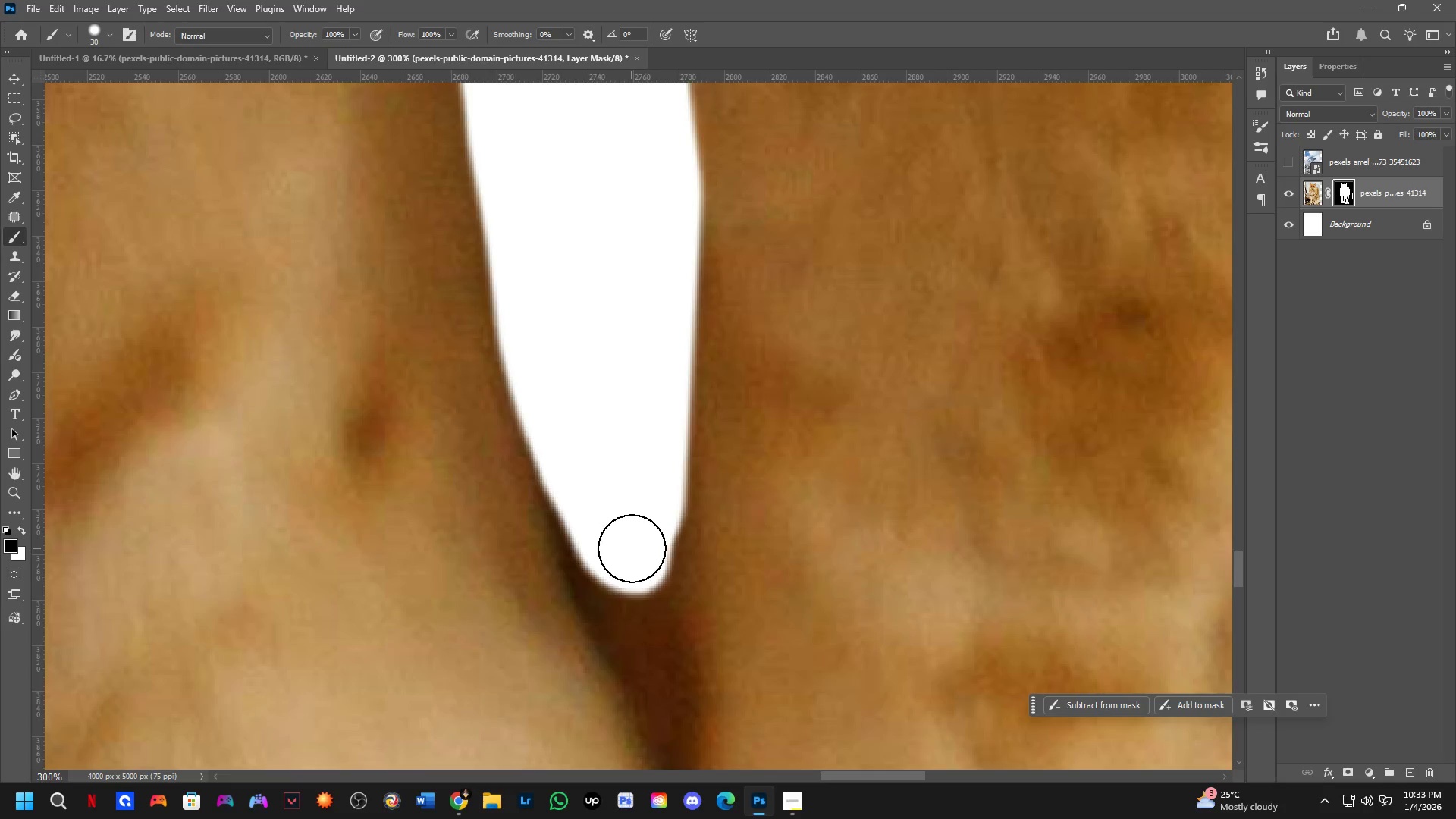 
left_click_drag(start_coordinate=[634, 601], to_coordinate=[641, 505])
 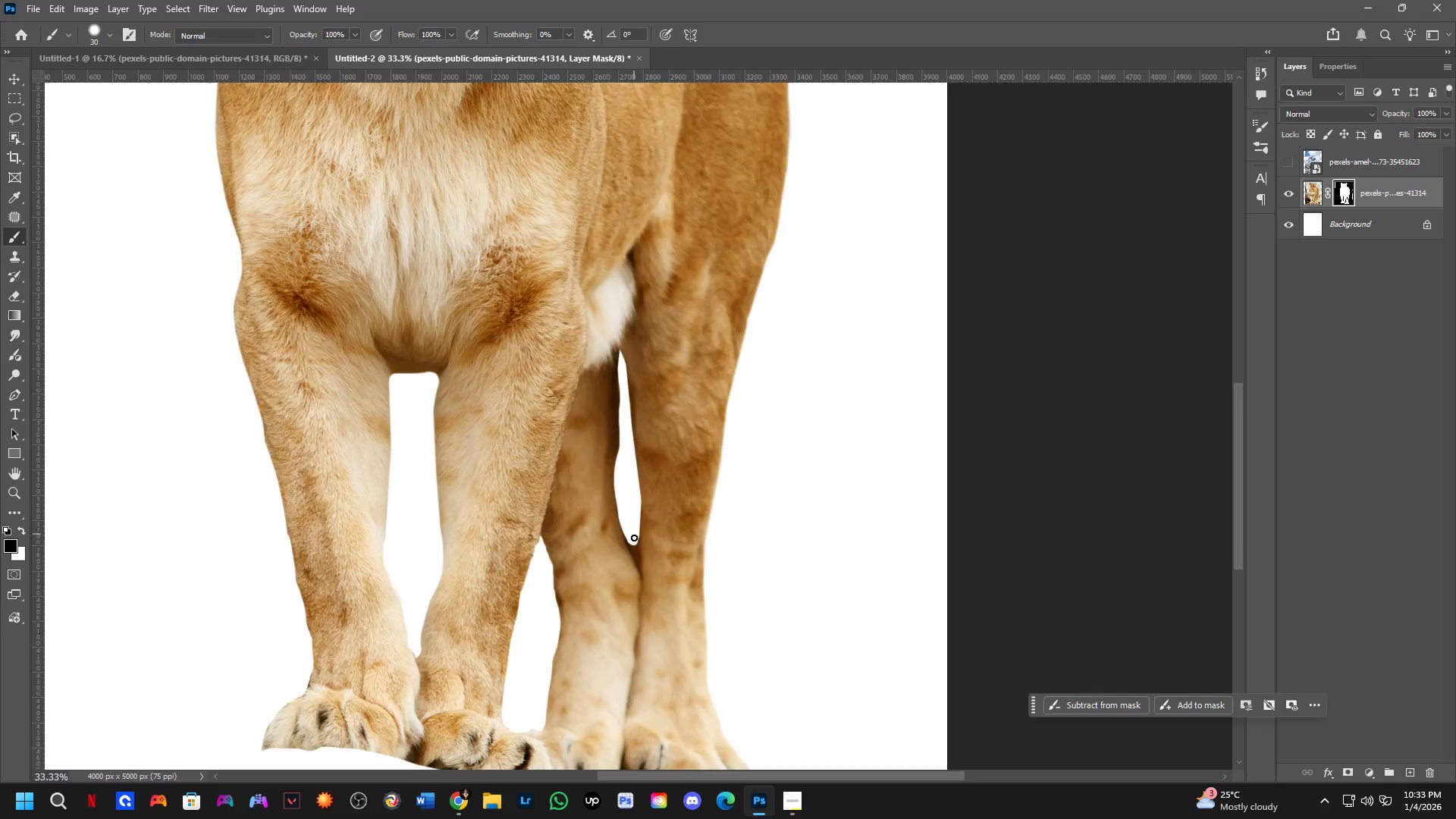 
scroll: coordinate [620, 546], scroll_direction: down, amount: 3.0
 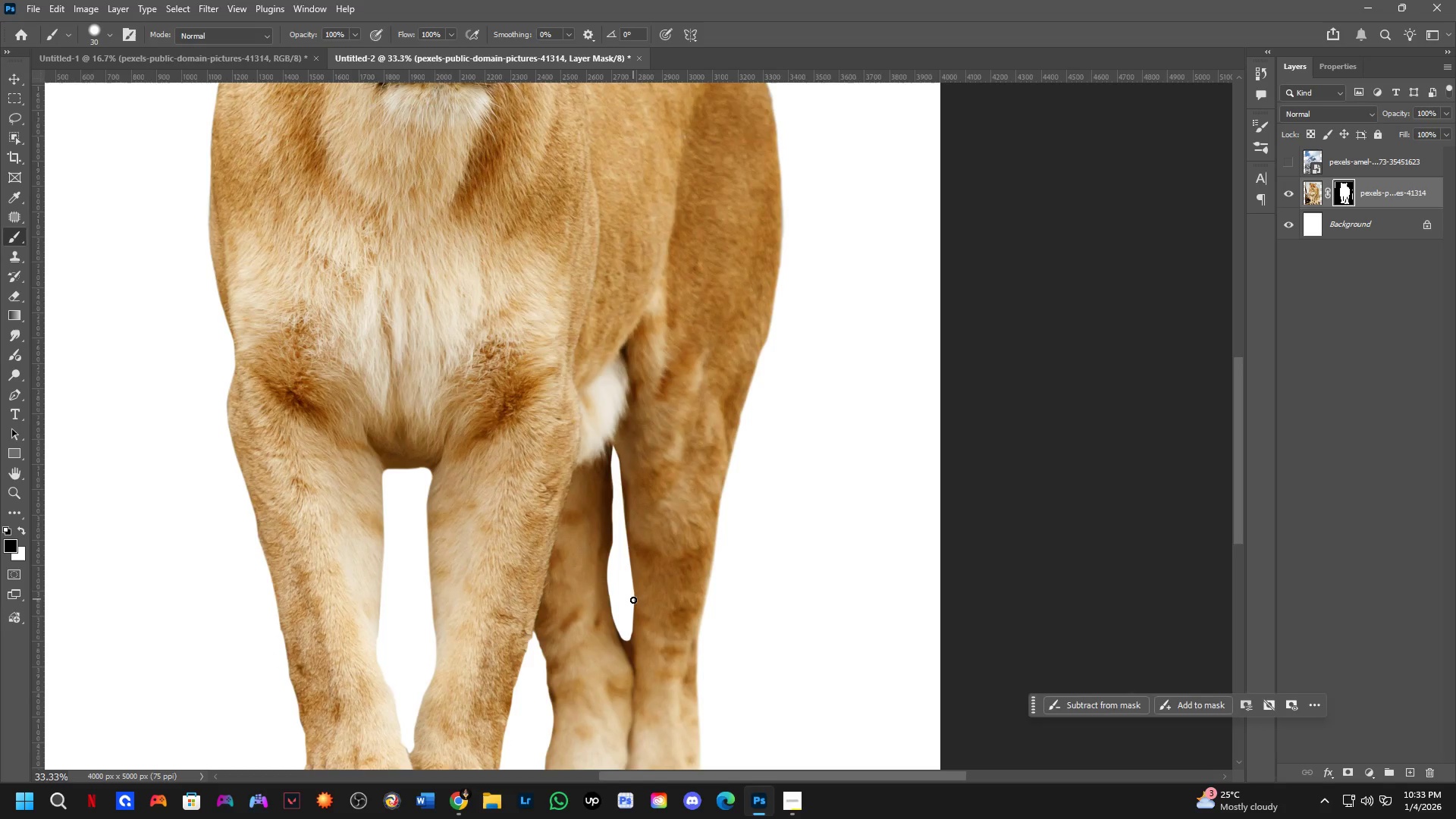 
key(Shift+ShiftLeft)
 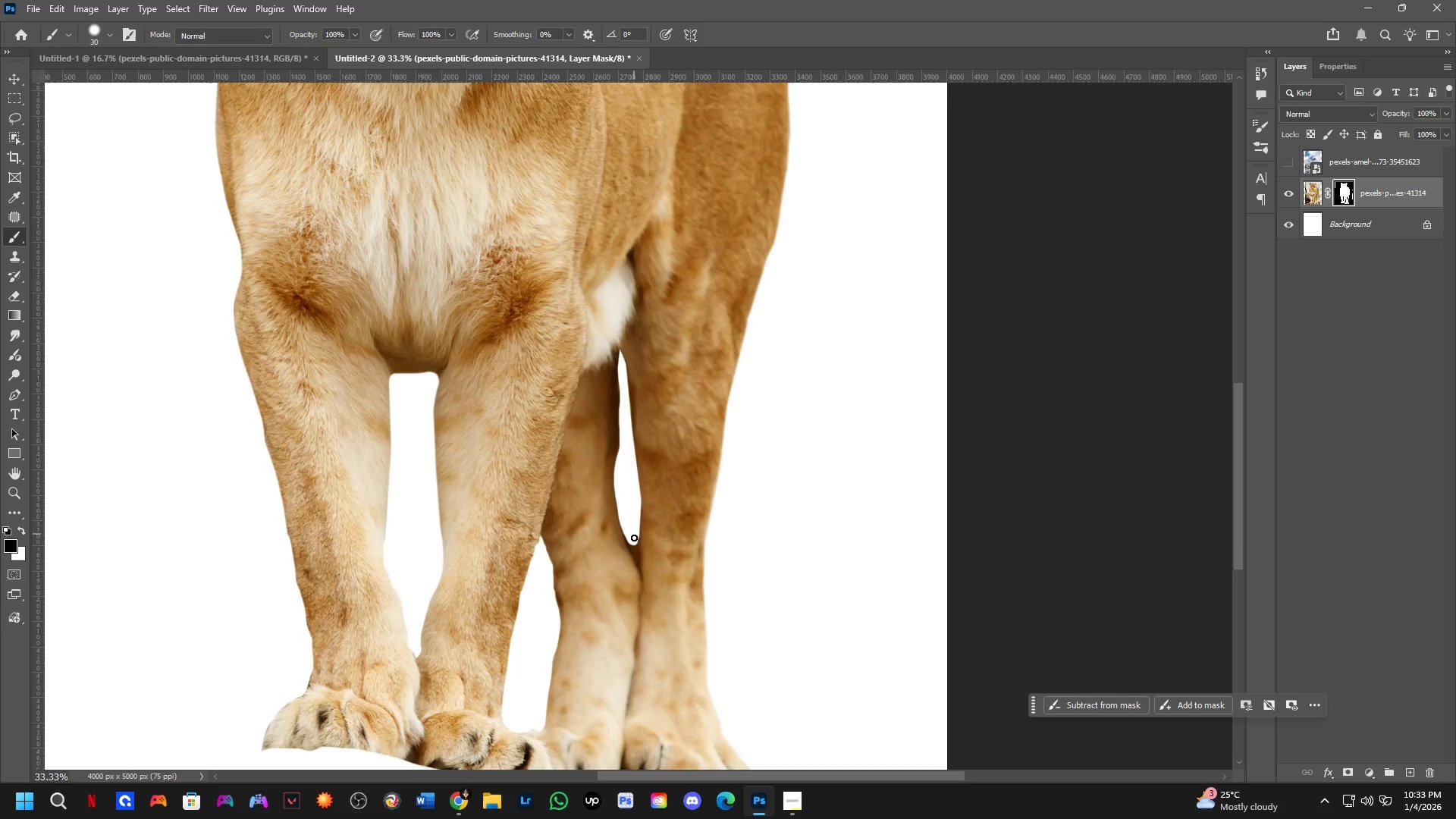 
key(Shift+ShiftLeft)
 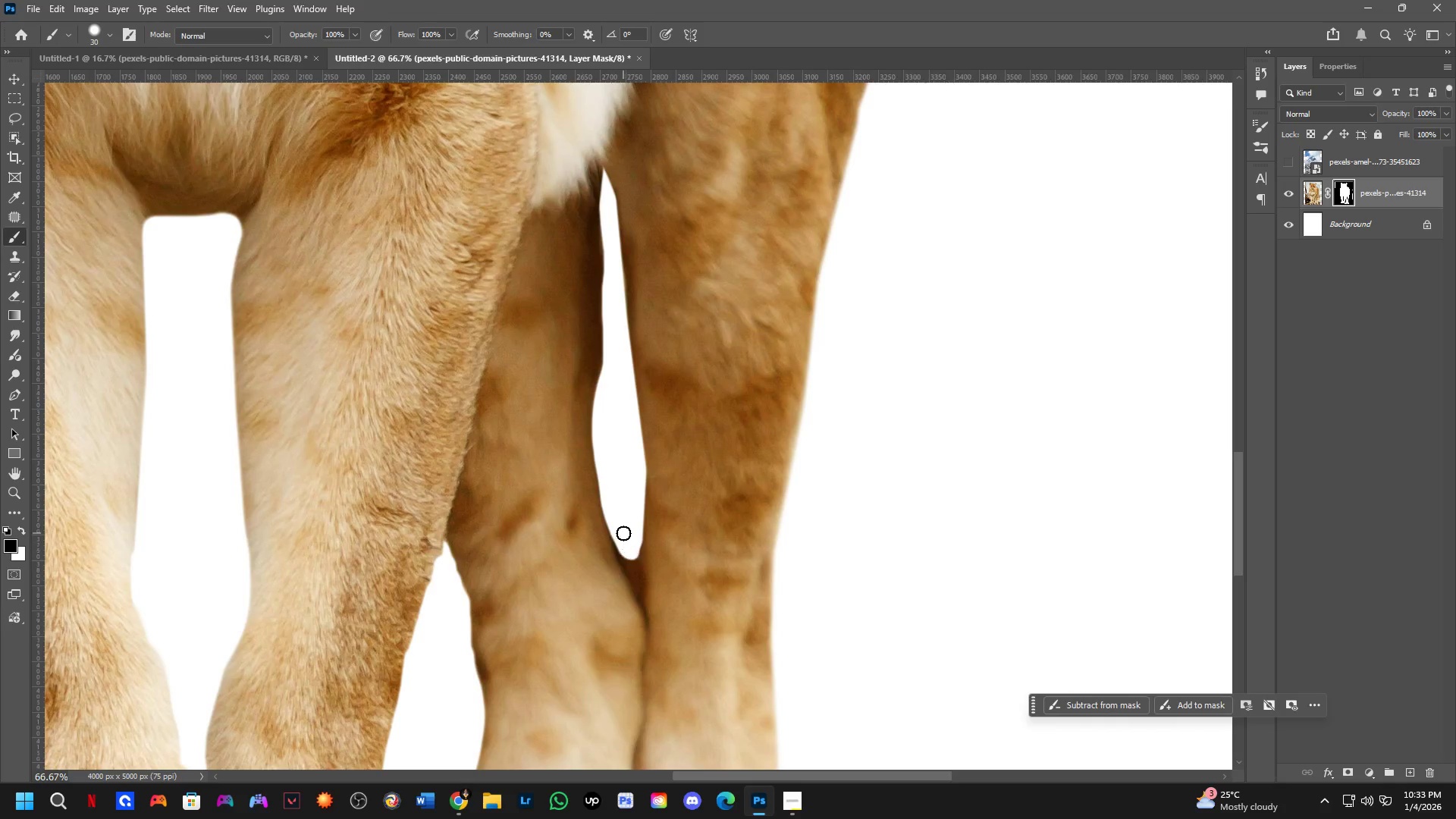 
left_click_drag(start_coordinate=[623, 534], to_coordinate=[629, 577])
 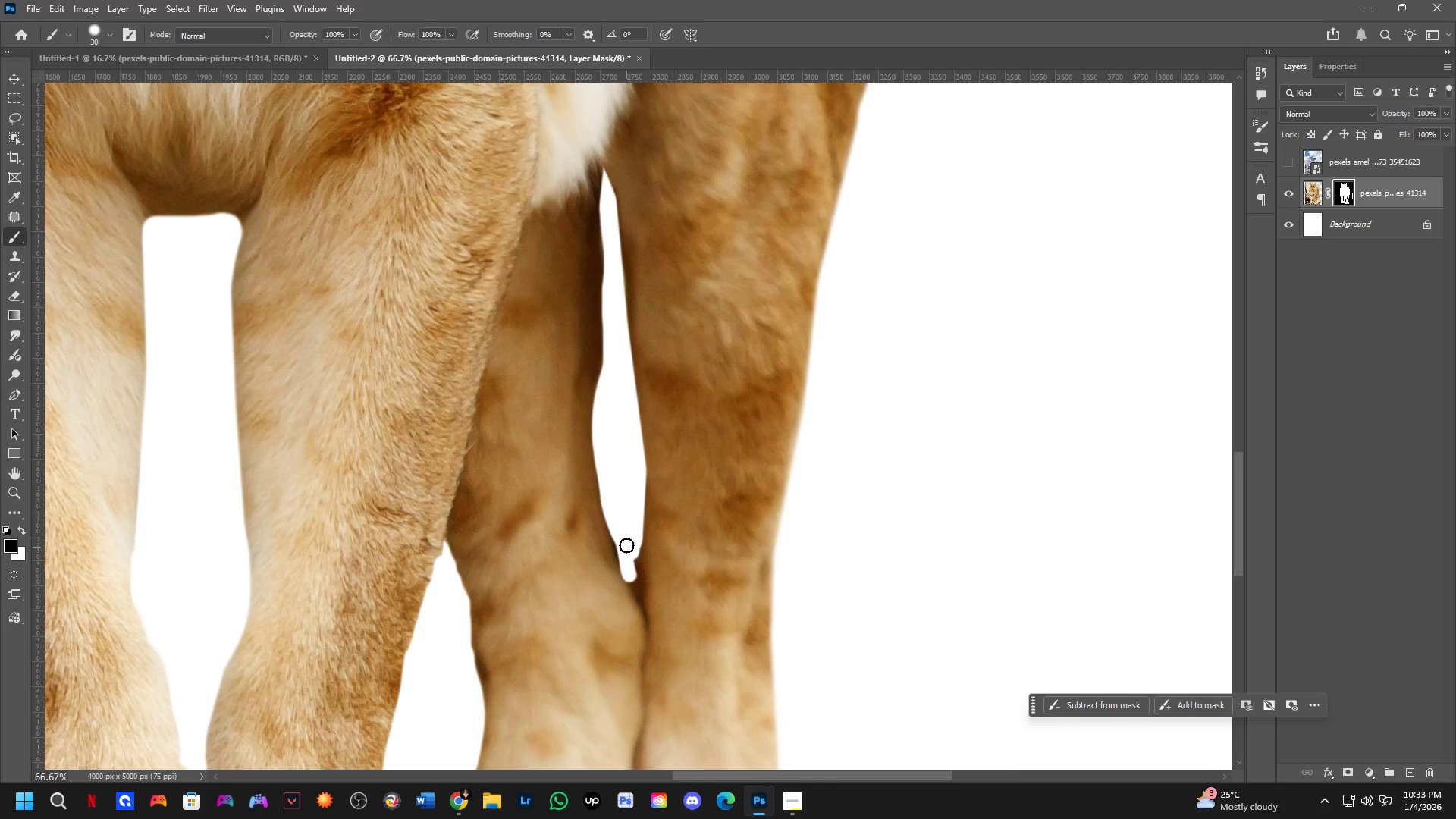 
scroll: coordinate [630, 551], scroll_direction: up, amount: 2.0
 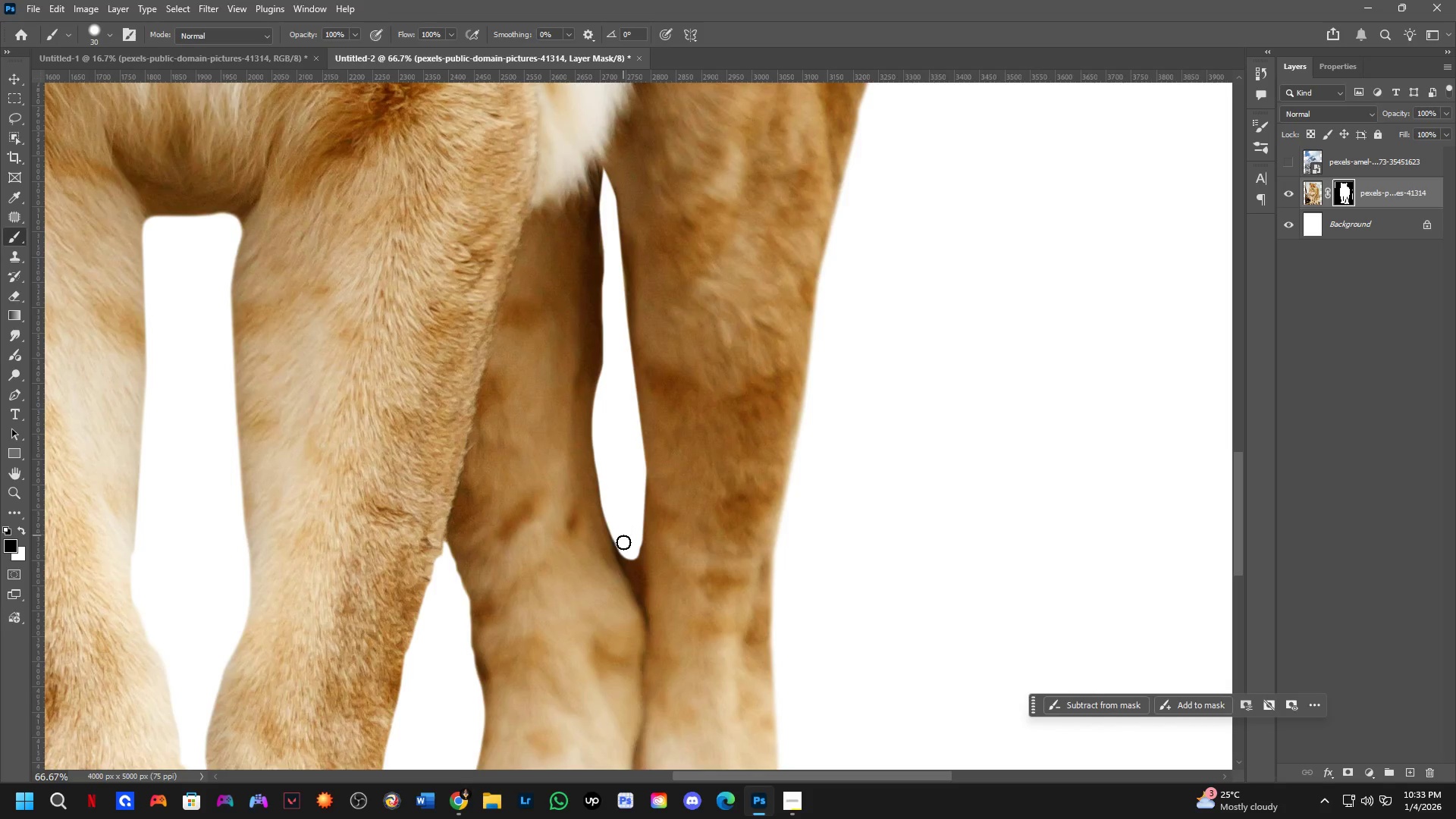 
key(Control+ControlLeft)
 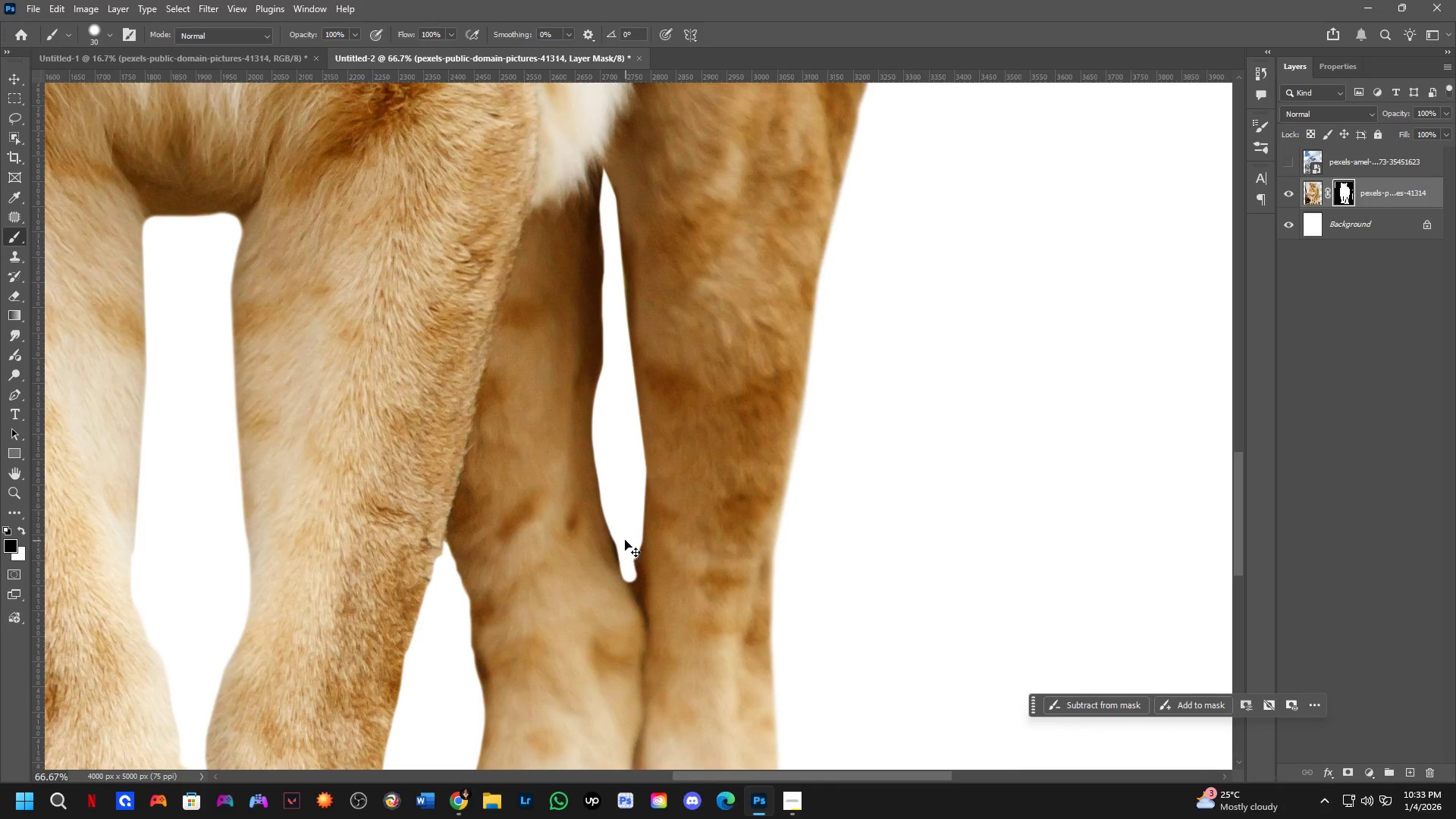 
key(Control+Z)
 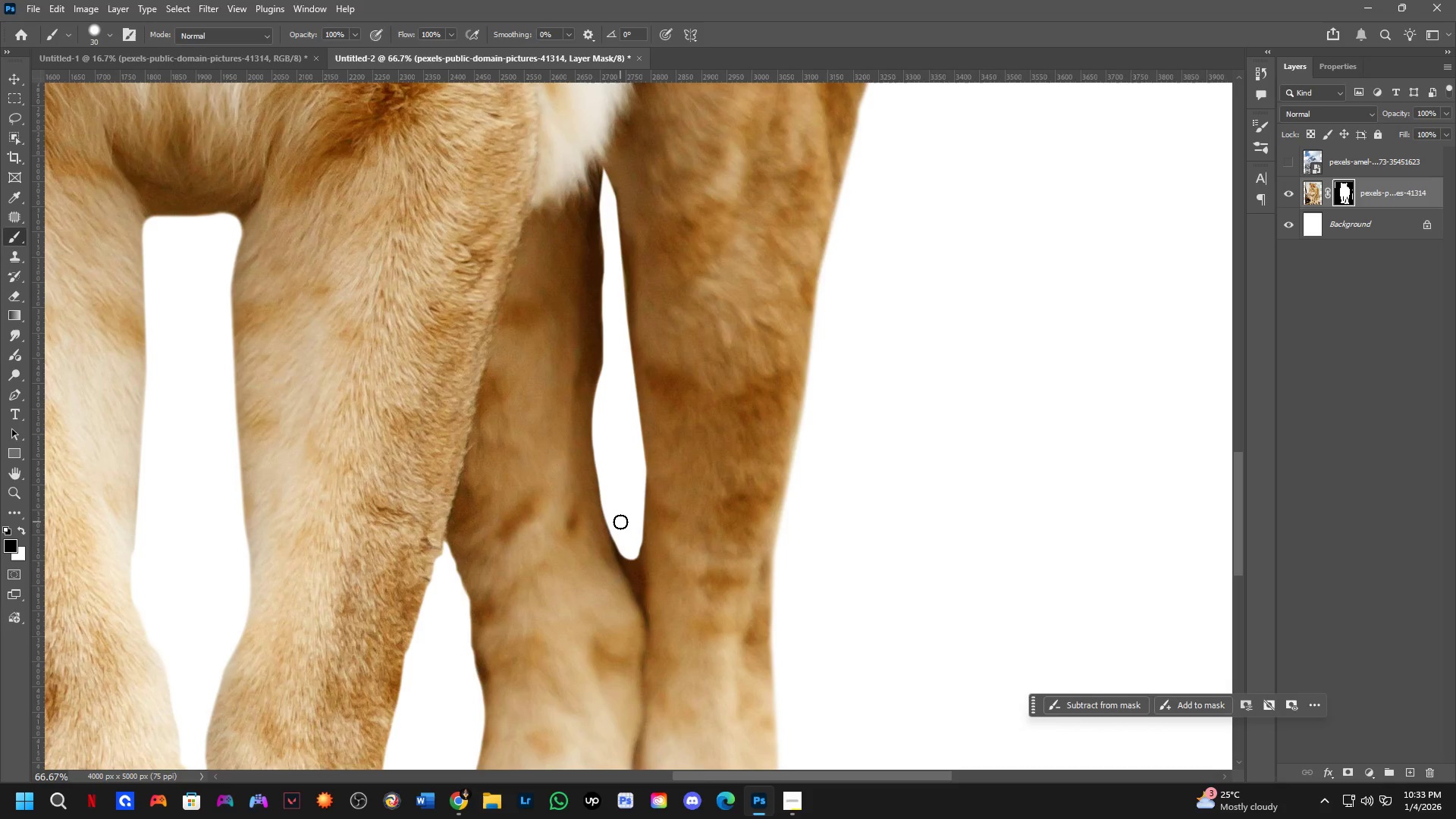 
left_click_drag(start_coordinate=[620, 526], to_coordinate=[635, 569])
 